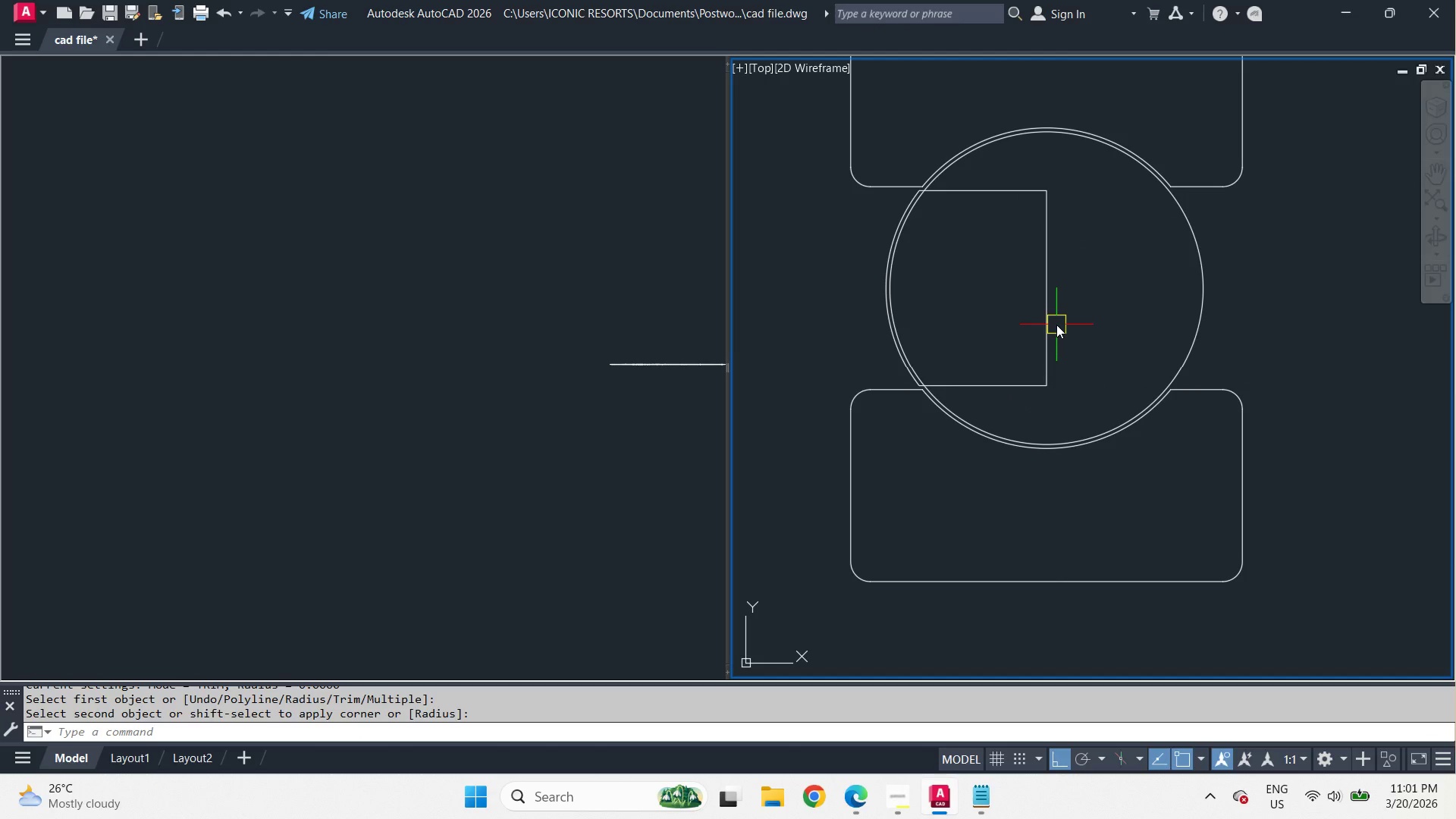 
type(rev )
 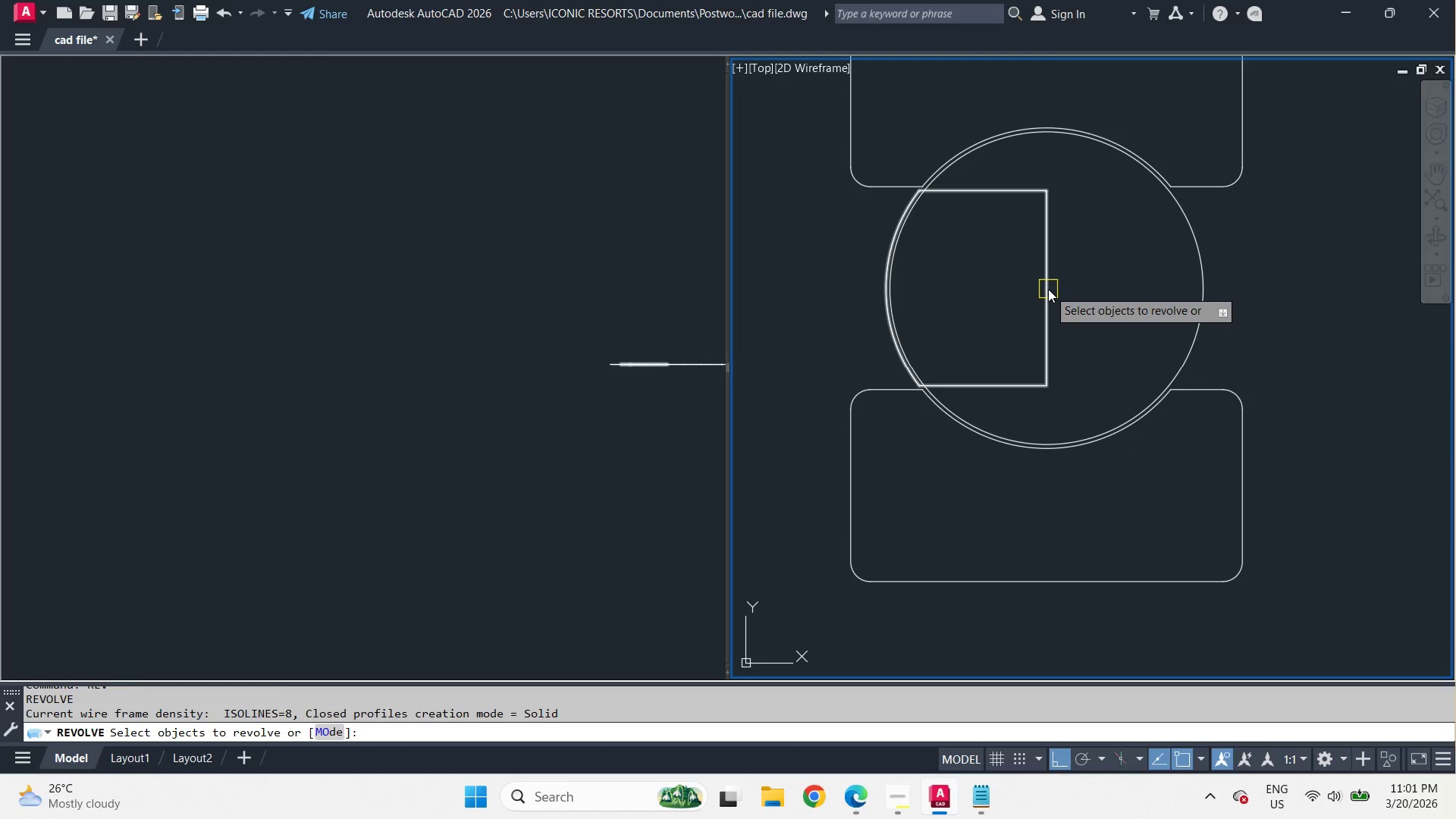 
left_click([1048, 289])
 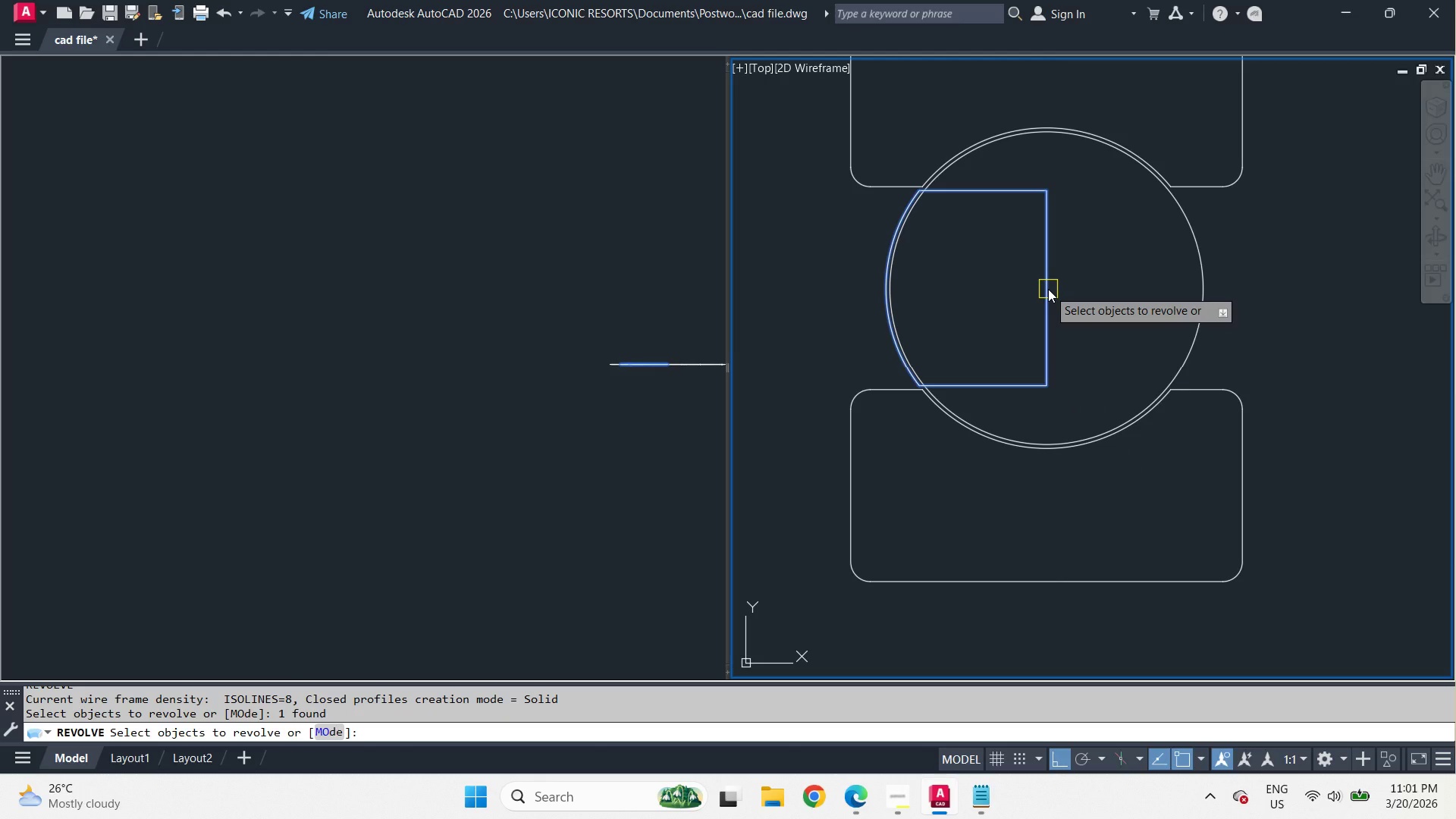 
key(Space)
 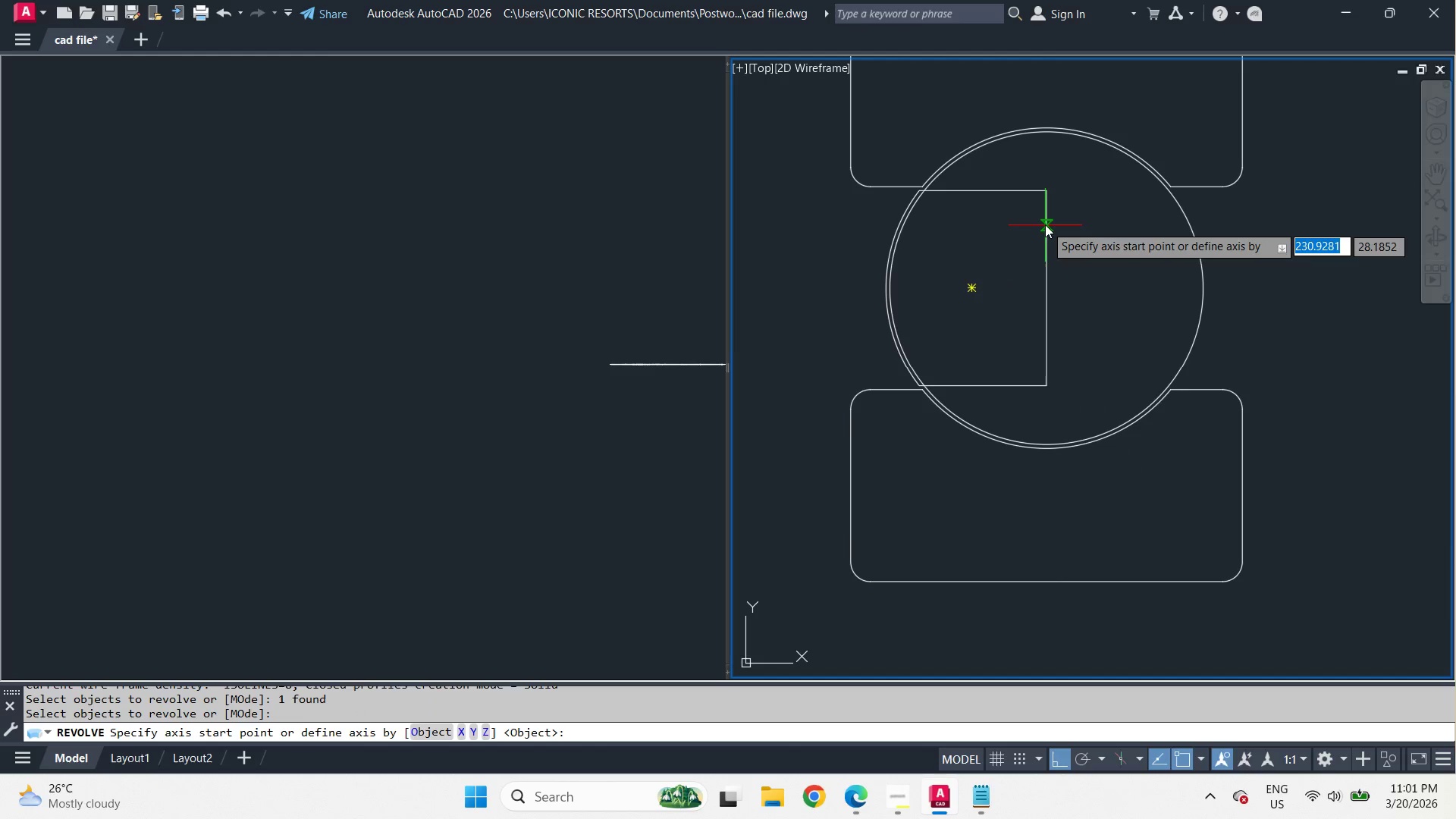 
left_click([1045, 224])
 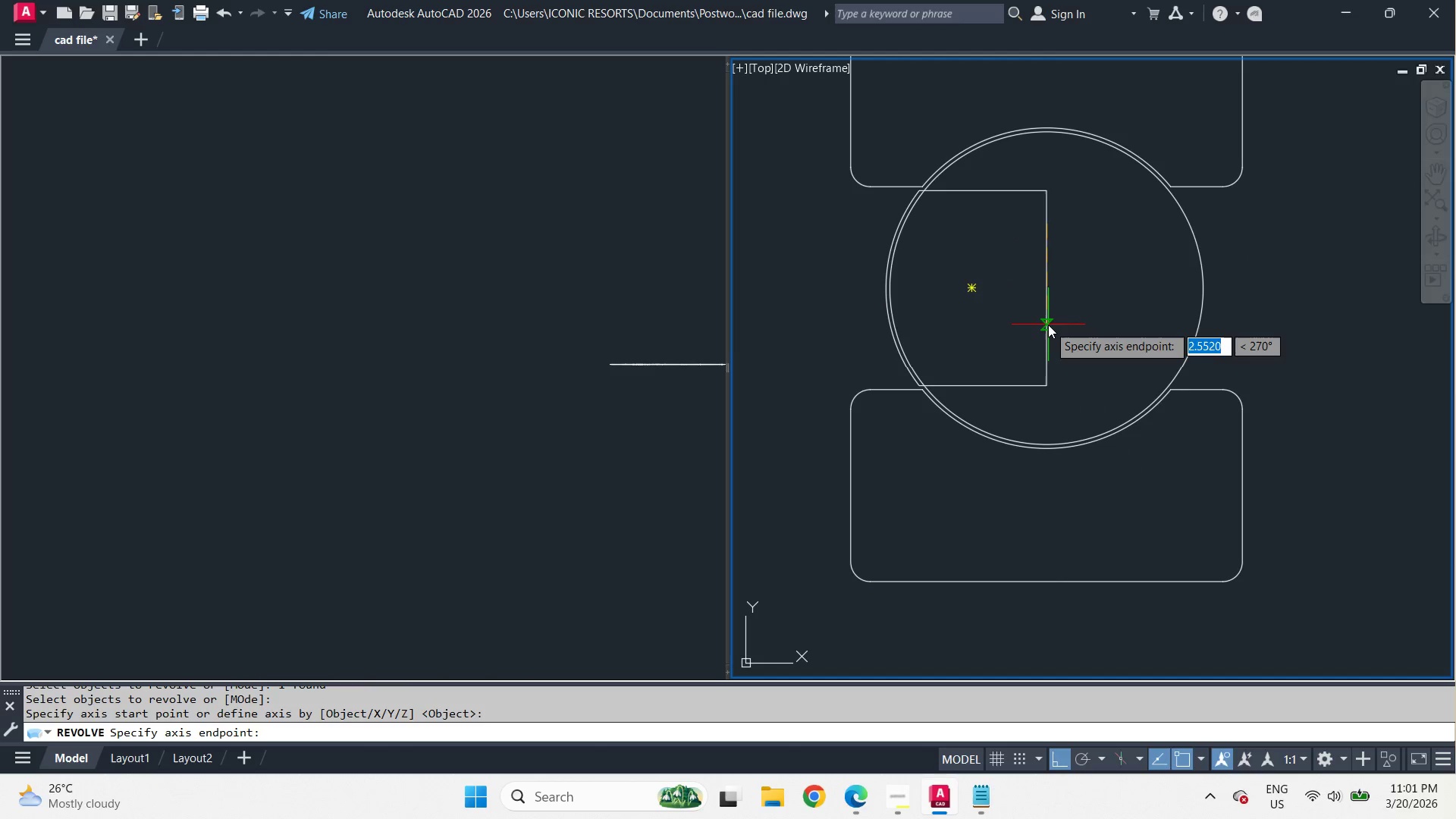 
left_click([1048, 325])
 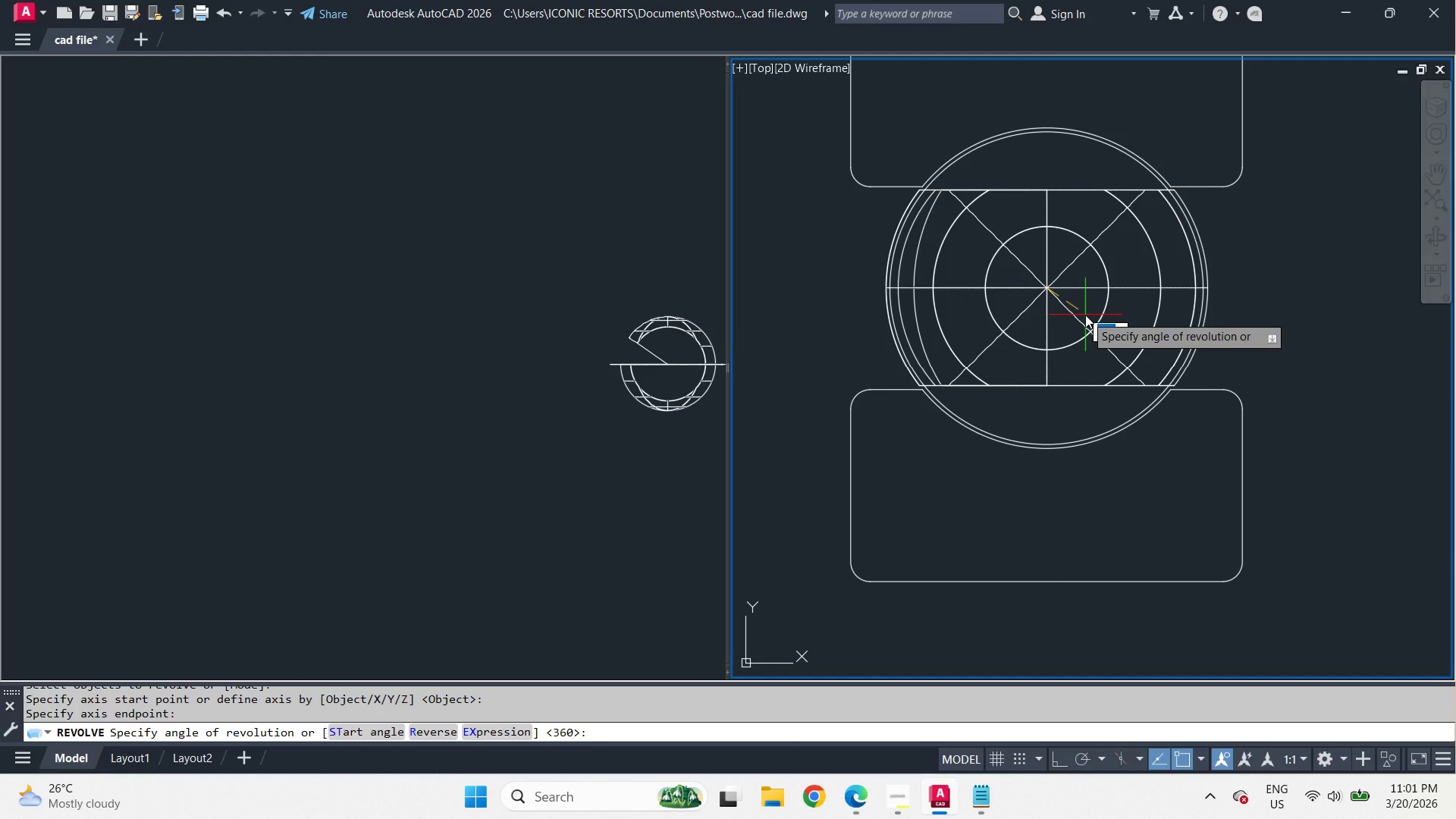 
key(Space)
 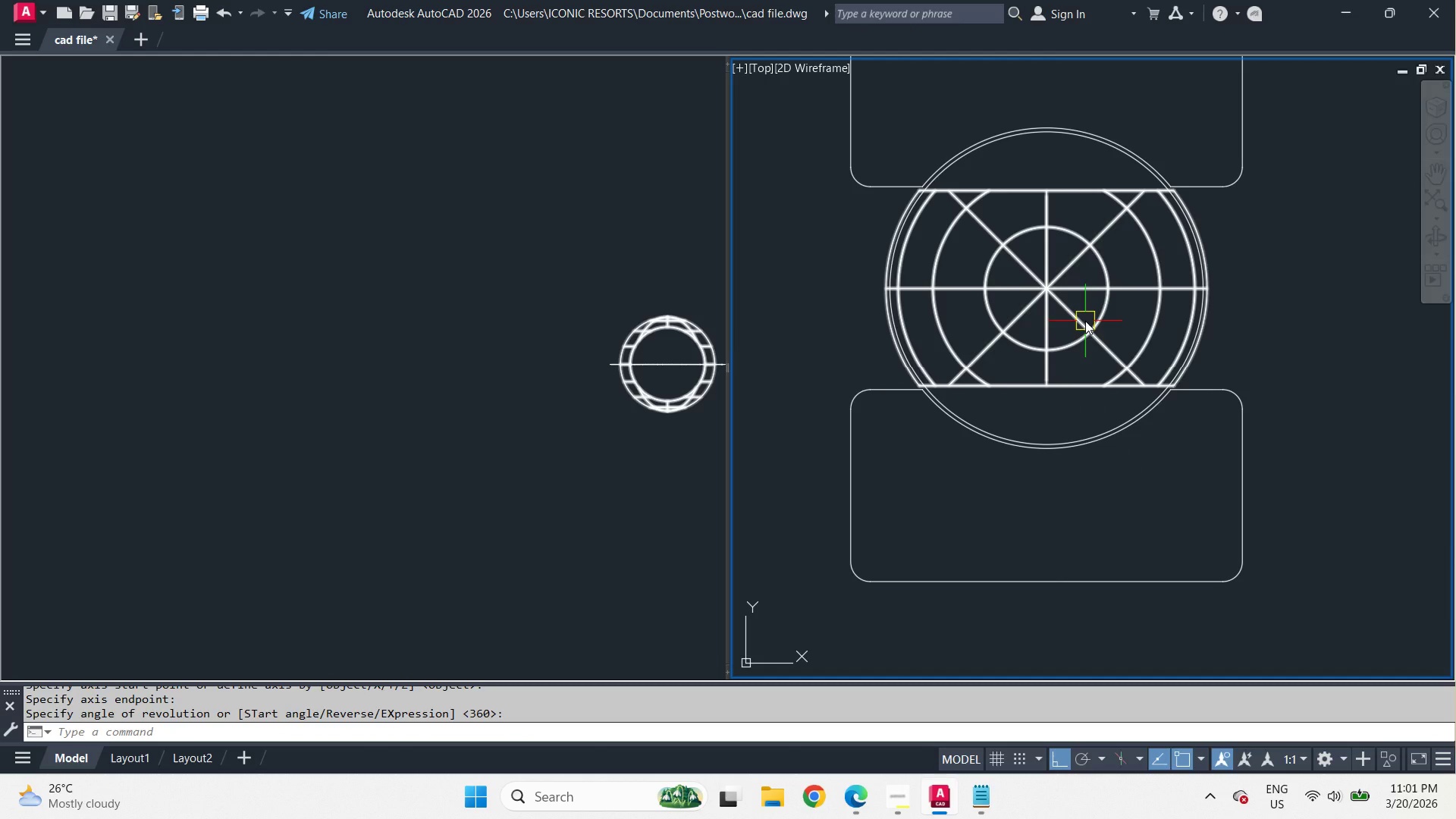 
left_click([1085, 321])
 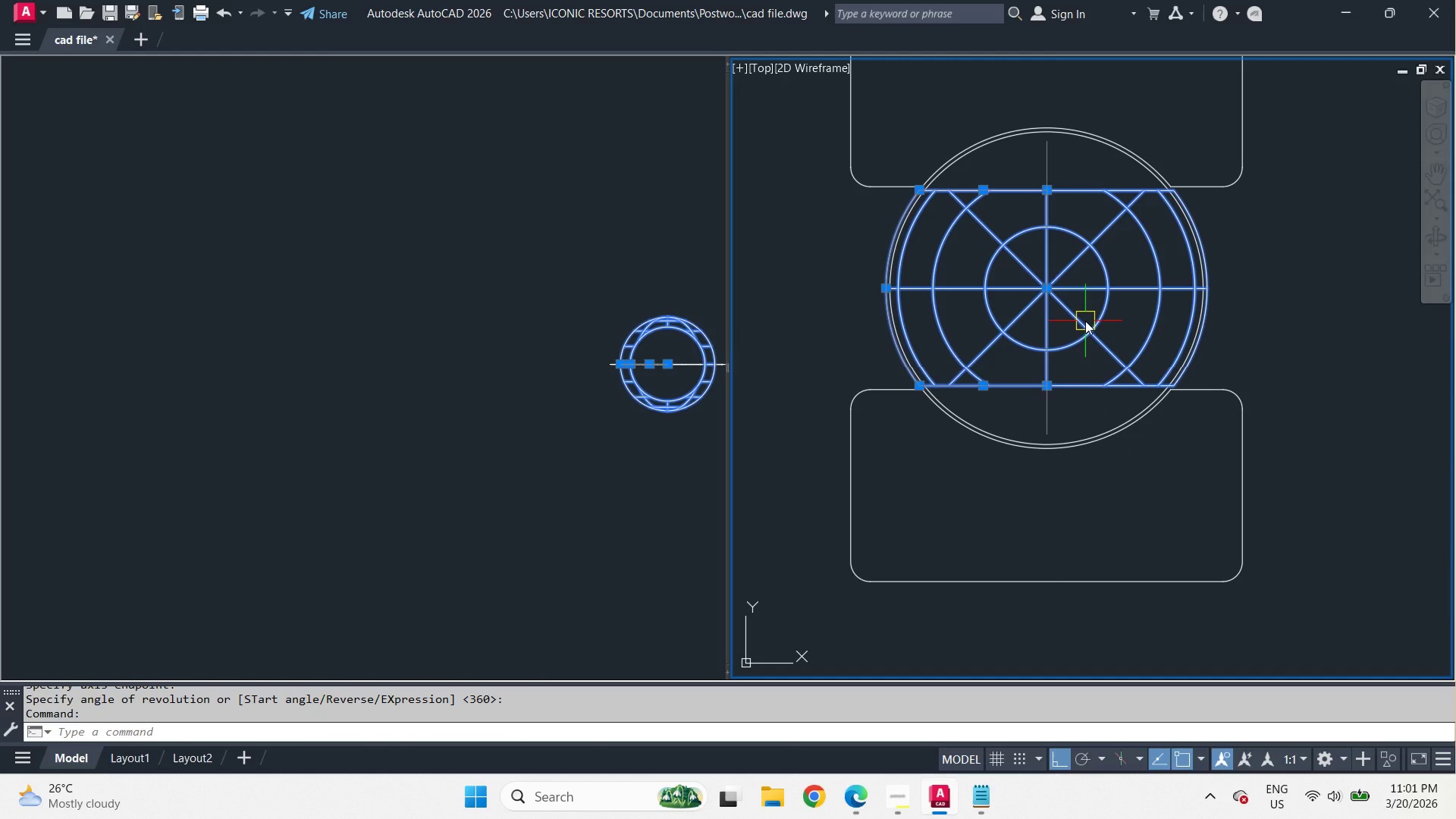 
type(rev mo )
key(Escape)
key(Escape)
 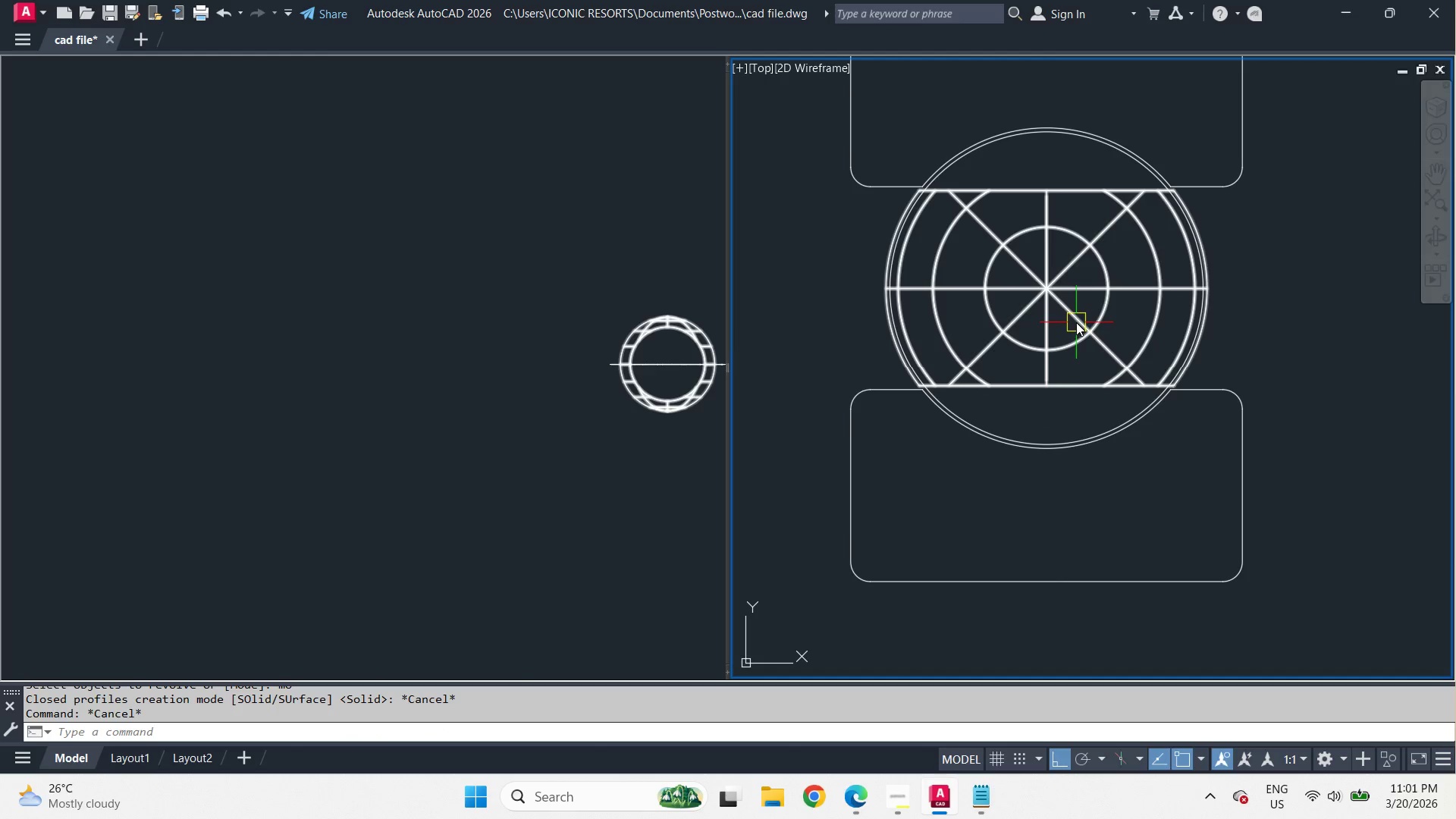 
scroll: coordinate [1076, 322], scroll_direction: down, amount: 5.0
 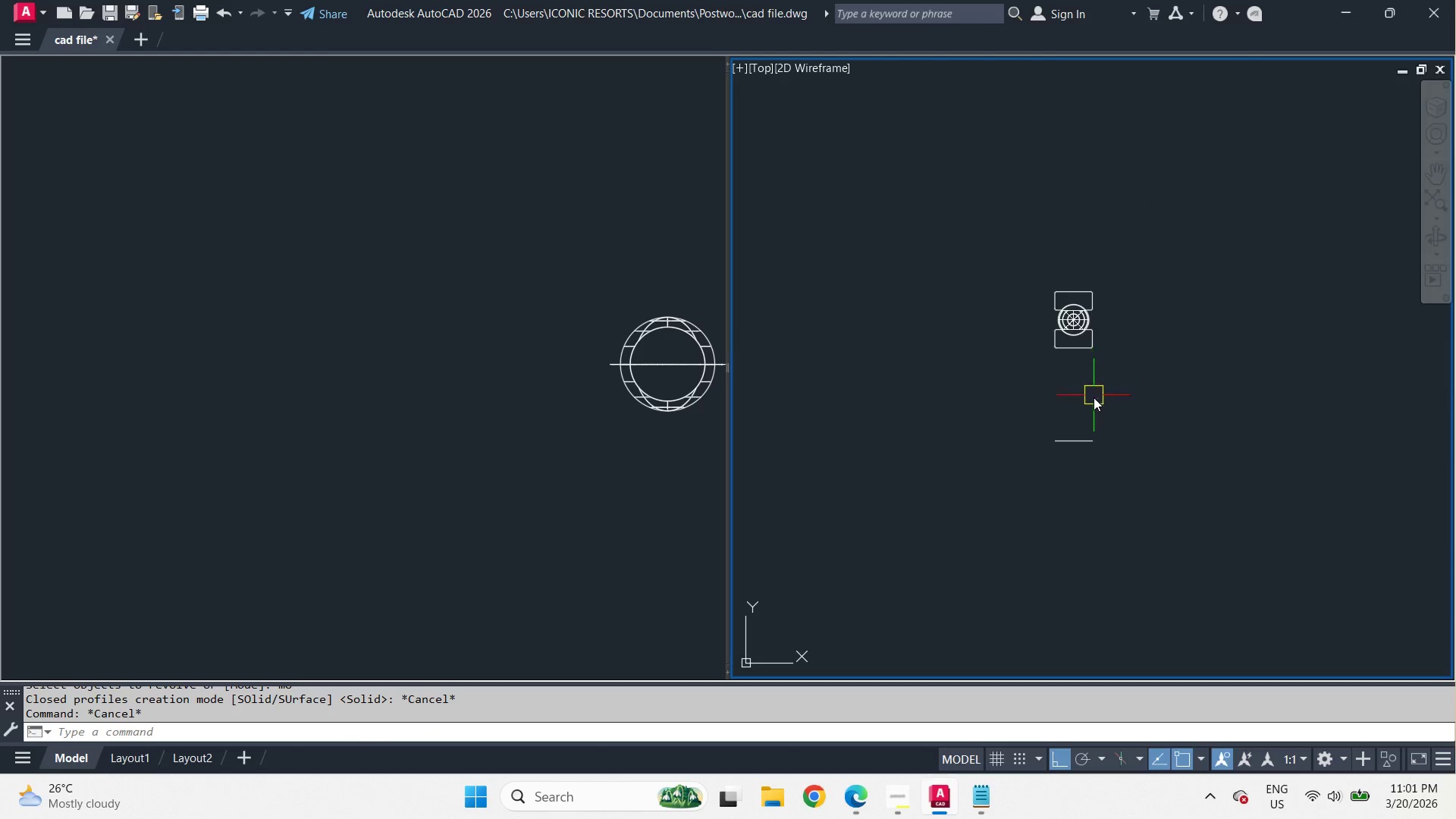 
scroll: coordinate [1005, 179], scroll_direction: up, amount: 6.0
 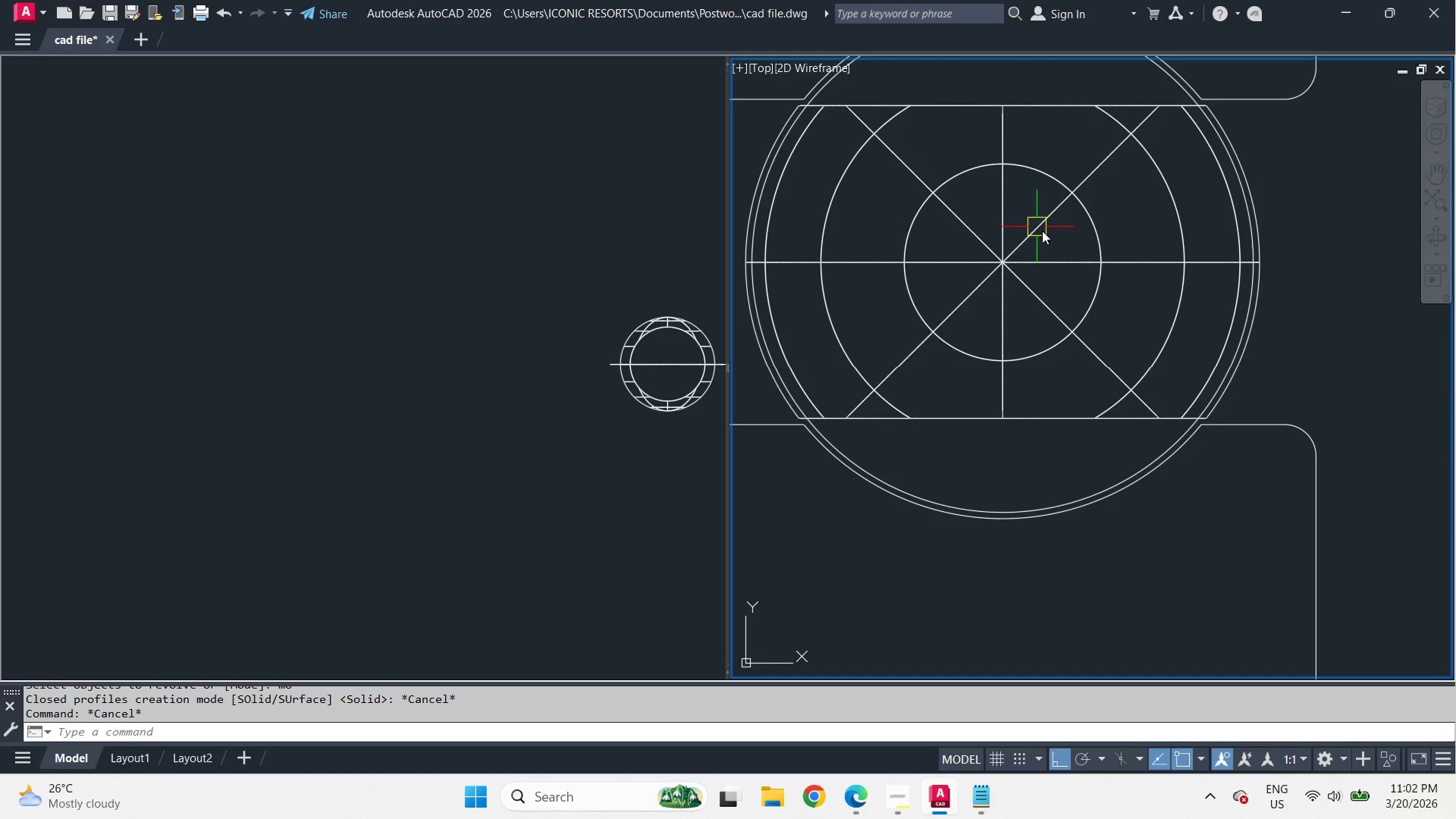 
scroll: coordinate [1097, 254], scroll_direction: down, amount: 1.0
 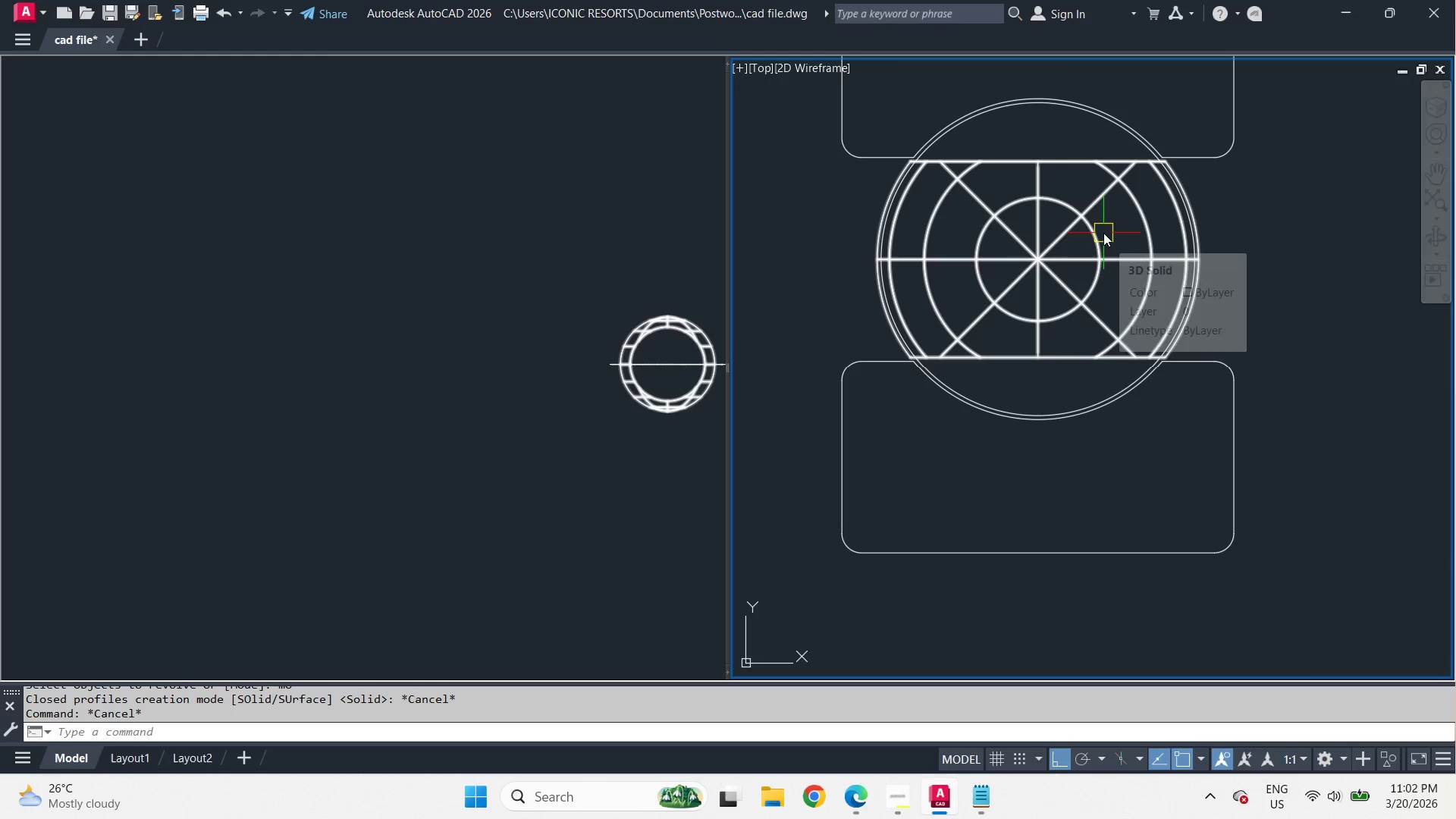 
type(shel )
key(Escape)
type(thi)
 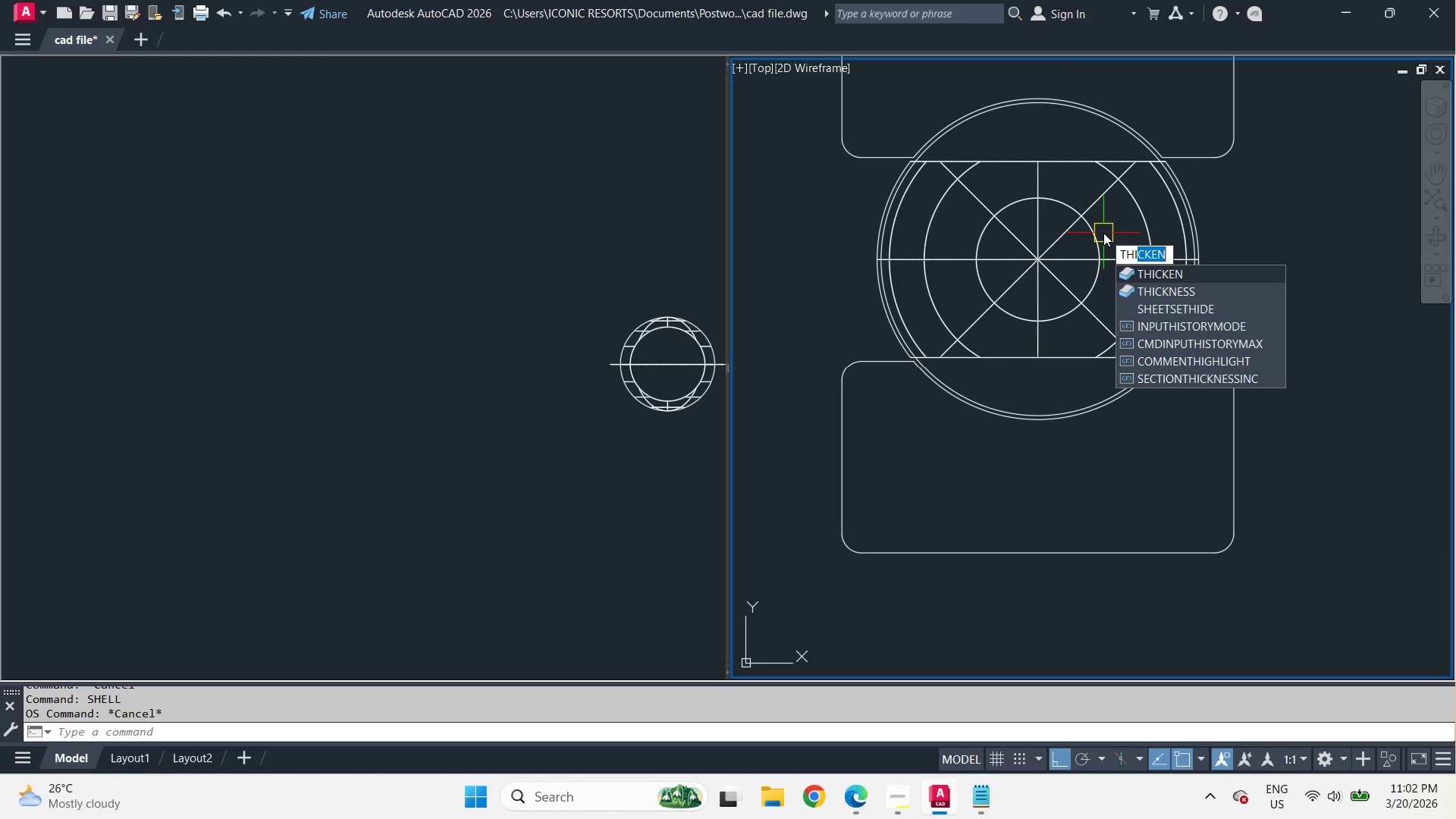 
key(Space)
 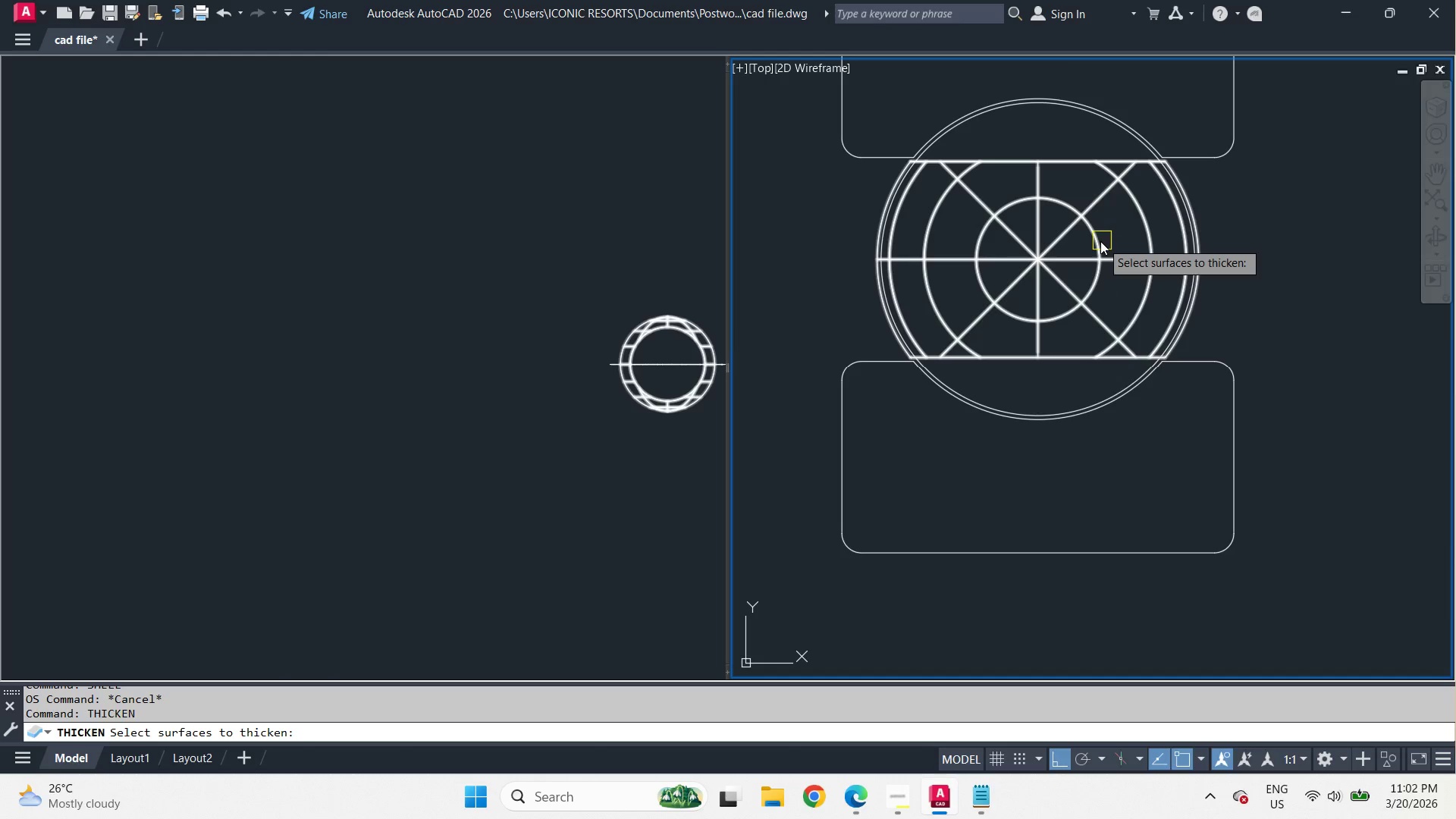 
left_click([1100, 241])
 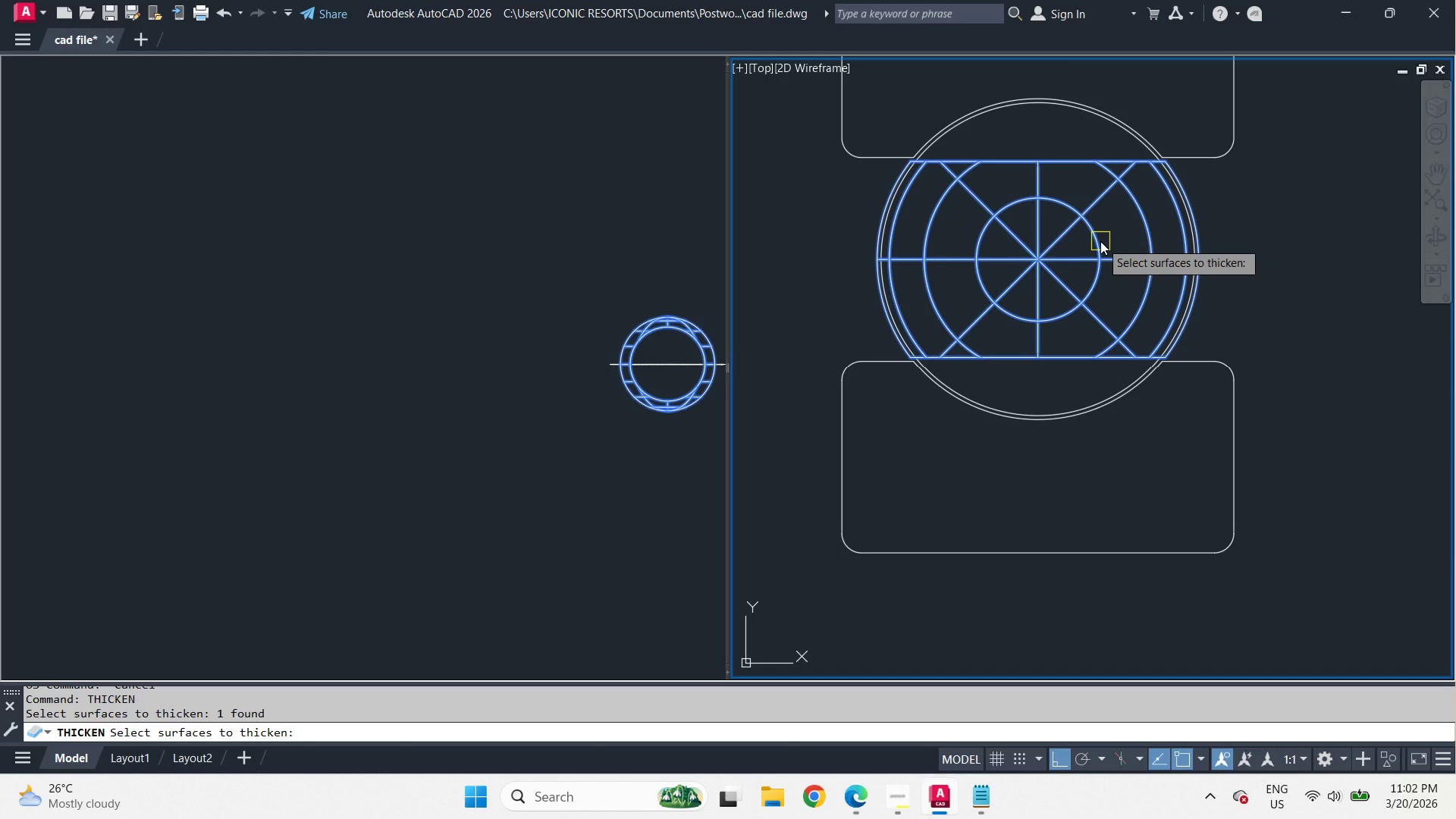 
key(Space)
 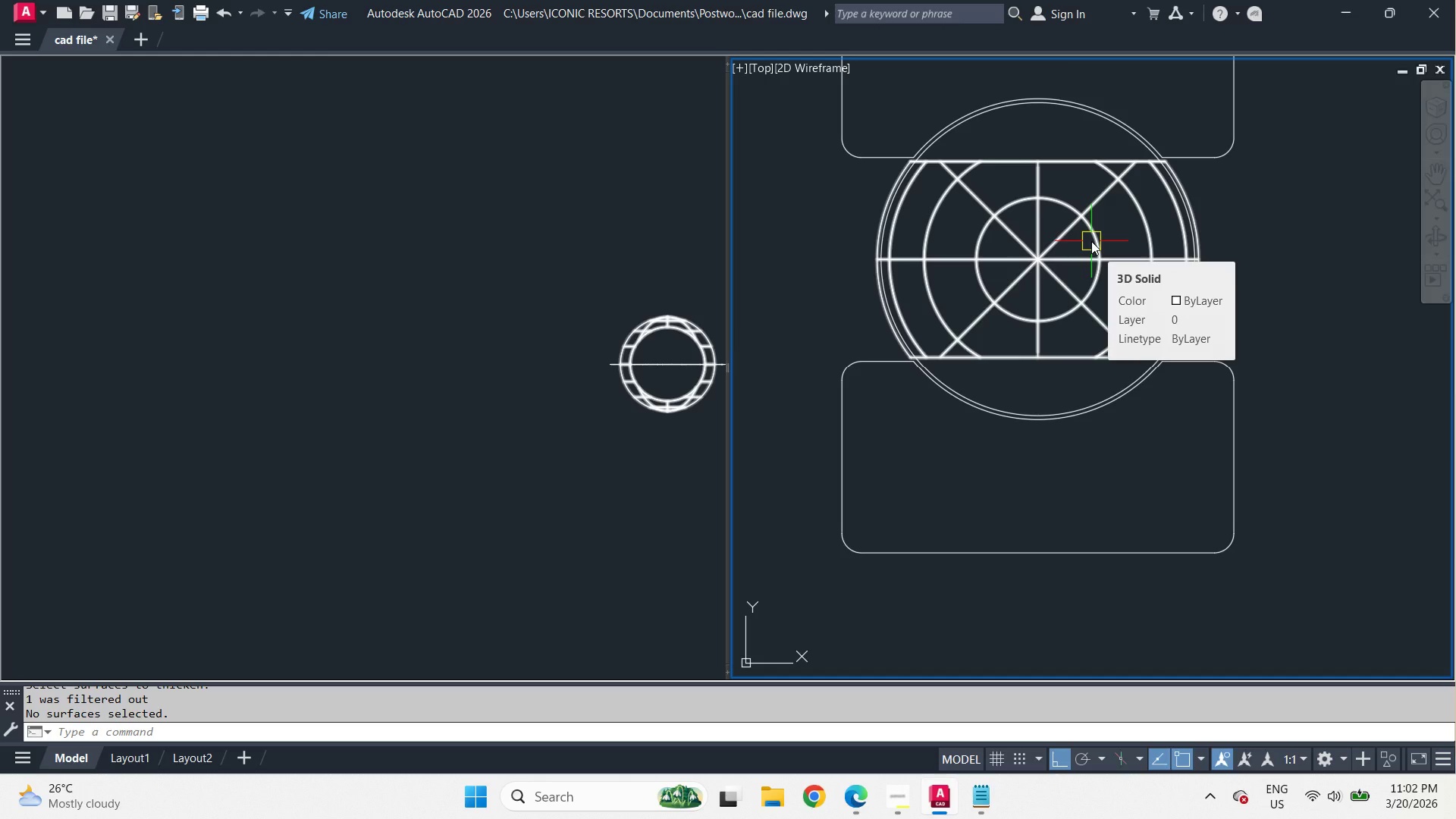 
wait(7.81)
 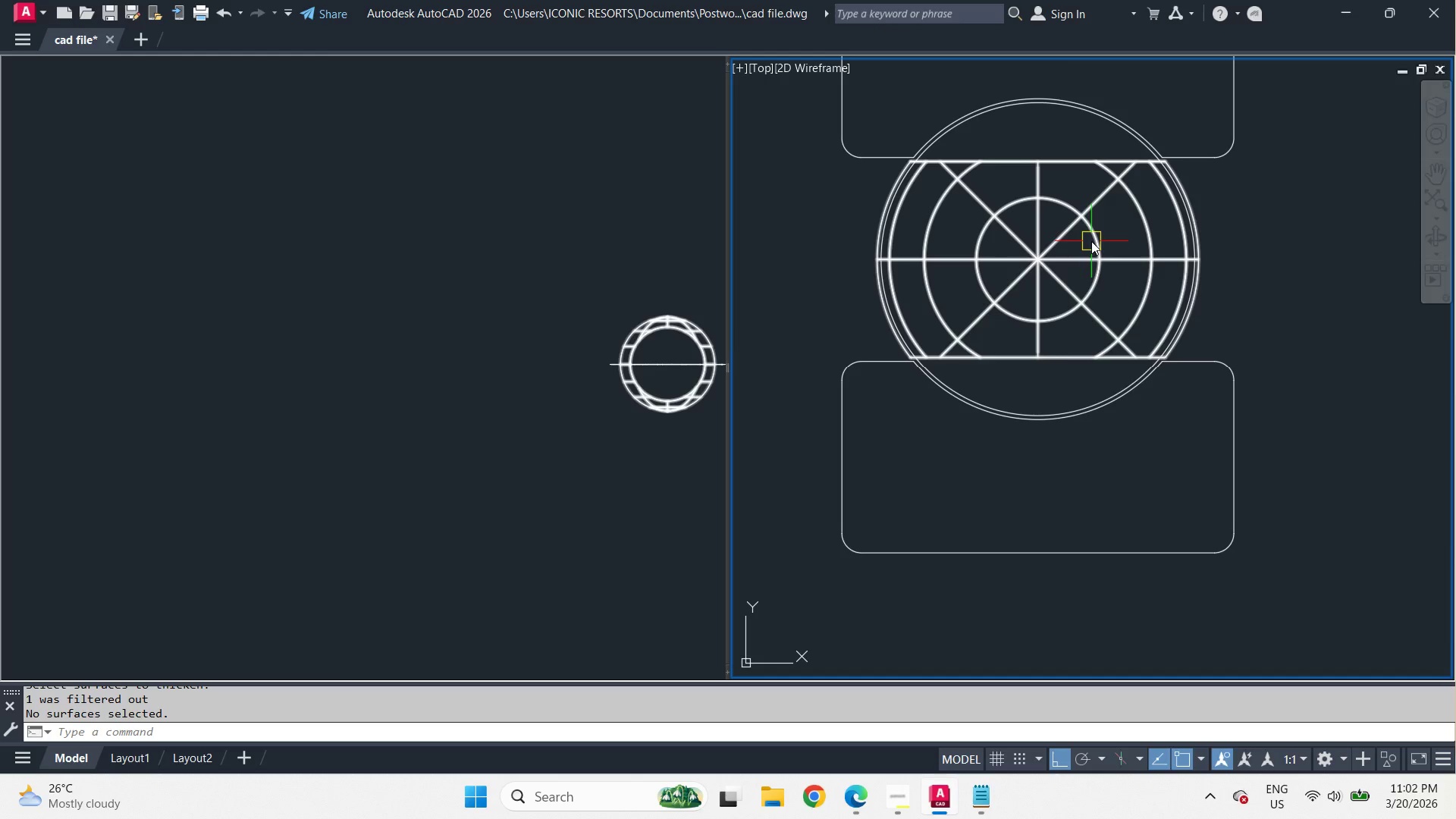 
type(surfaceth)
key(Escape)
 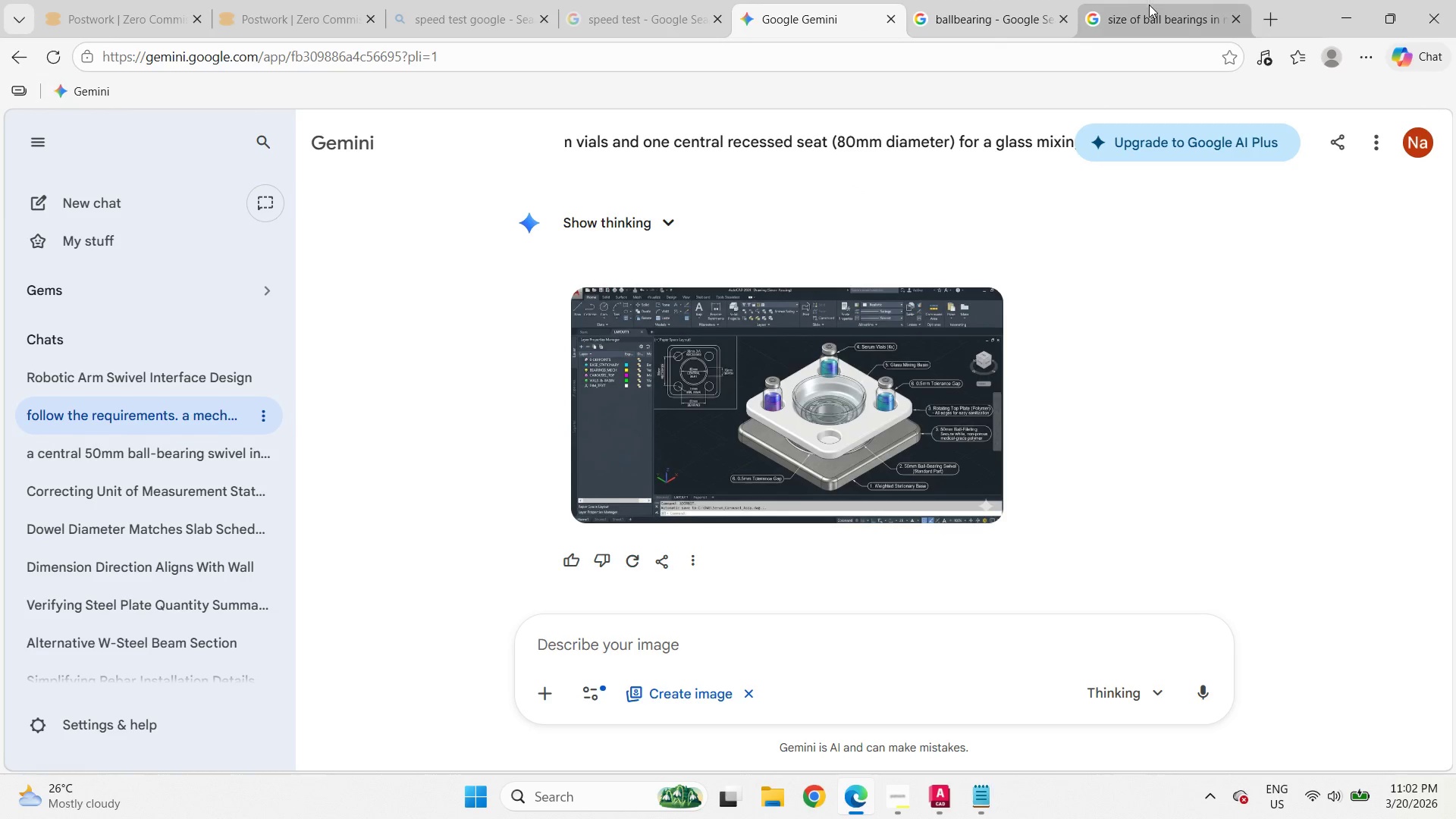 
left_click([1115, 61])
 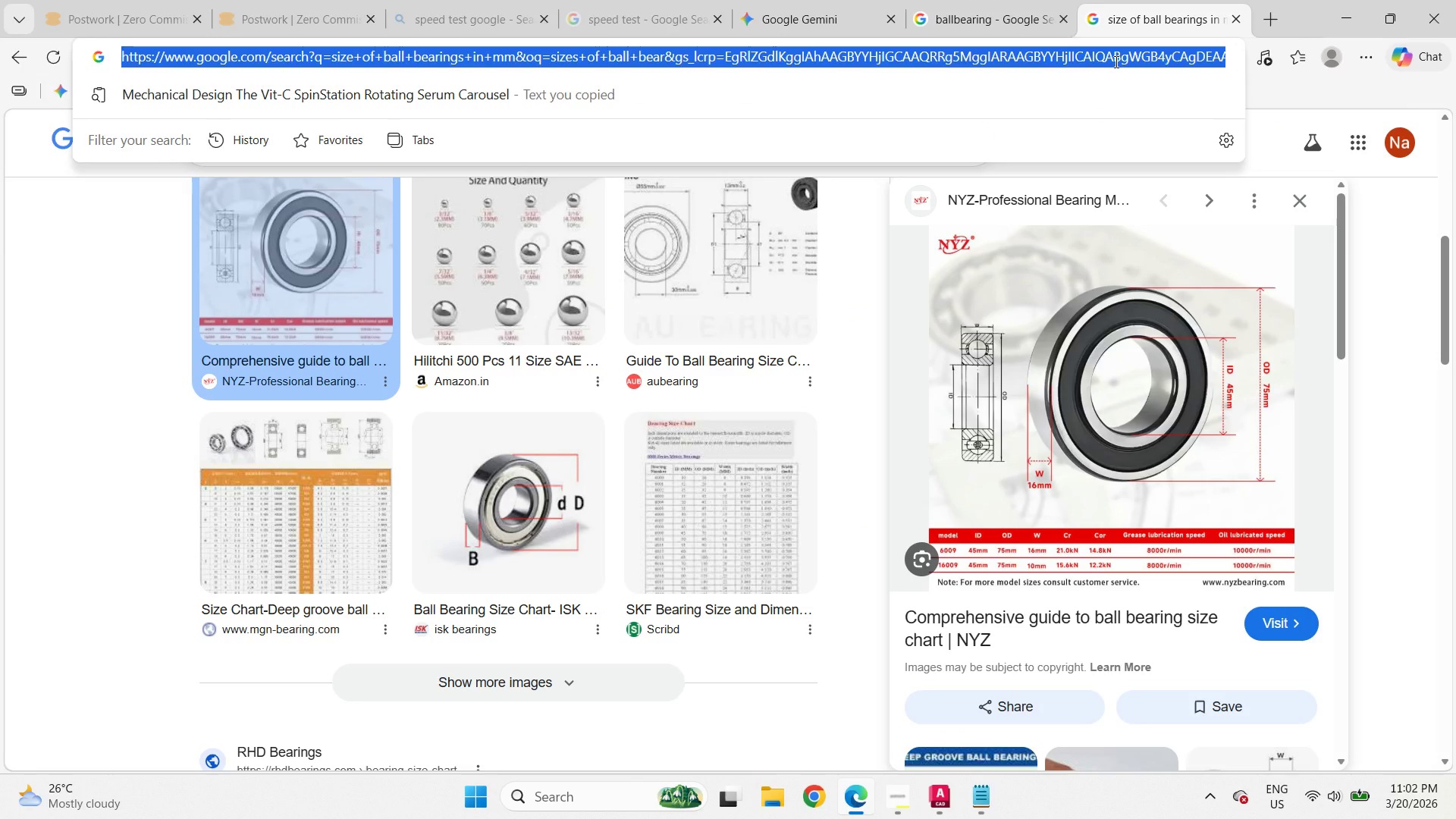 
type(autocad )
 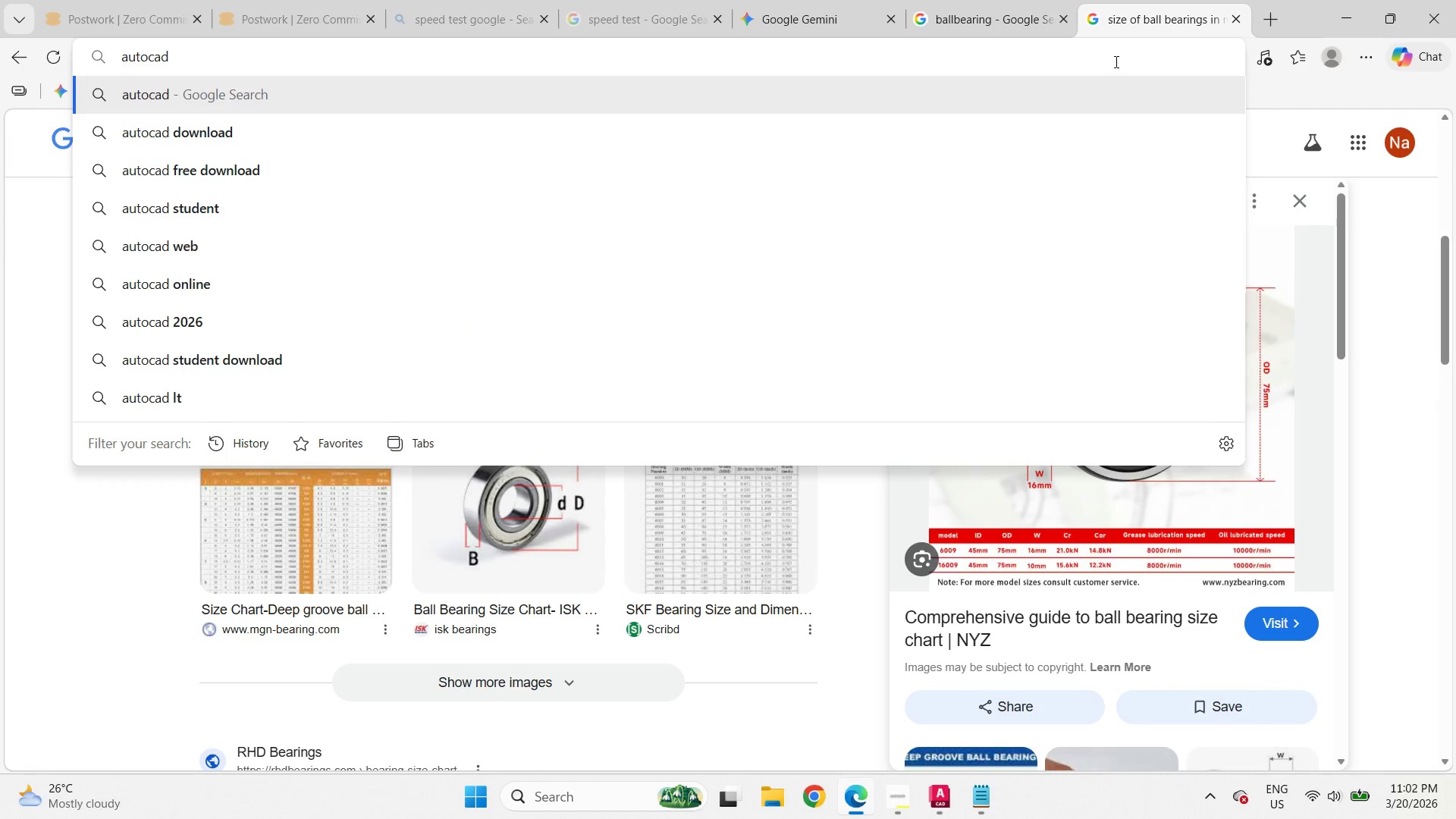 
type(solid thicken command)
 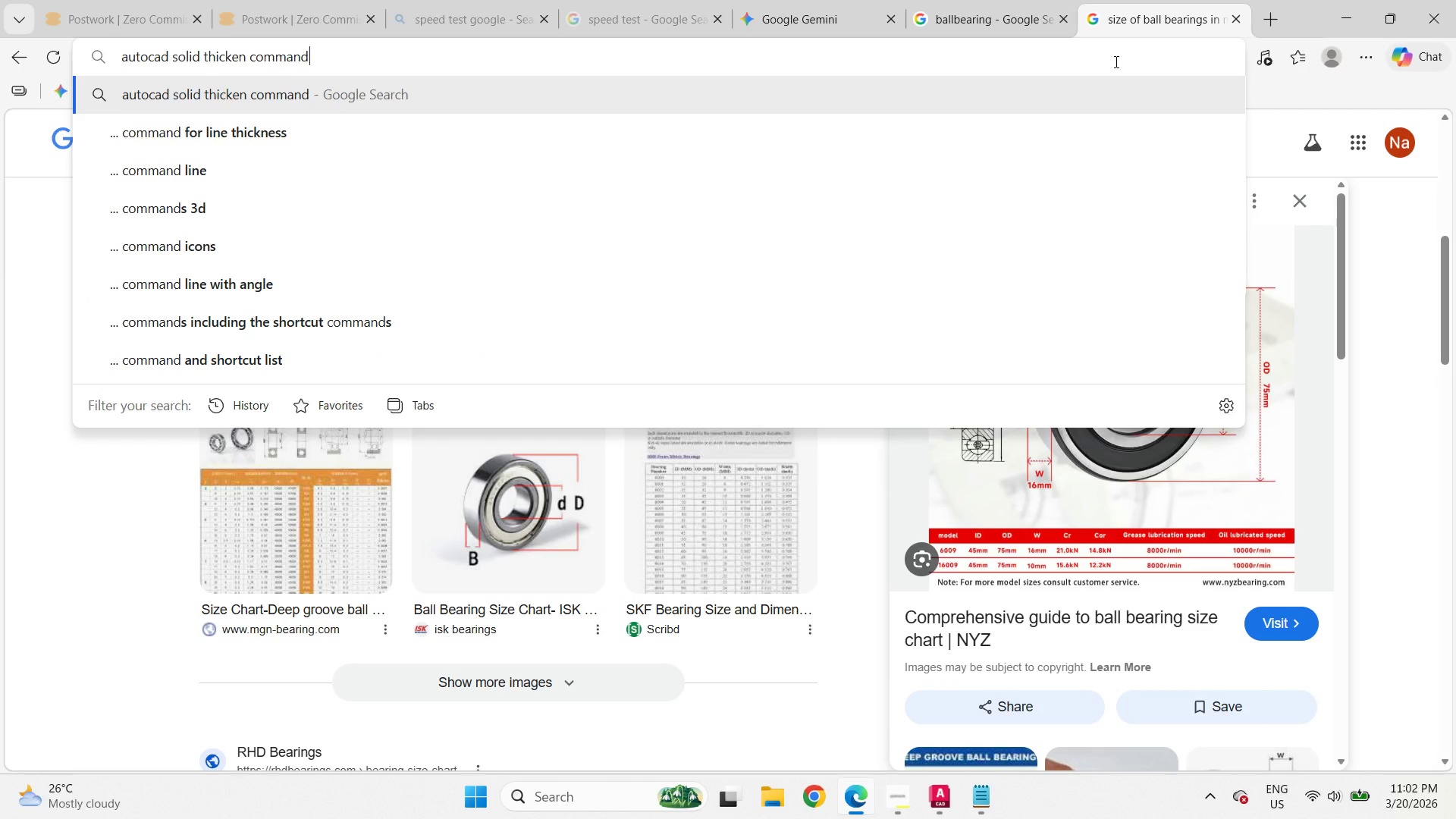 
key(Enter)
 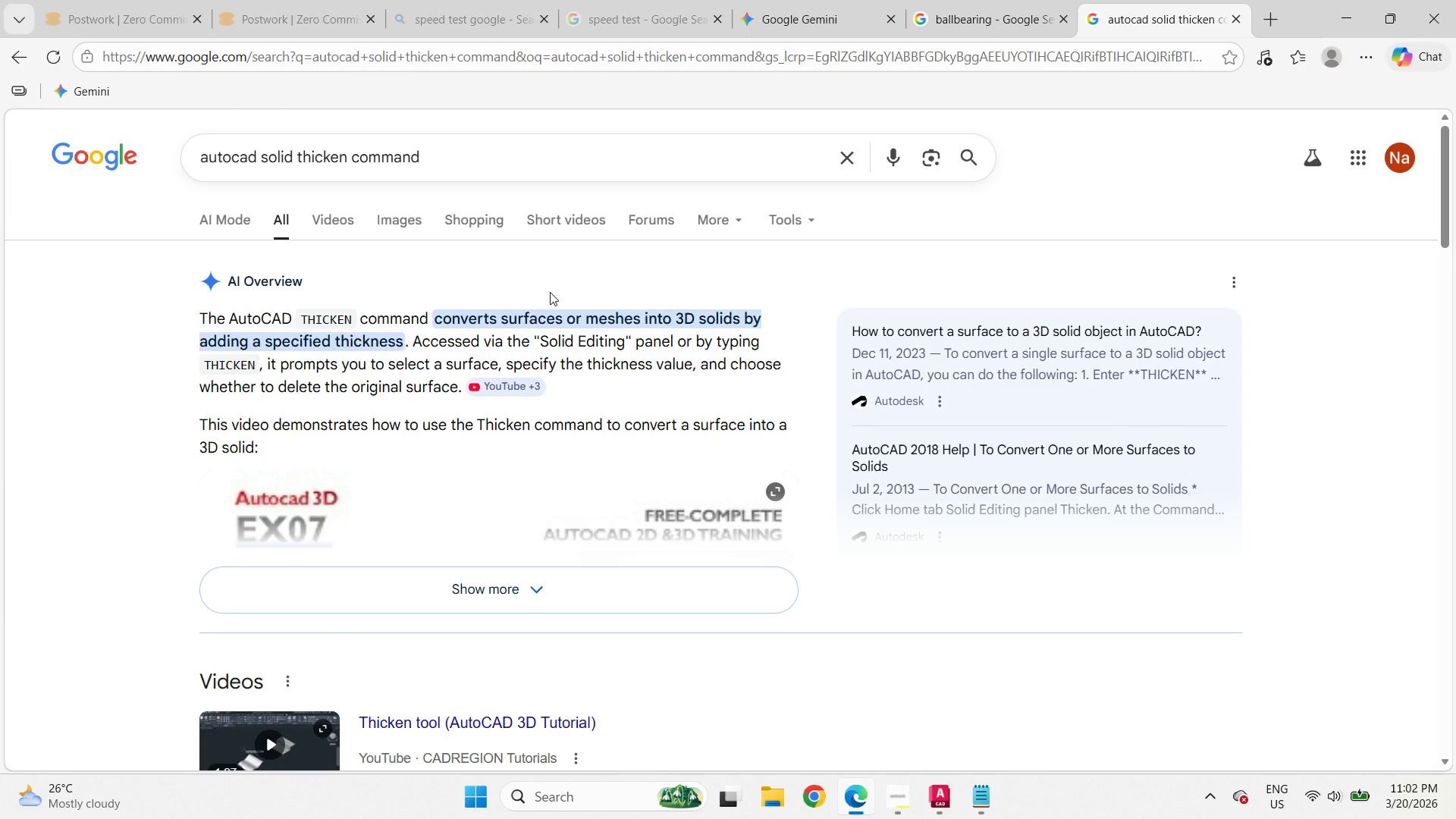 
wait(12.06)
 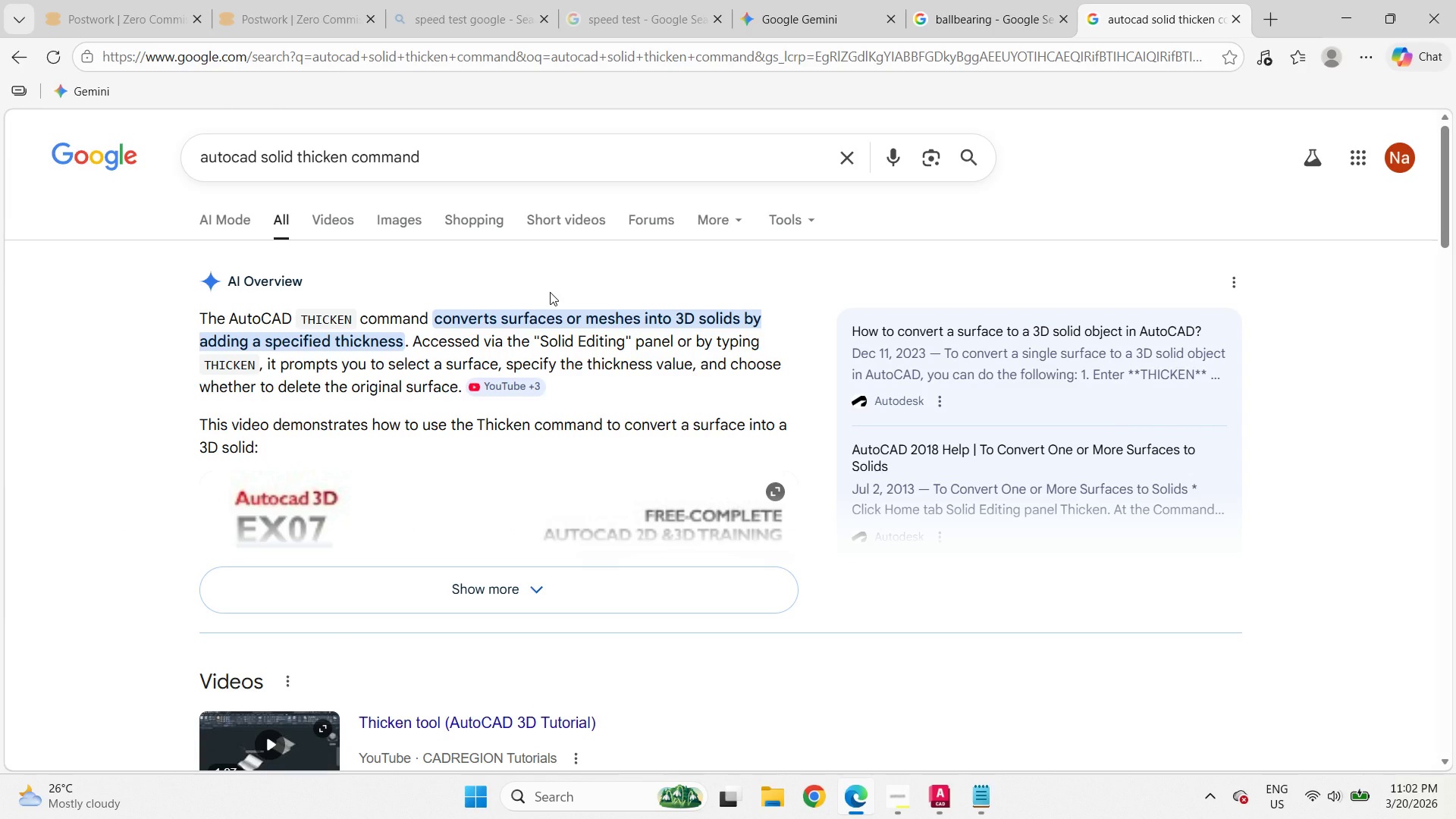 
left_click([494, 148])
 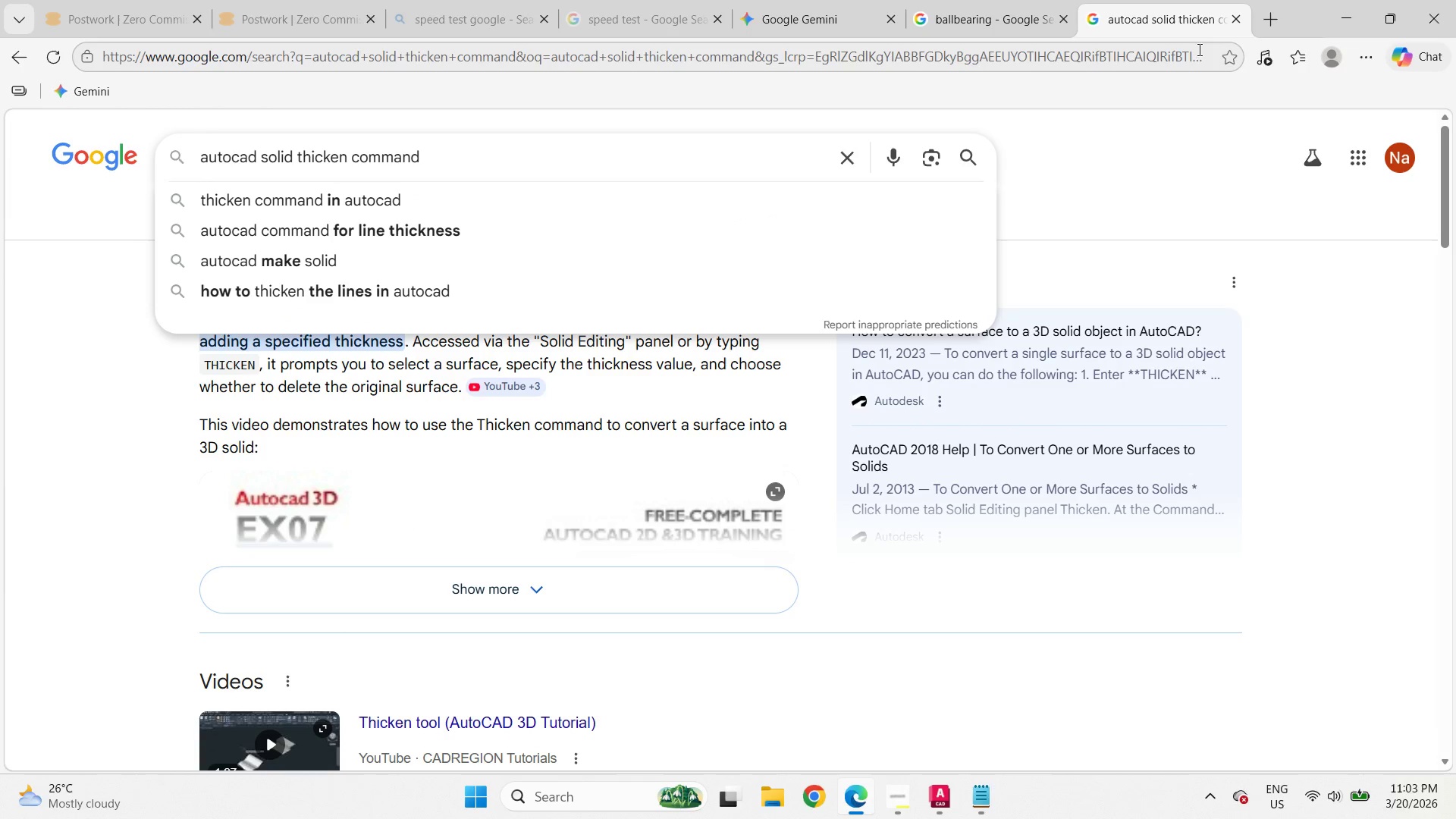 
left_click([1347, 9])
 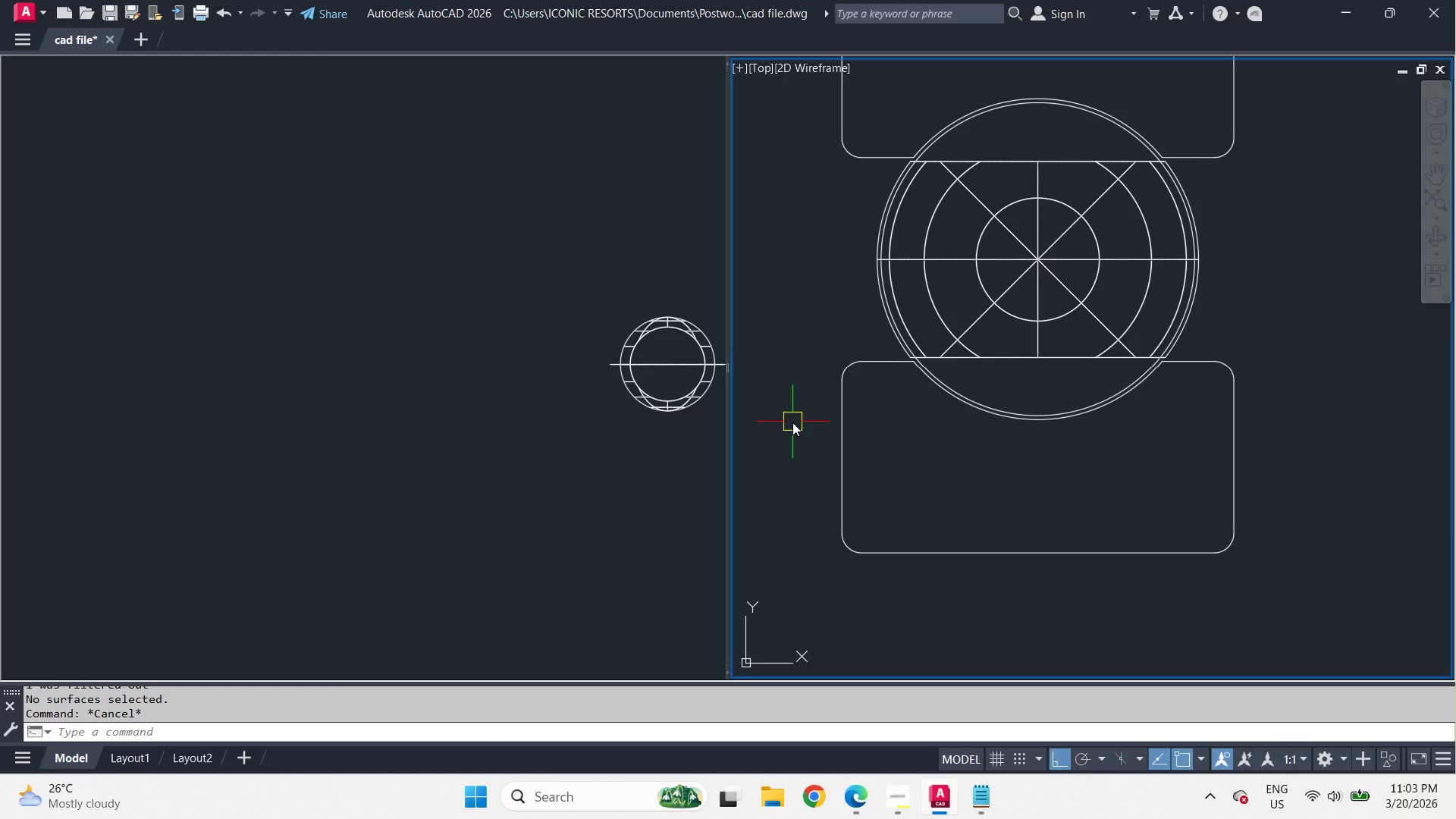 
type(_)
key(Backspace)
key(Backspace)
key(Backspace)
key(Backspace)
type(-thic)
 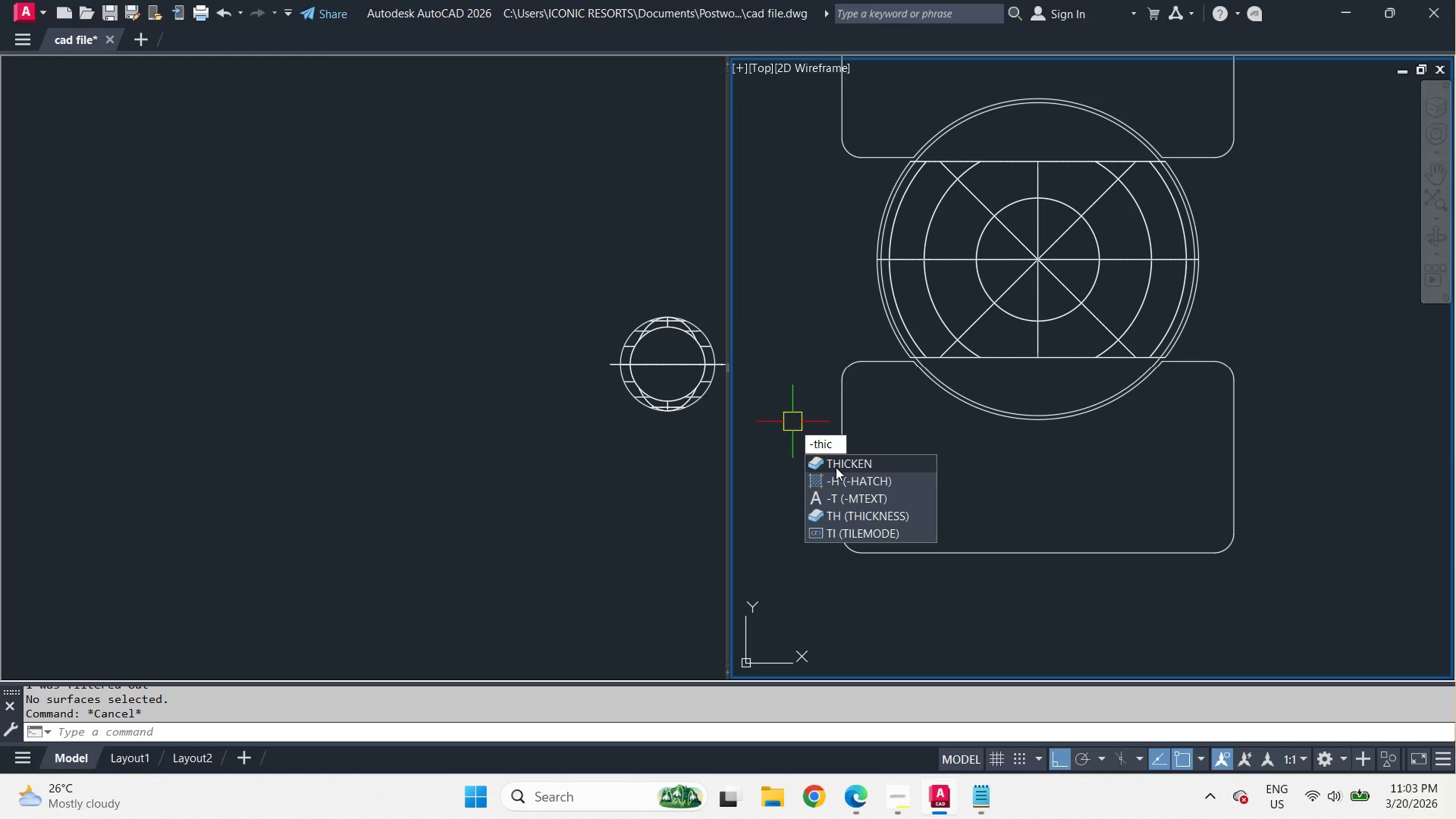 
left_click([836, 467])
 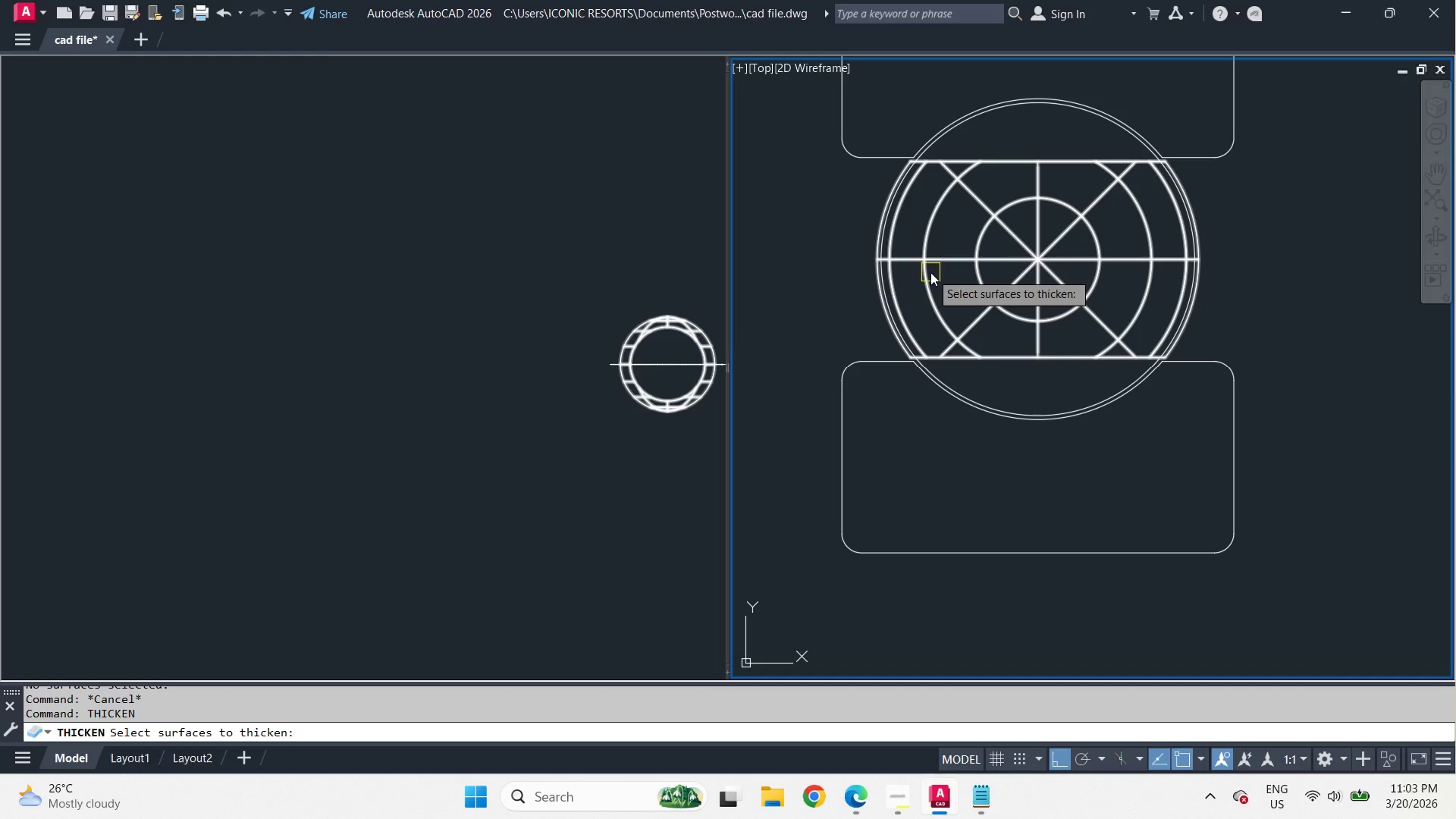 
left_click([930, 272])
 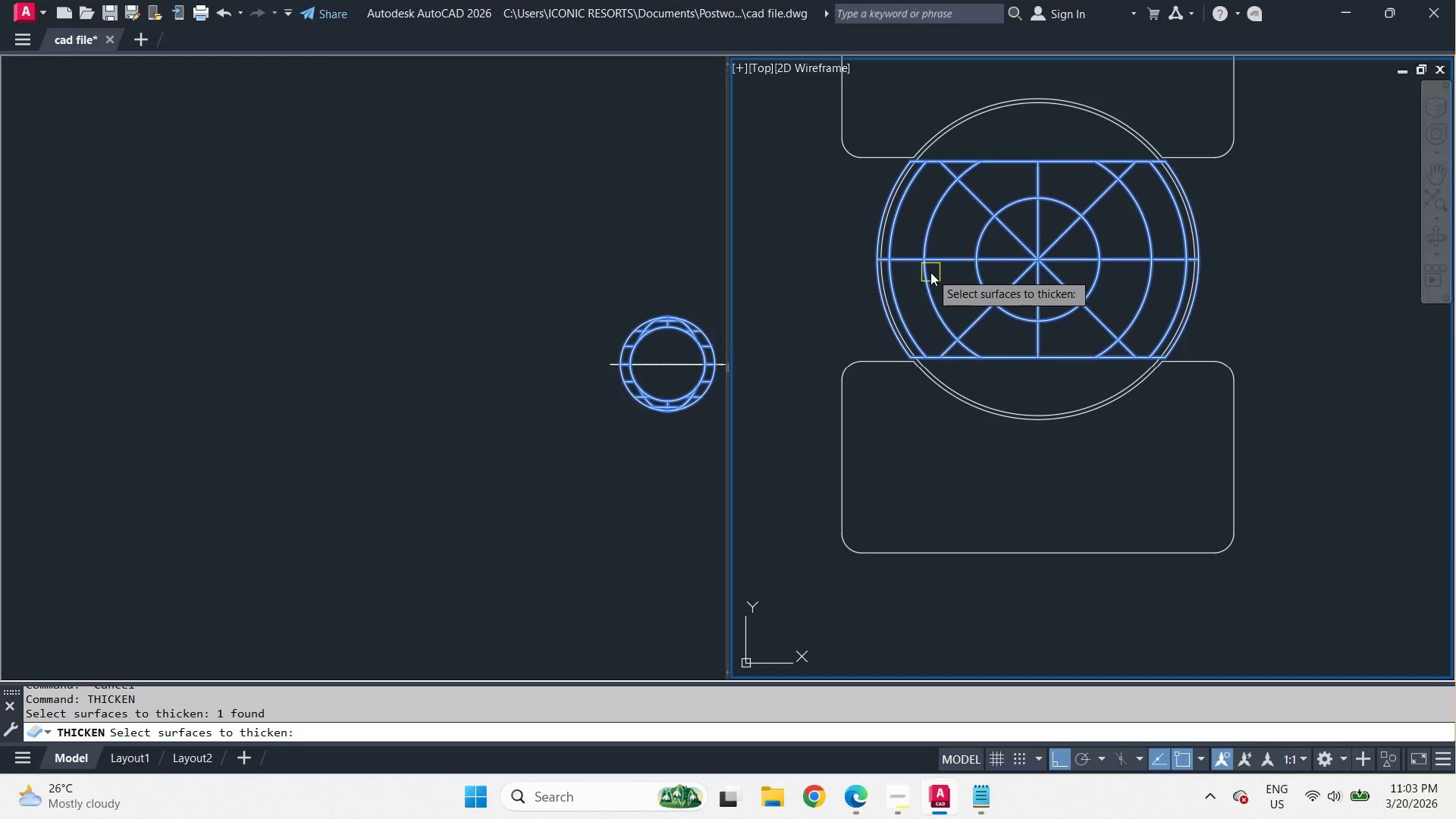 
key(Space)
 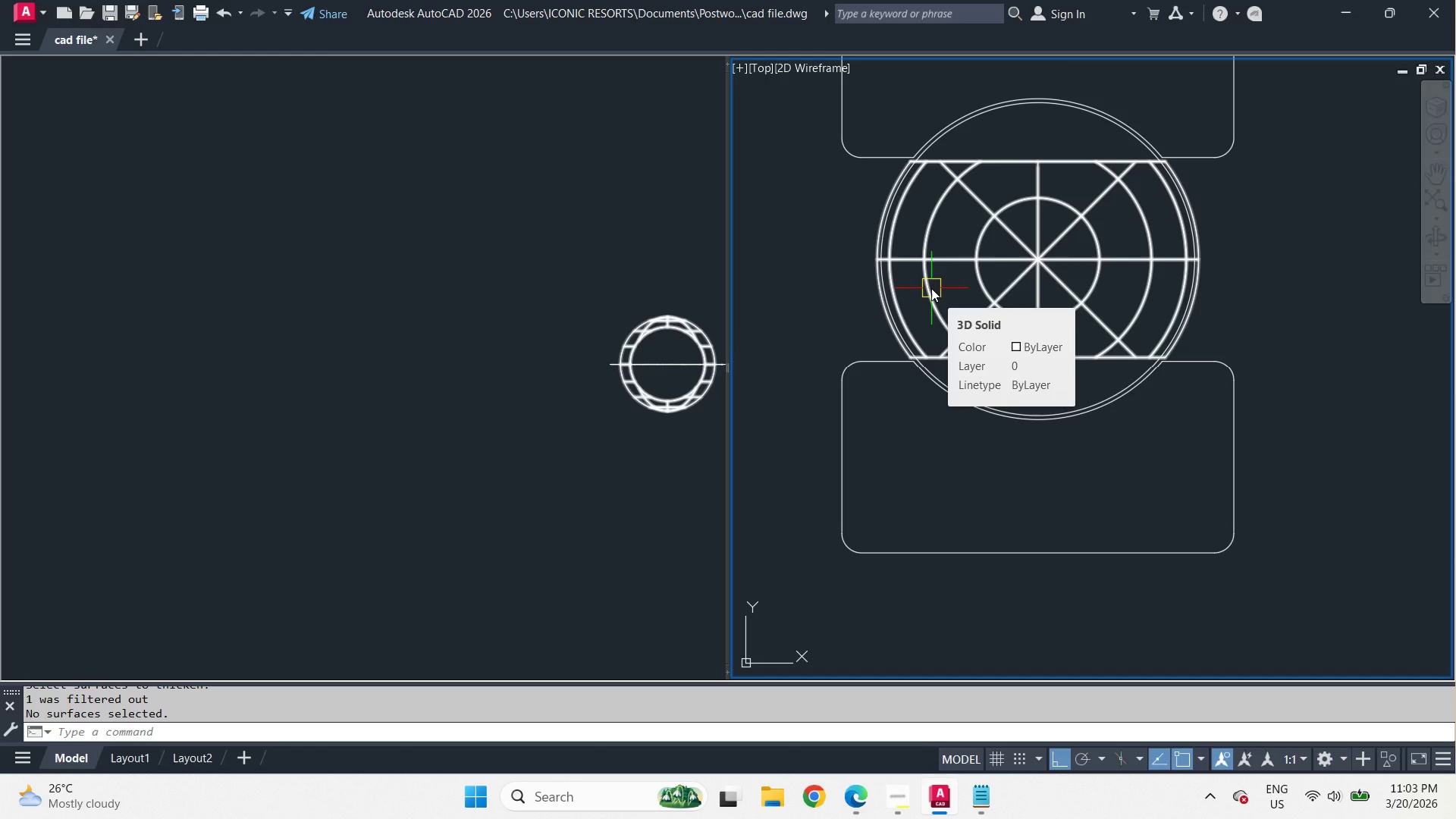 
wait(15.83)
 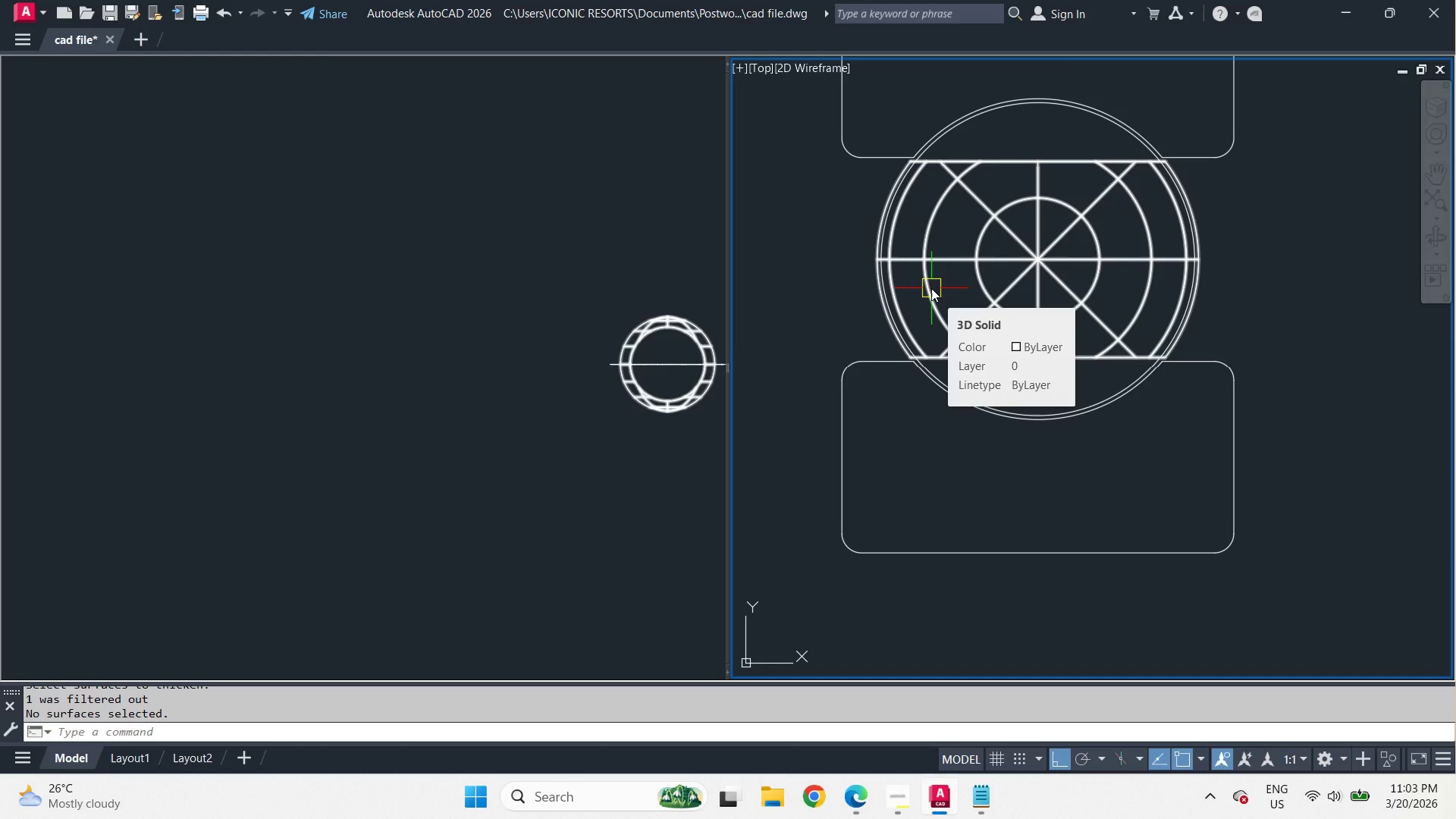 
key(Minus)
 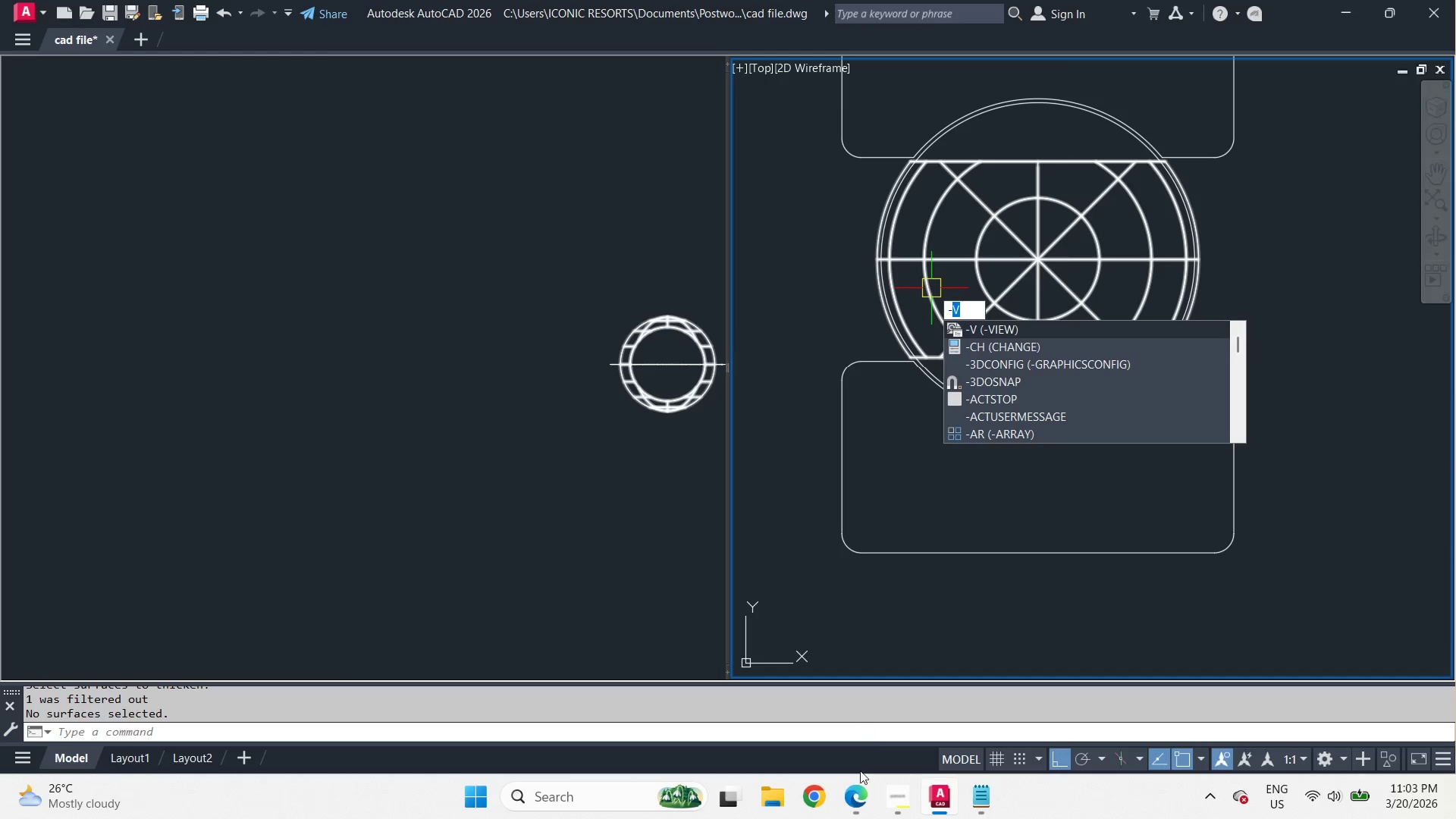 
key(Escape)
 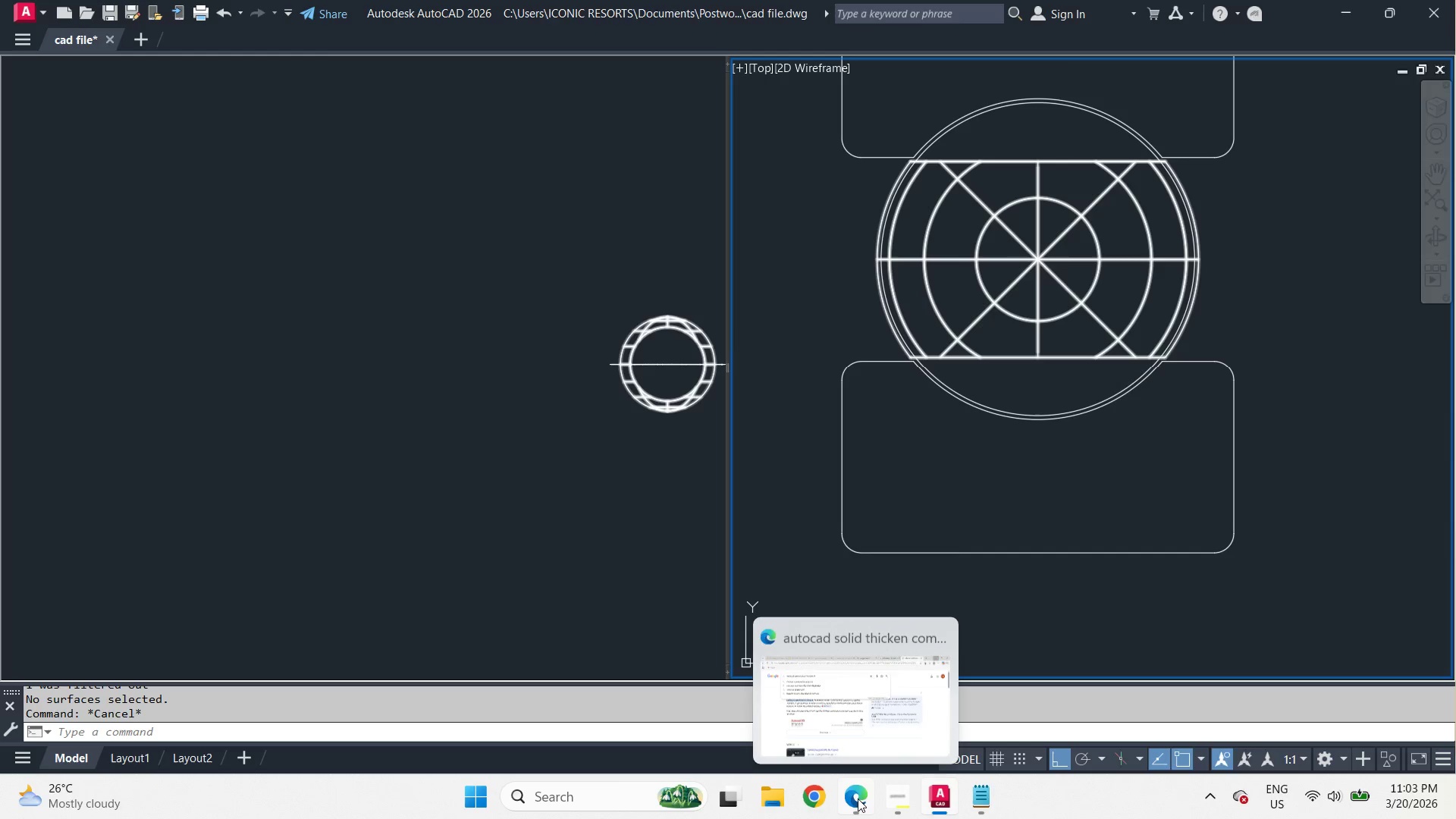 
left_click([858, 799])
 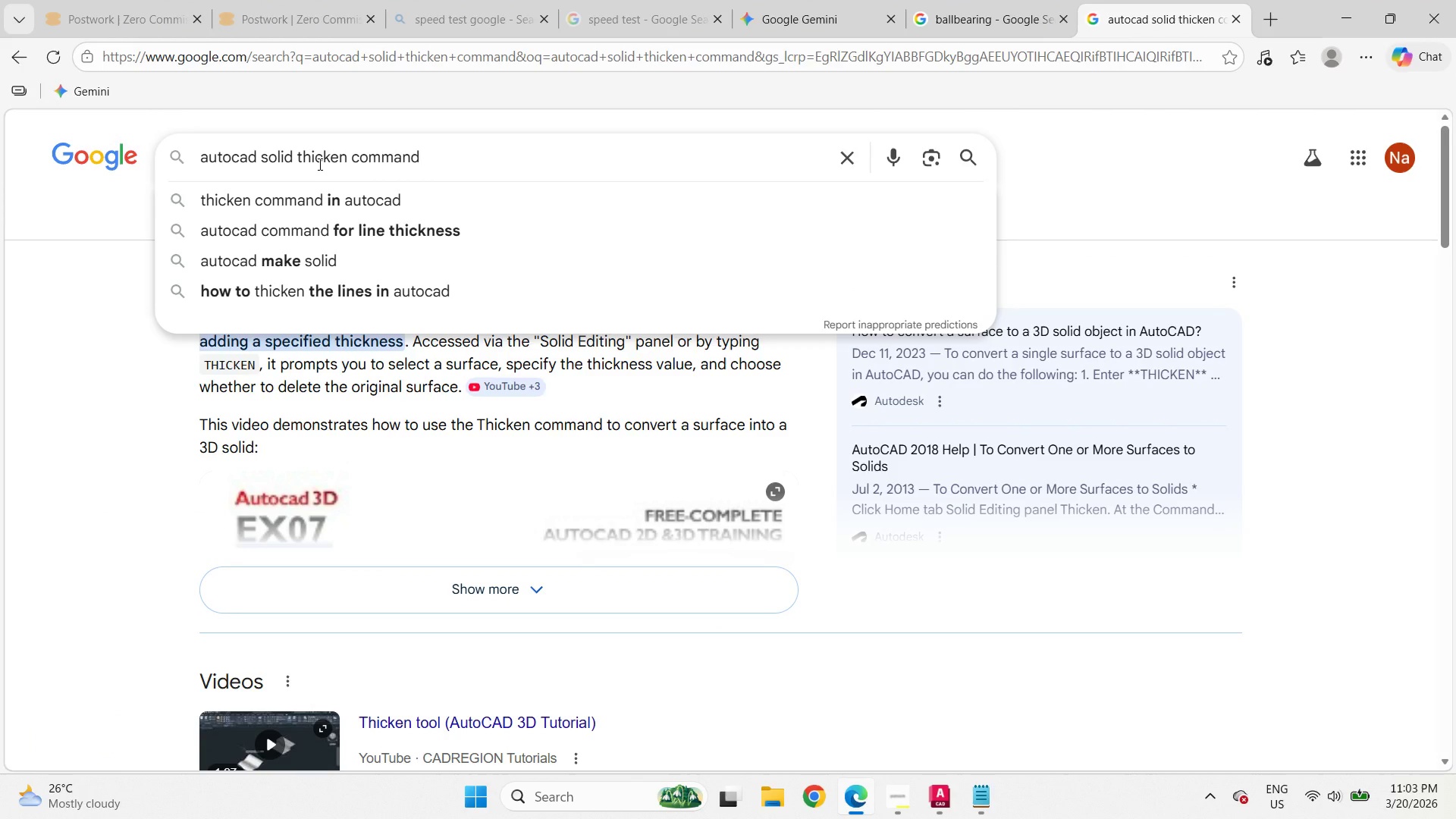 
double_click([318, 164])
 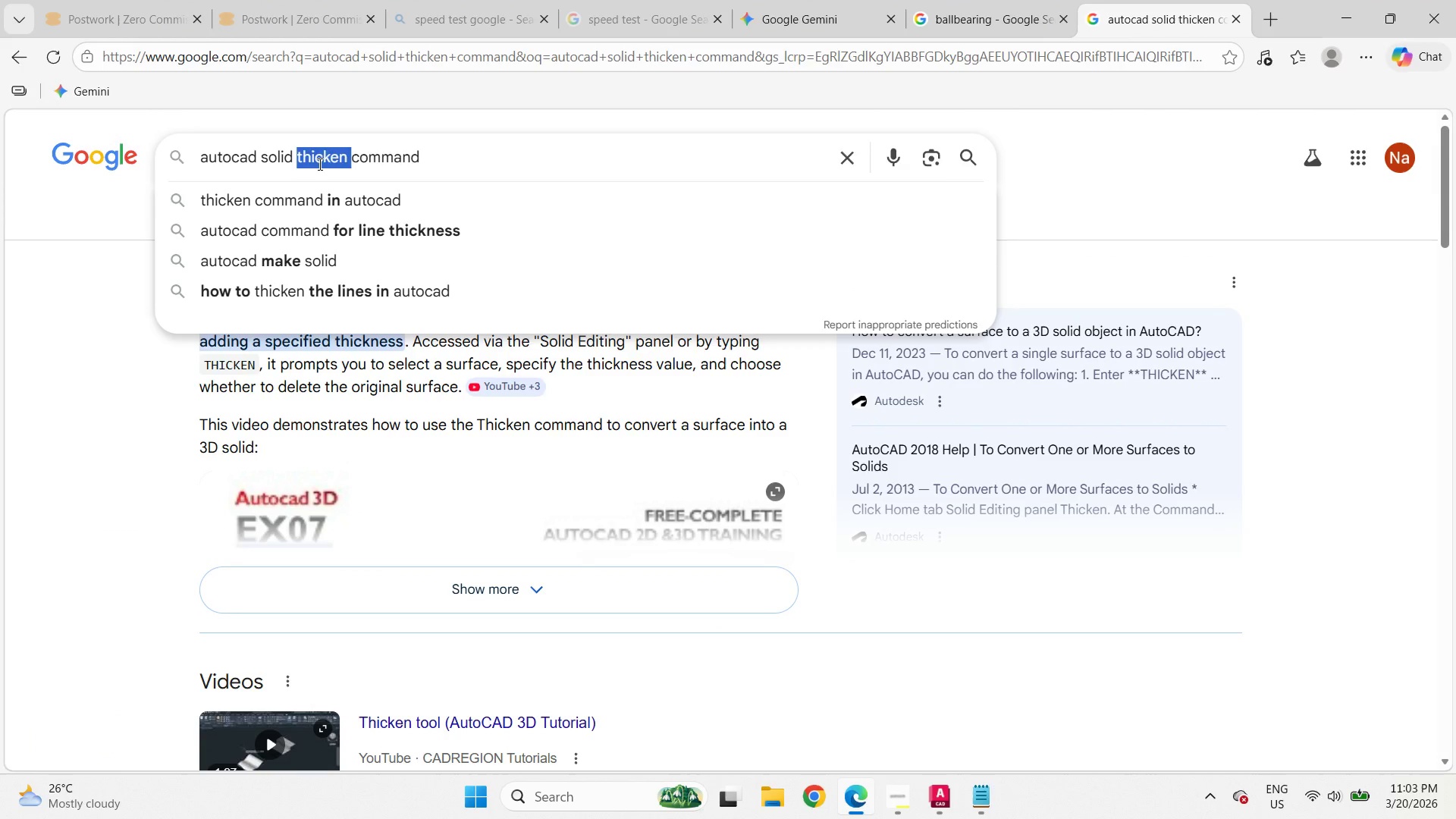 
type(shell )
 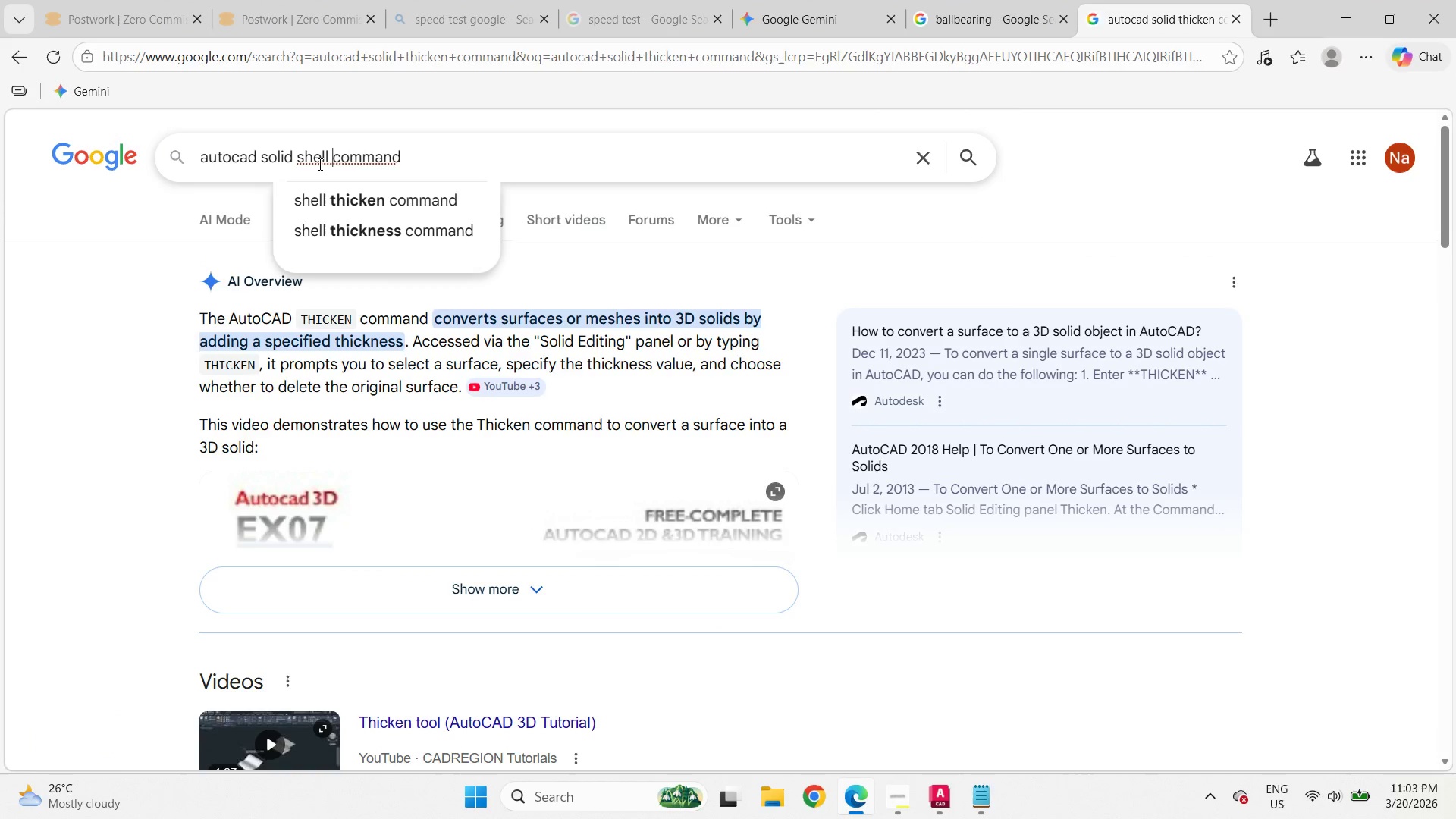 
key(Enter)
 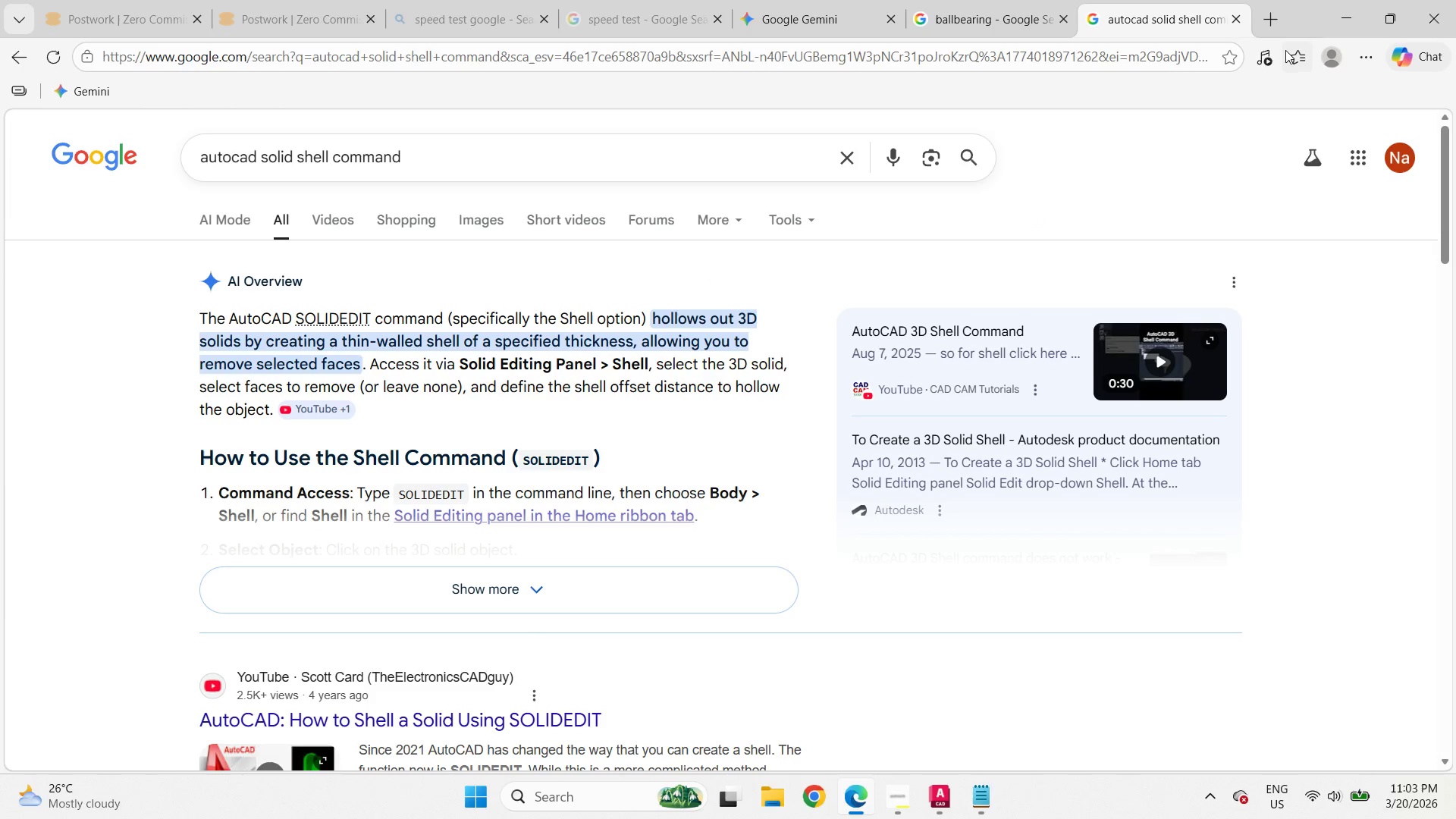 
wait(7.38)
 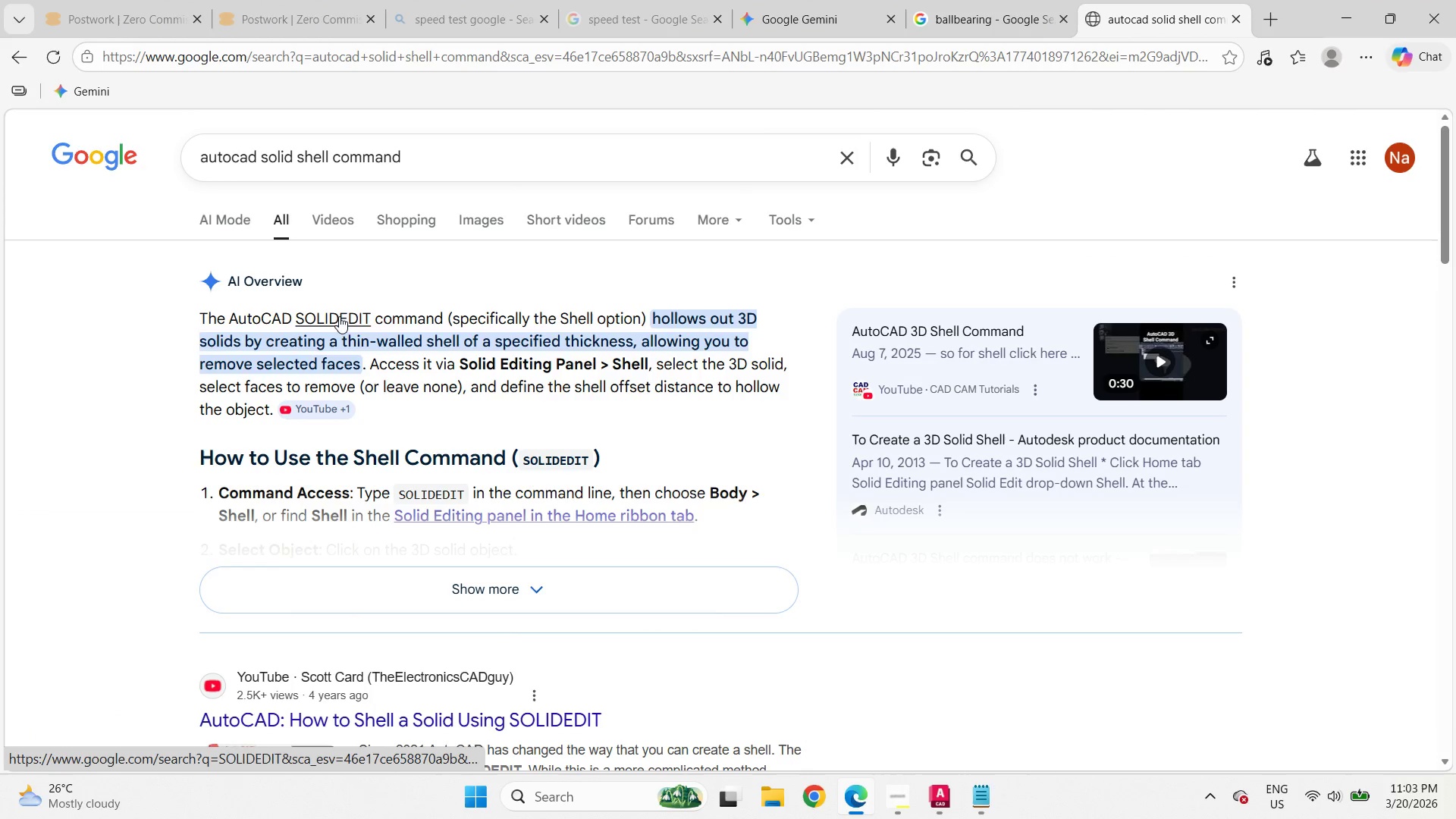 
left_click([1335, 18])
 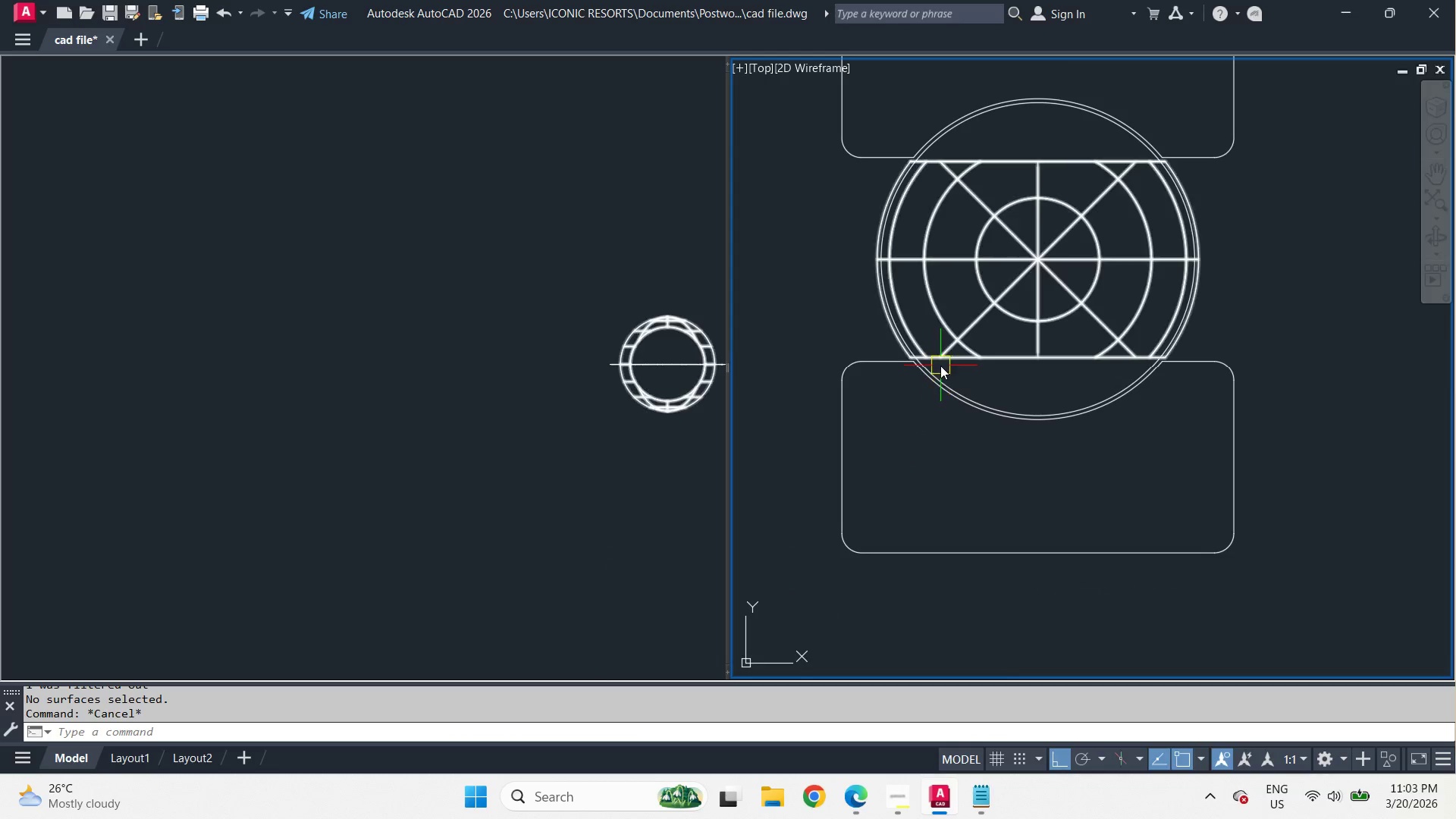 
type(soli)
 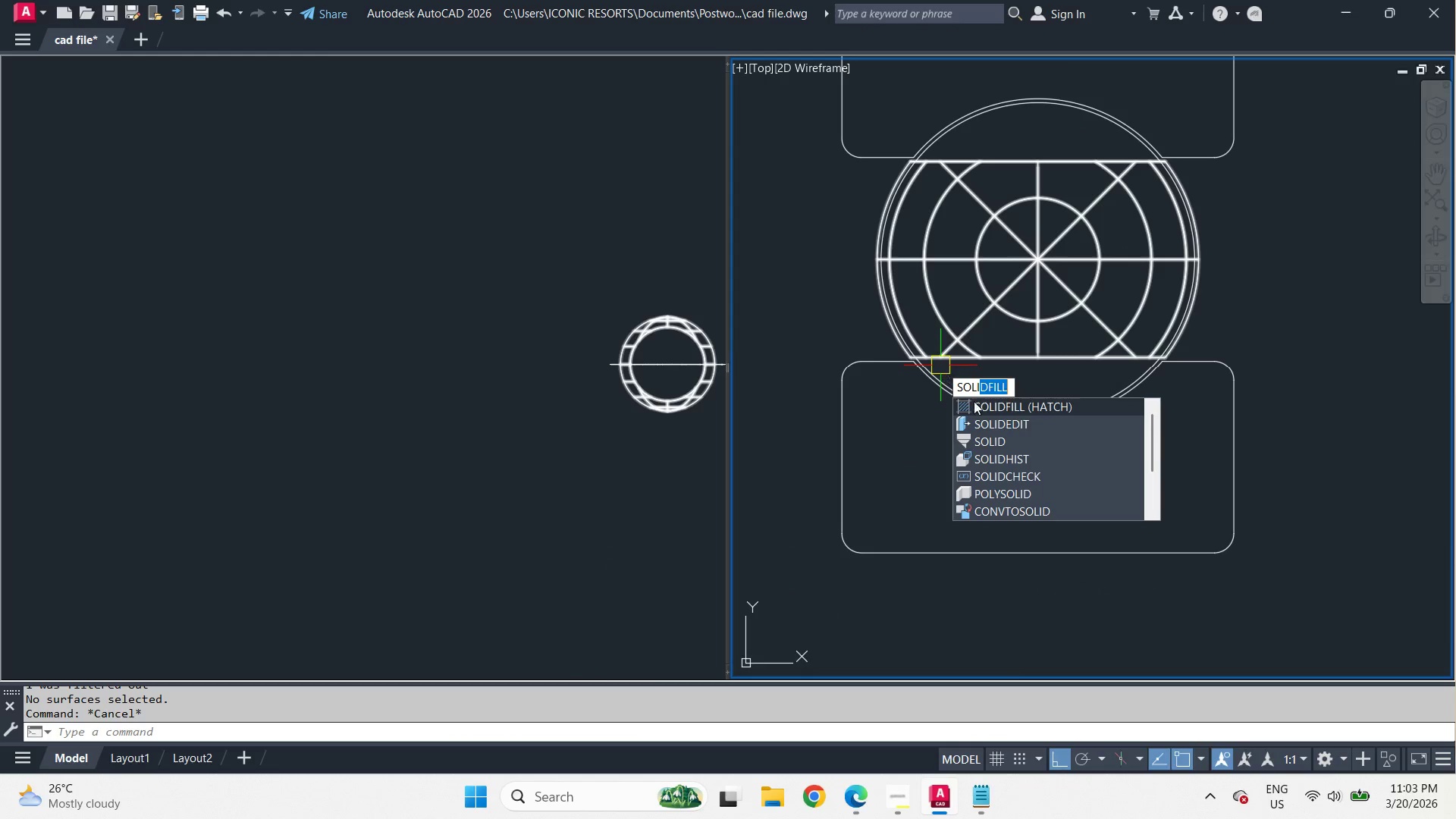 
left_click([996, 426])
 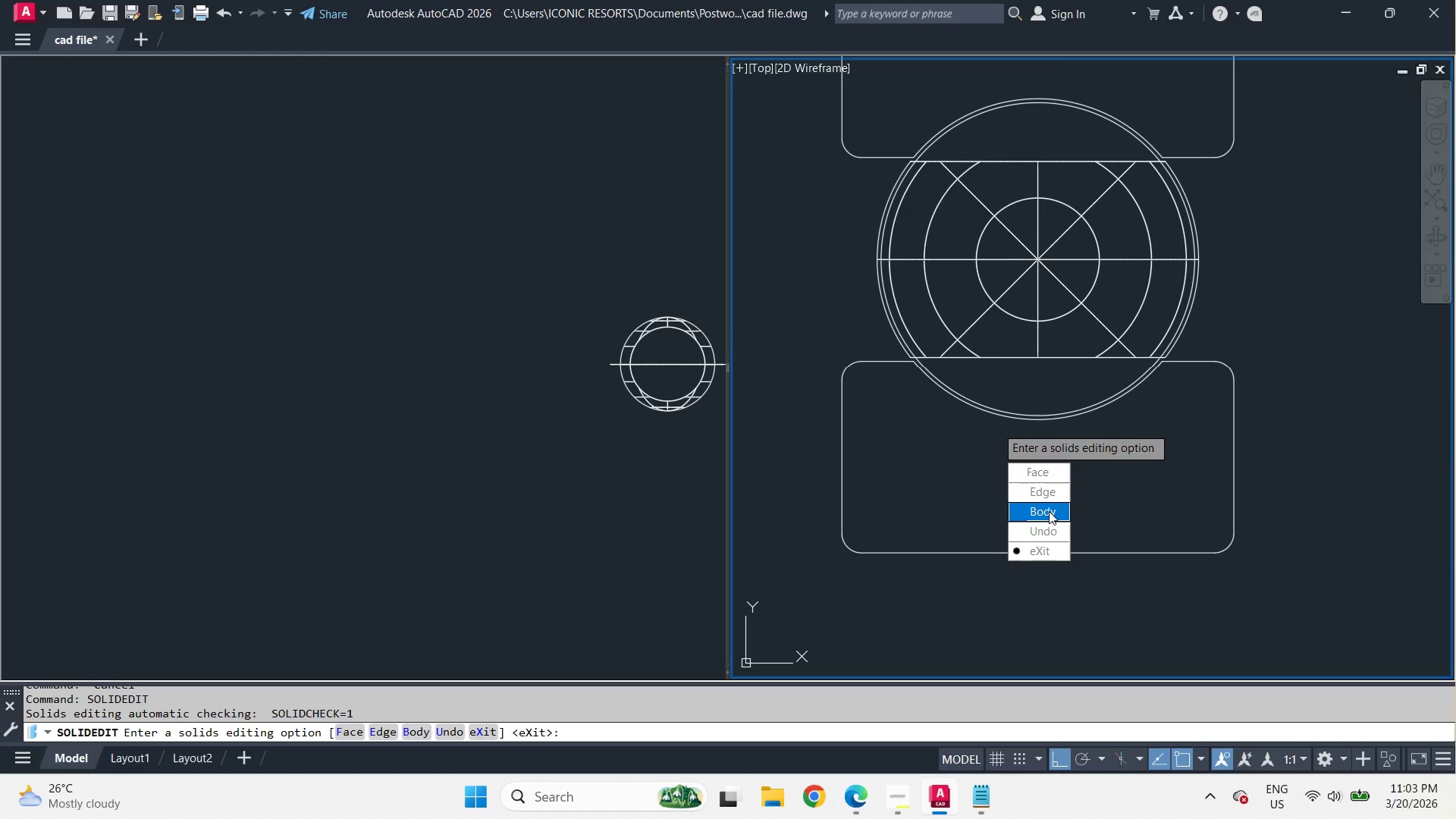 
left_click_drag(start_coordinate=[1049, 511], to_coordinate=[996, 426])
 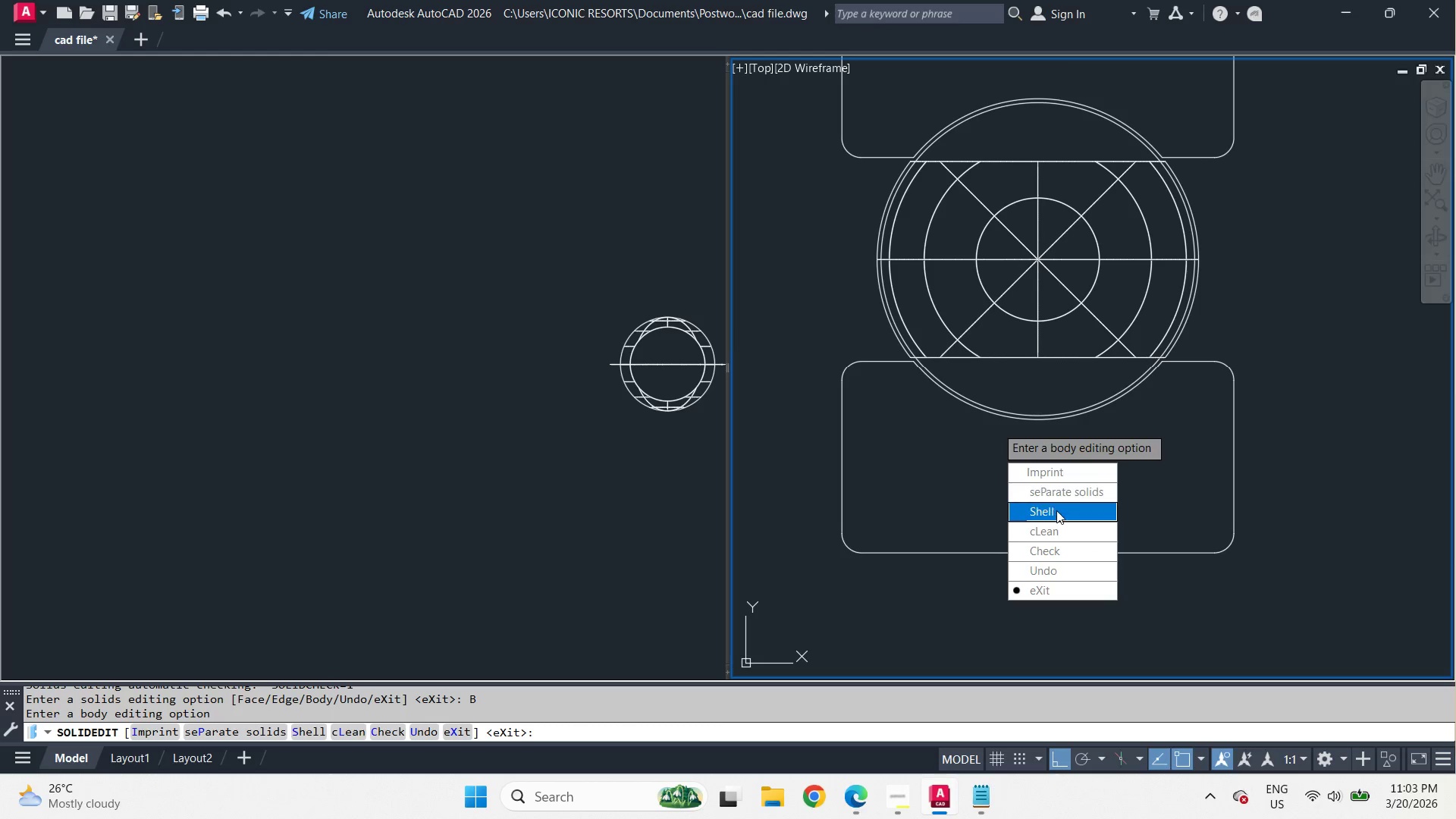 
left_click_drag(start_coordinate=[1056, 510], to_coordinate=[996, 426])
 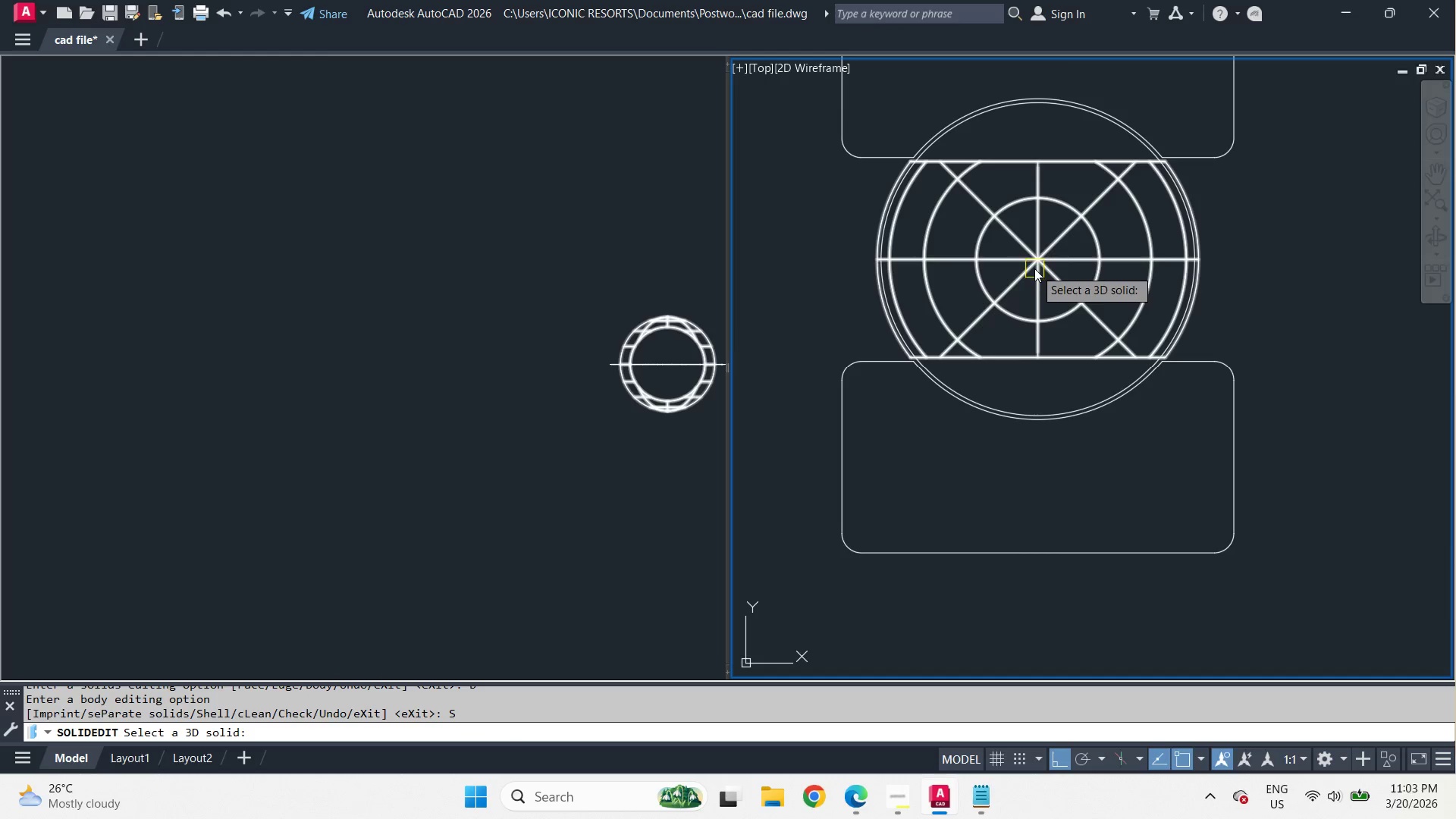 
left_click([1034, 268])
 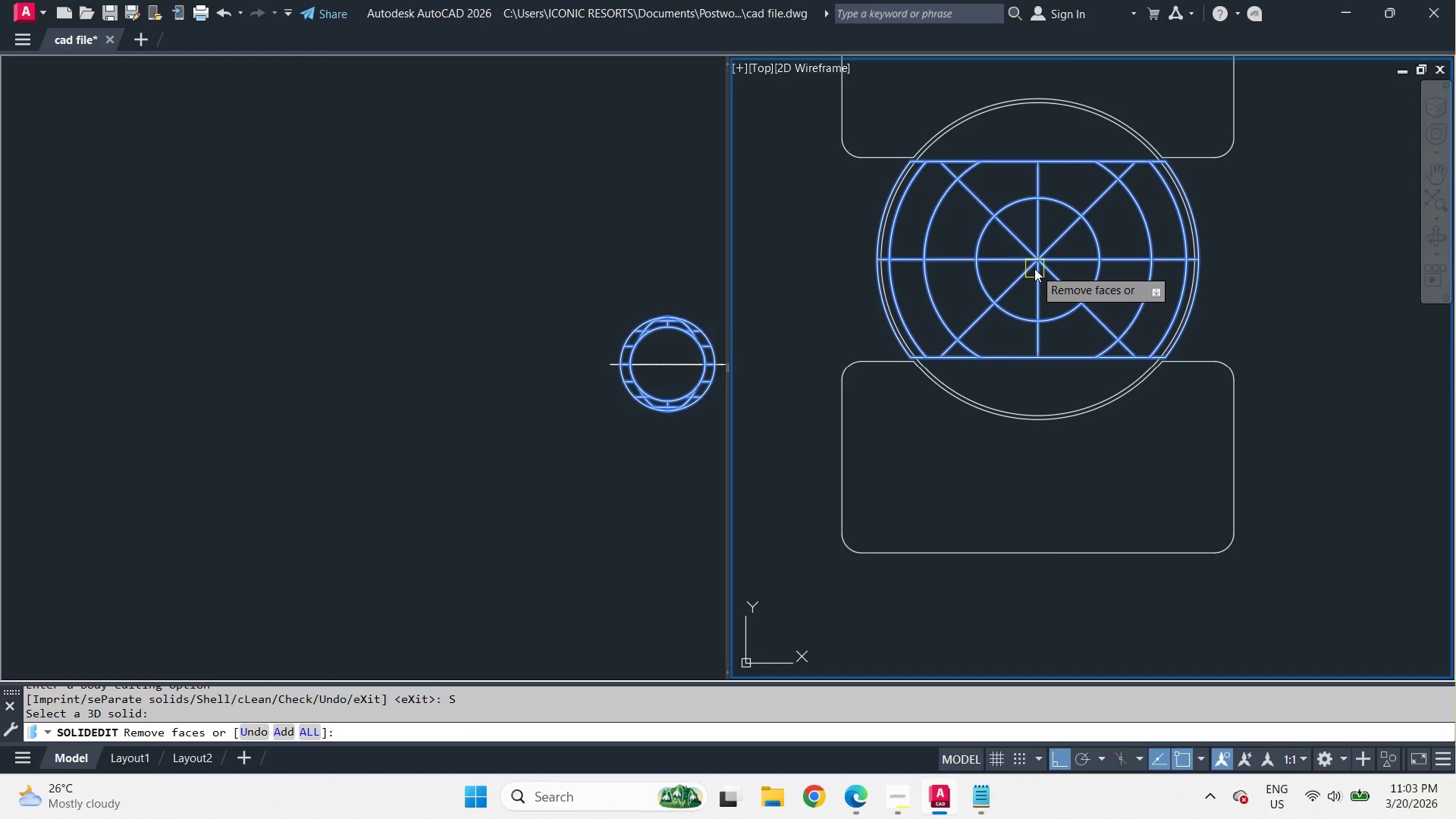 
key(Space)
 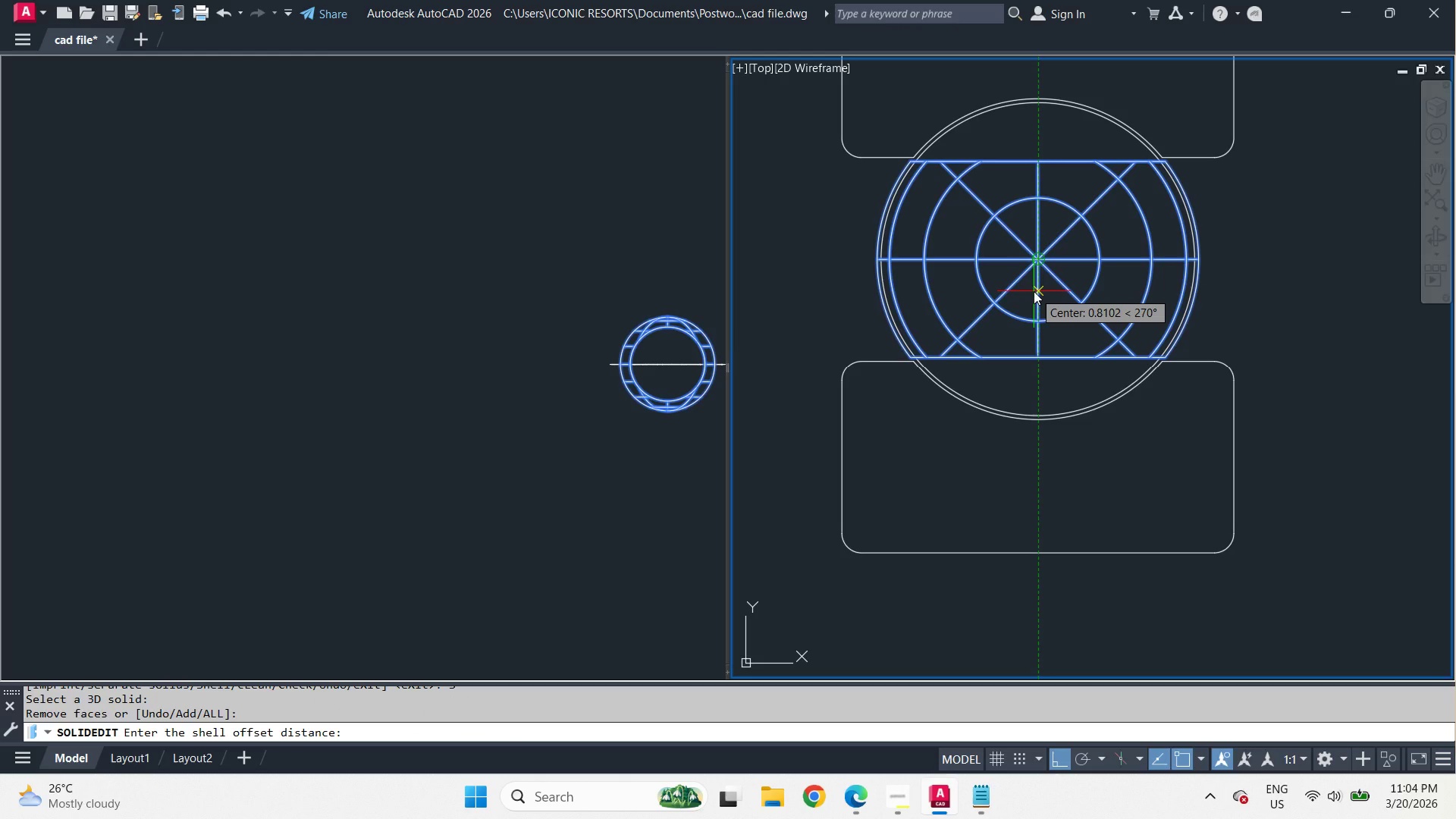 
wait(5.28)
 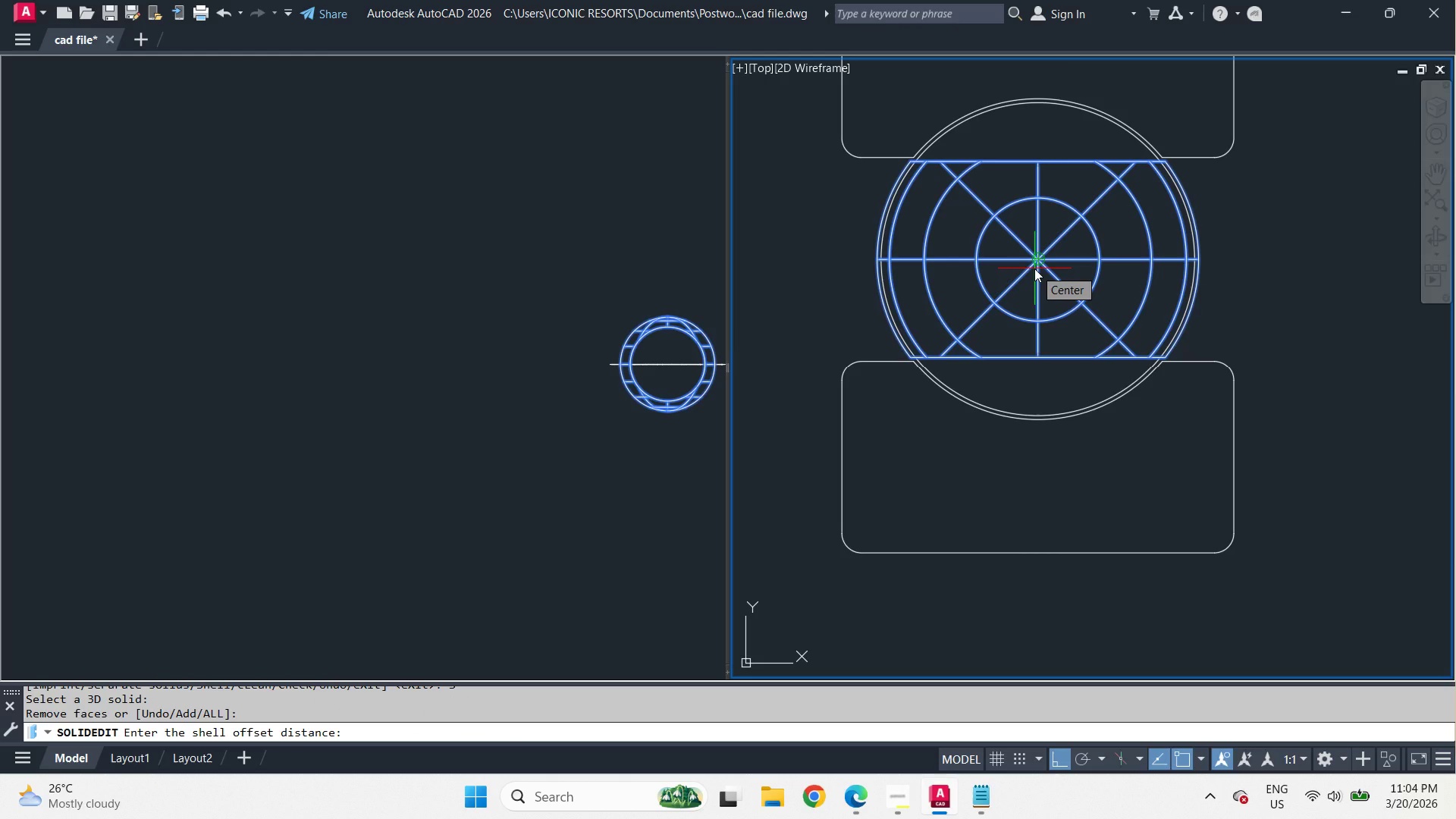 
key(NumpadSubtract)
 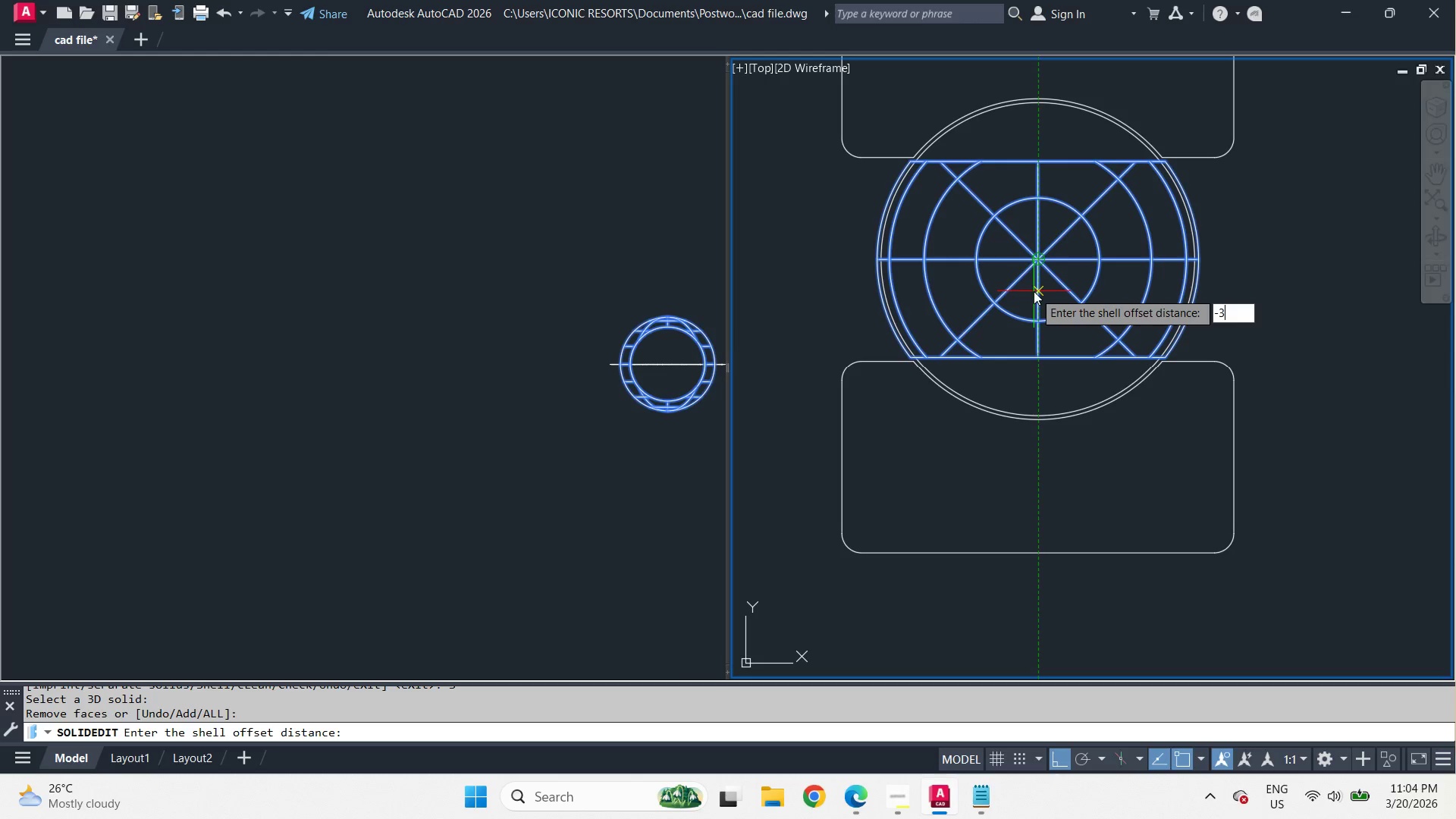 
key(Numpad3)
 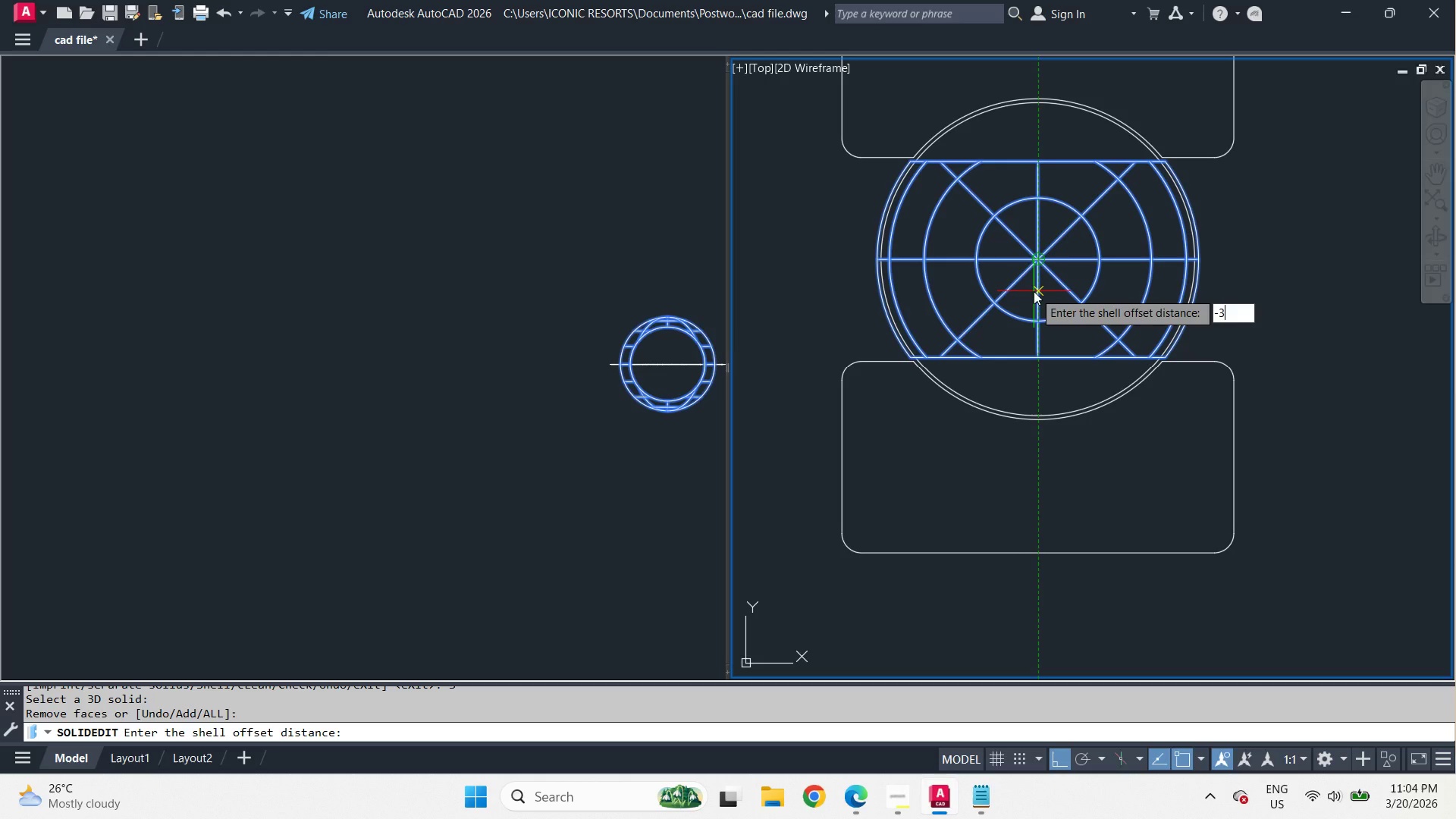 
key(NumpadEnter)
 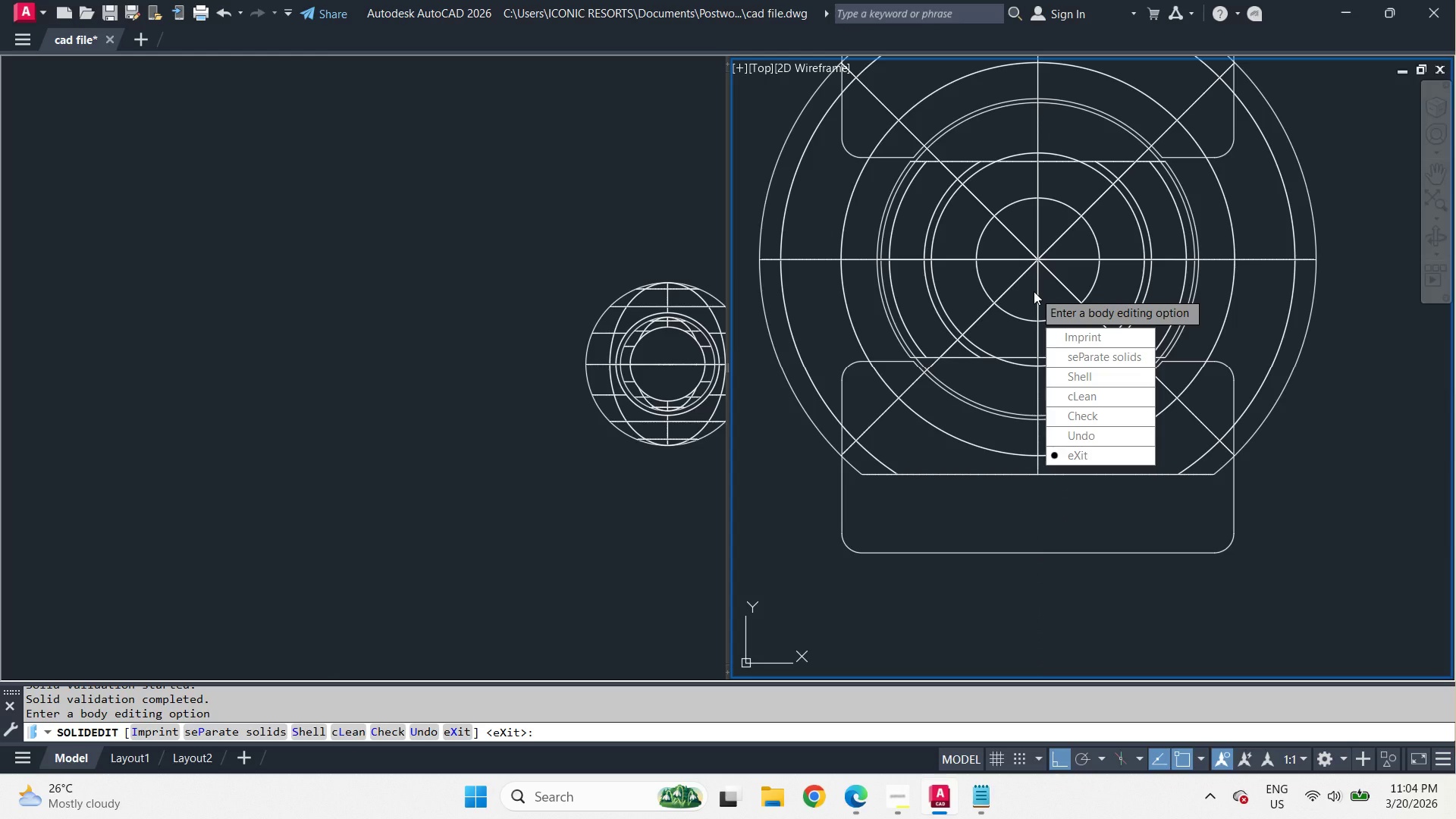 
key(Space)
 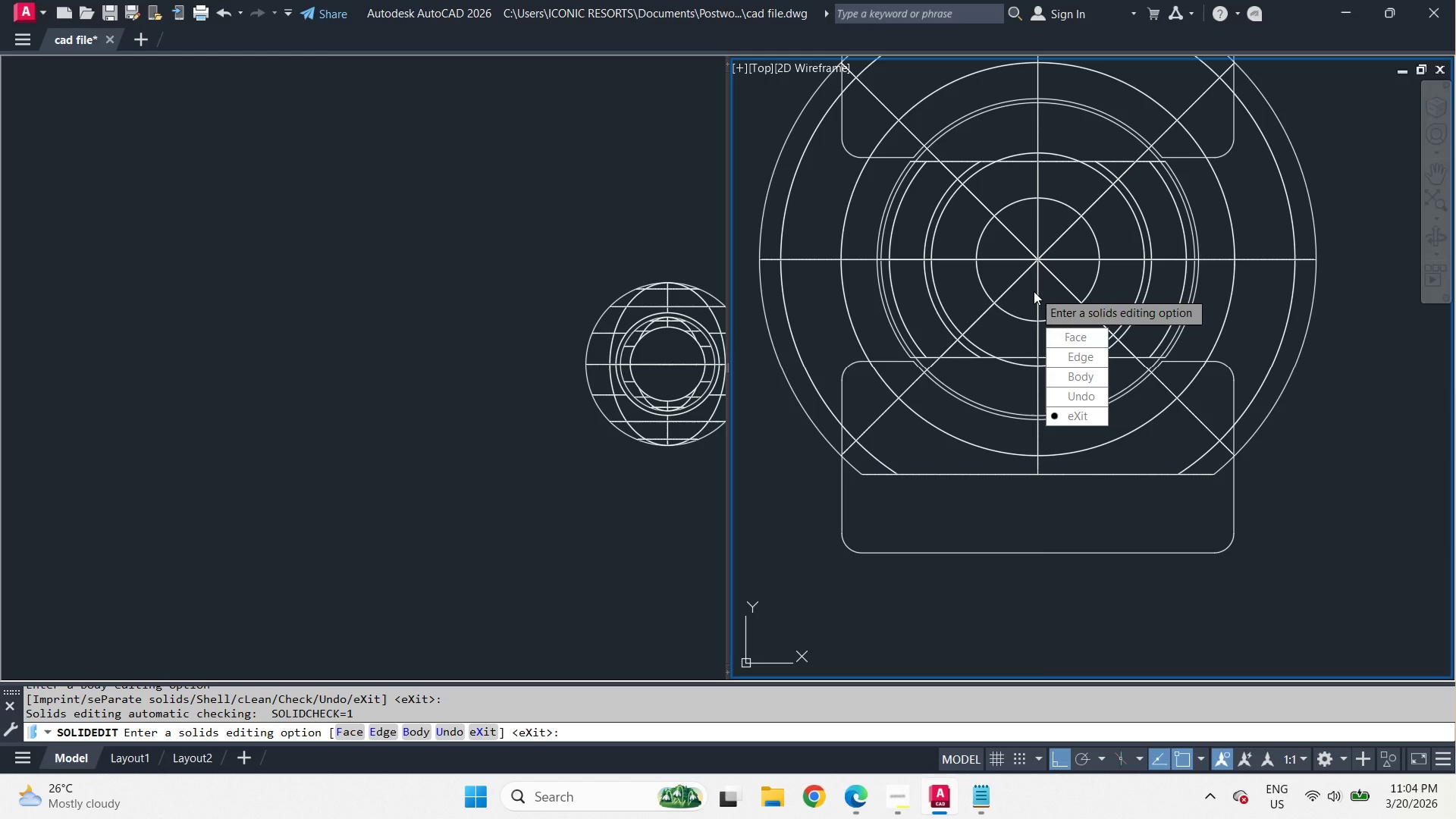 
key(Space)
 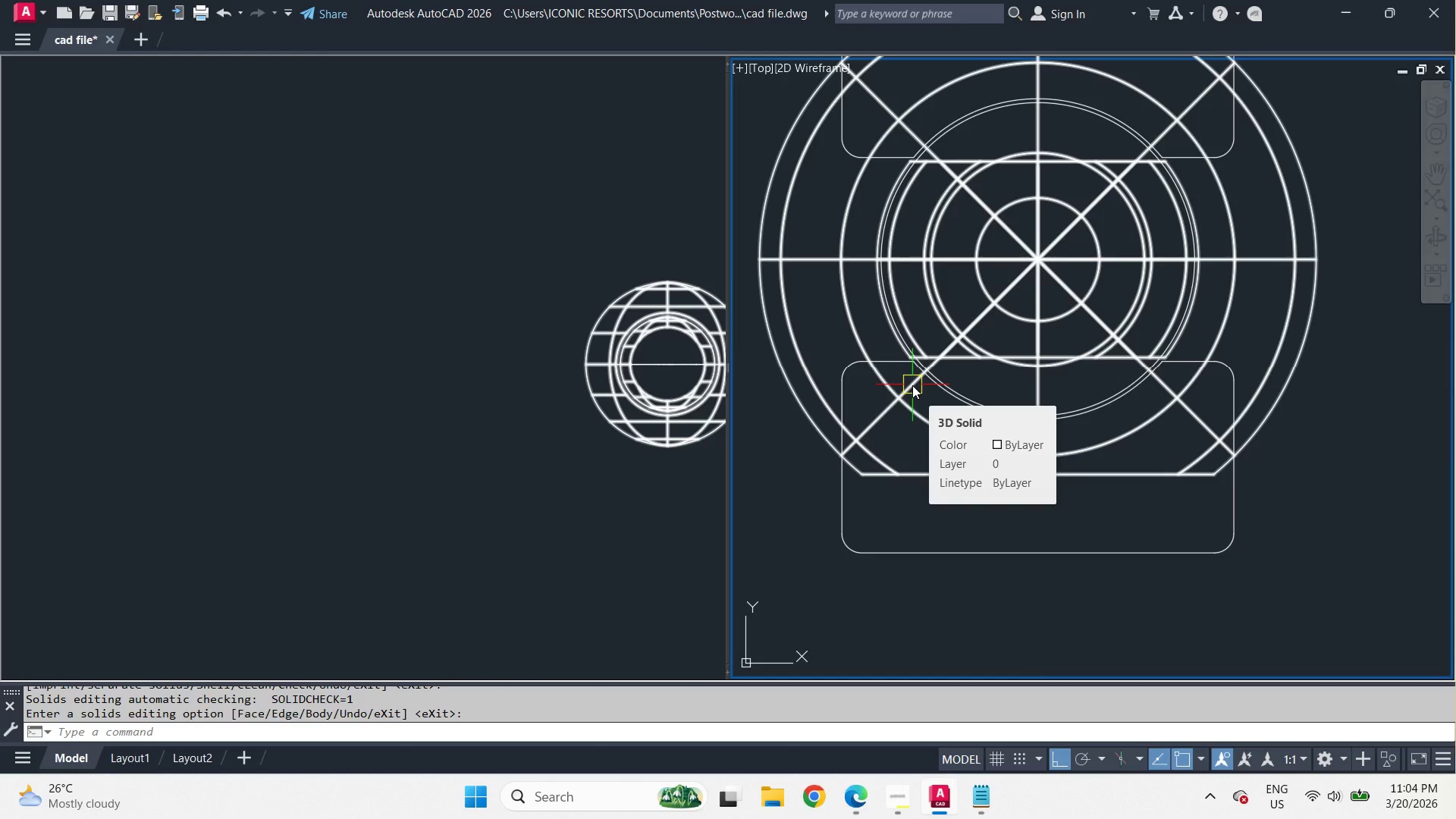 
wait(14.11)
 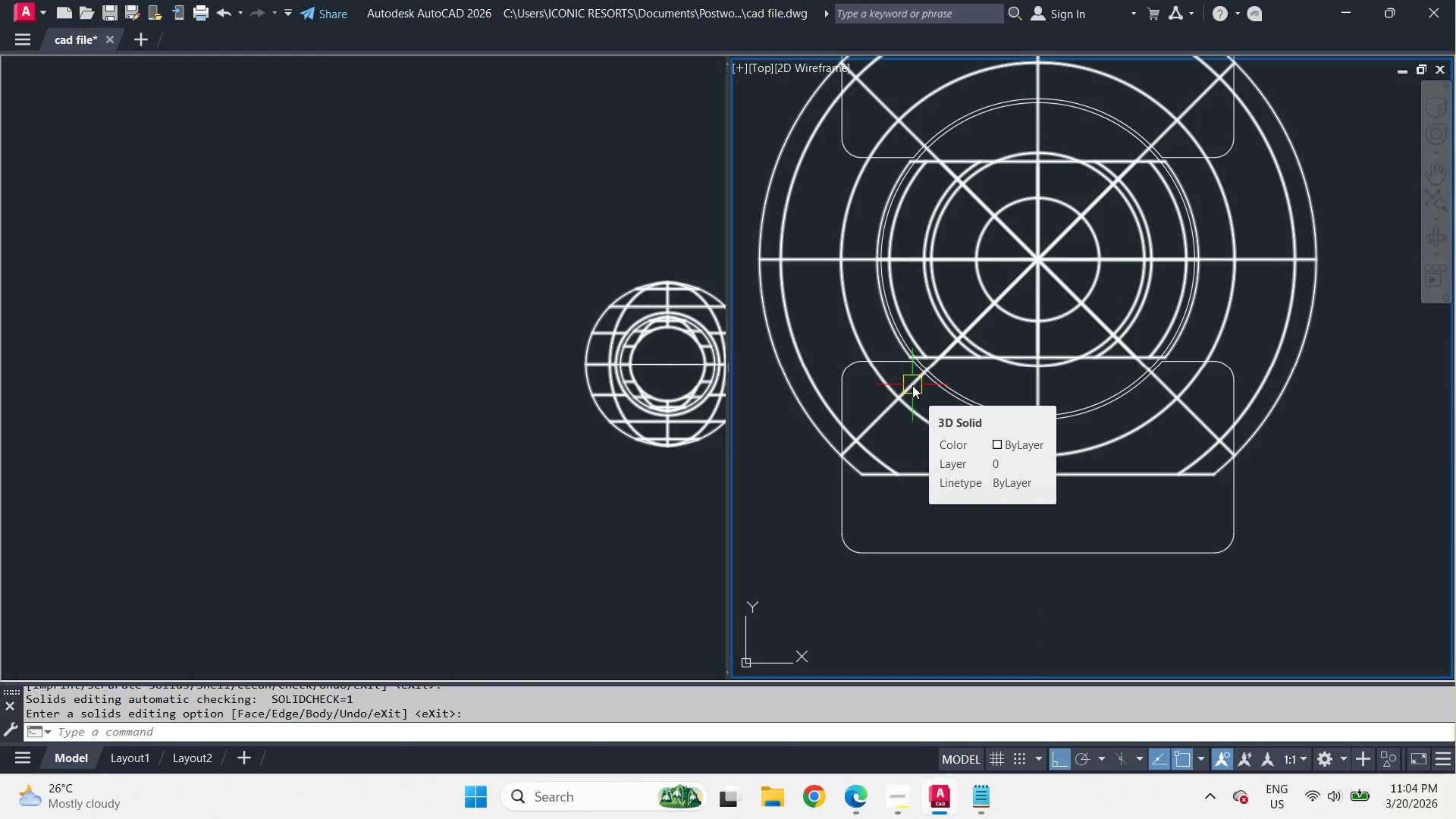 
type(sli )
 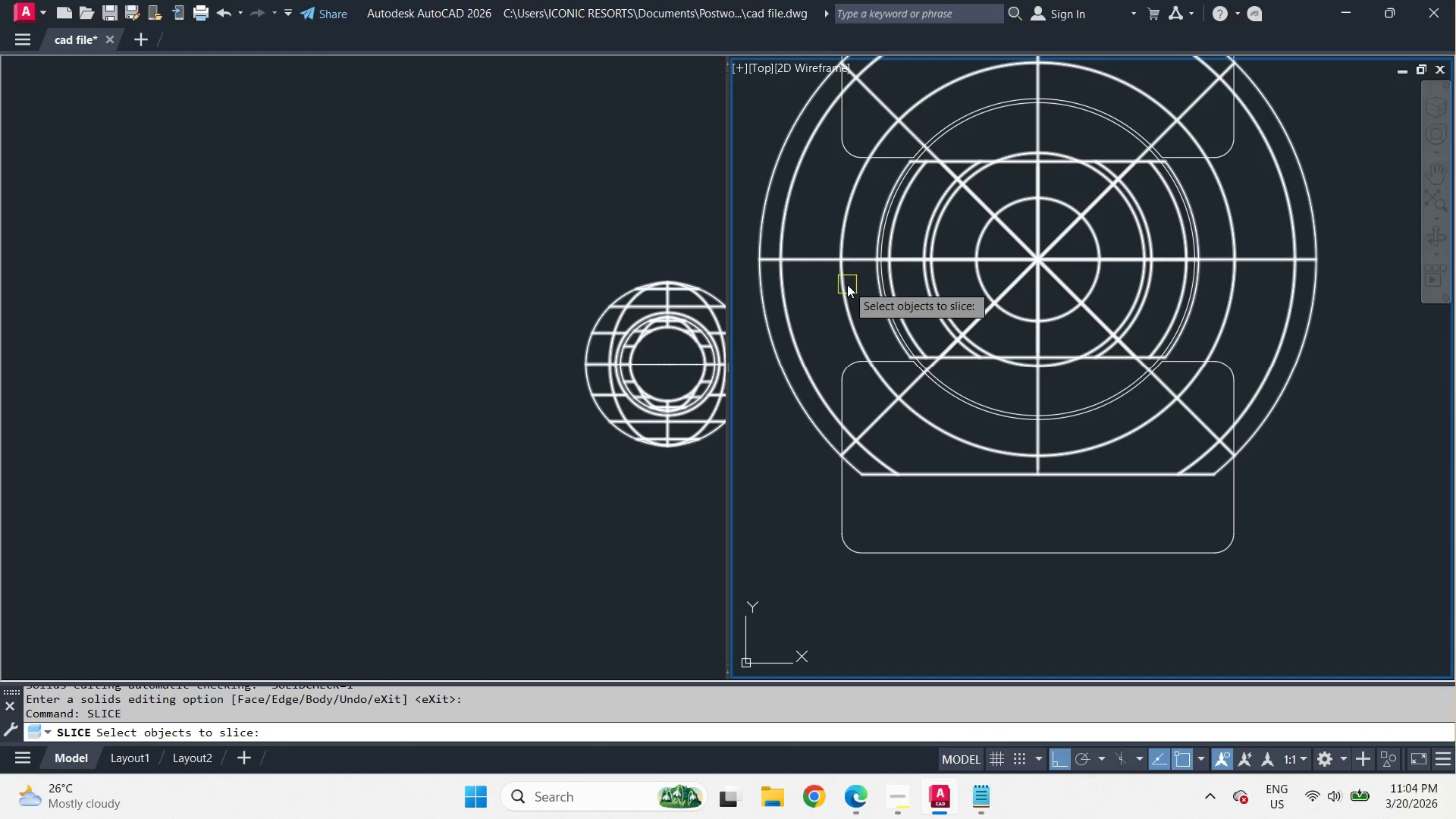 
left_click([847, 284])
 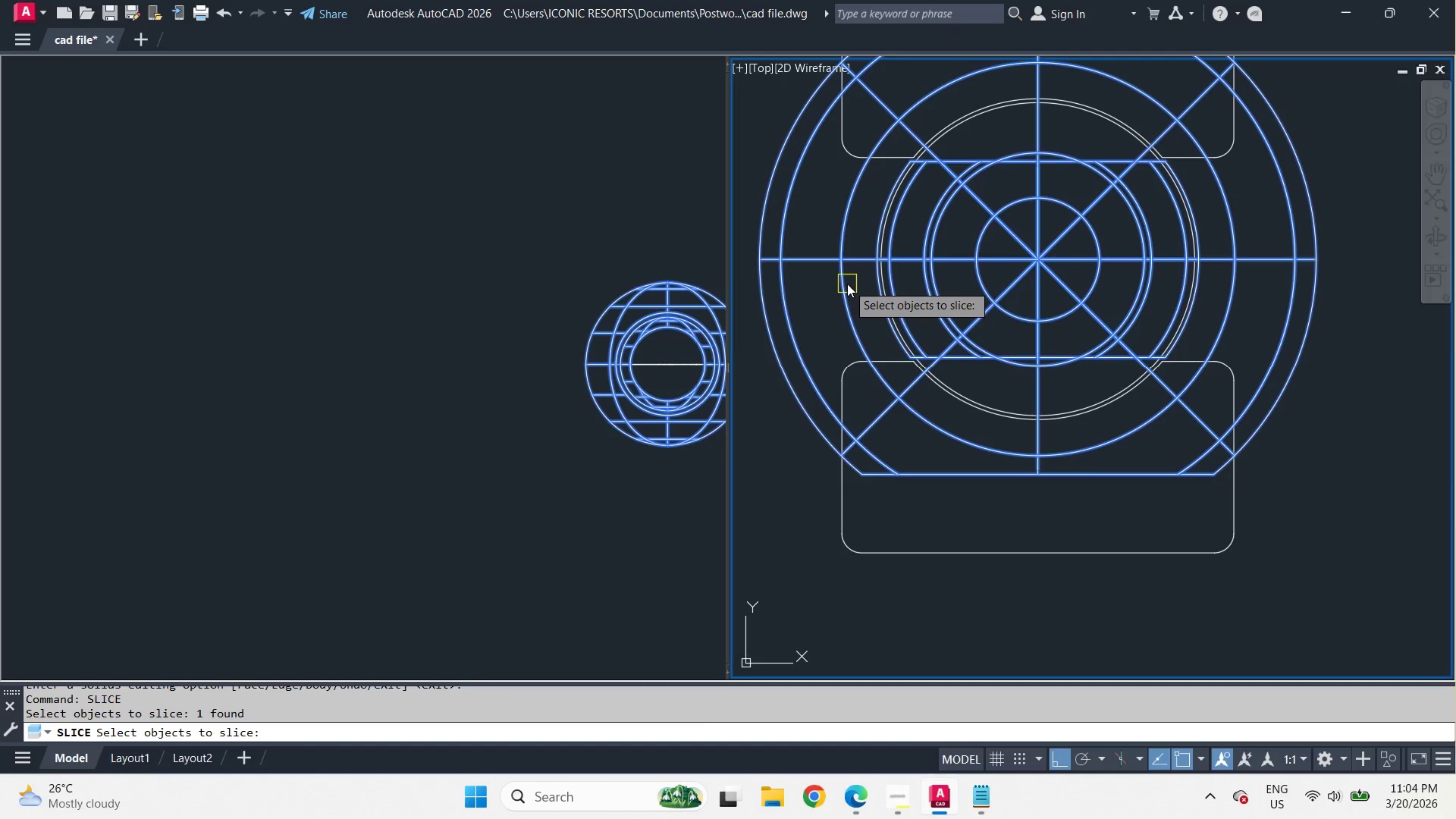 
key(Space)
 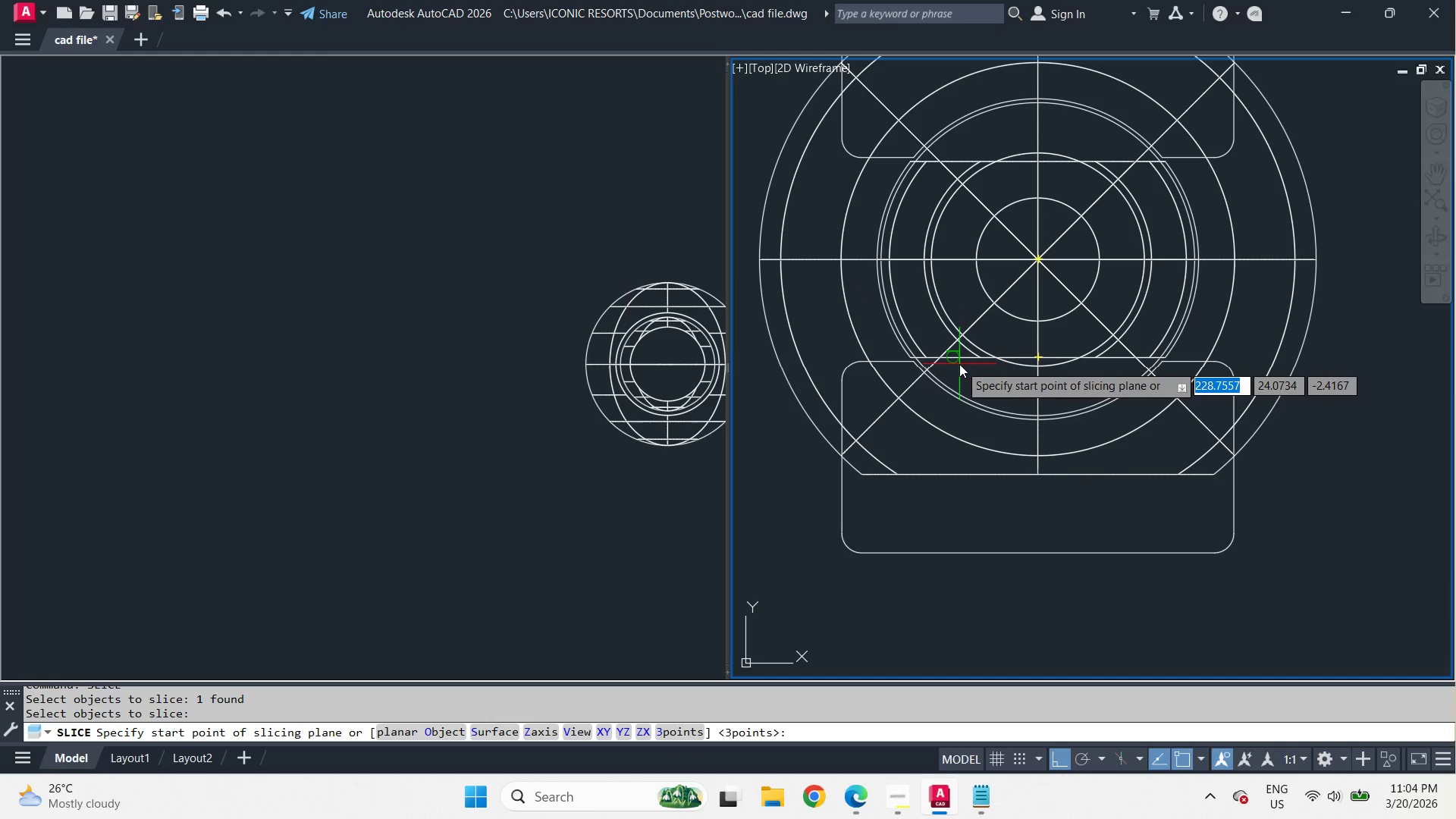 
scroll: coordinate [959, 364], scroll_direction: up, amount: 3.0
 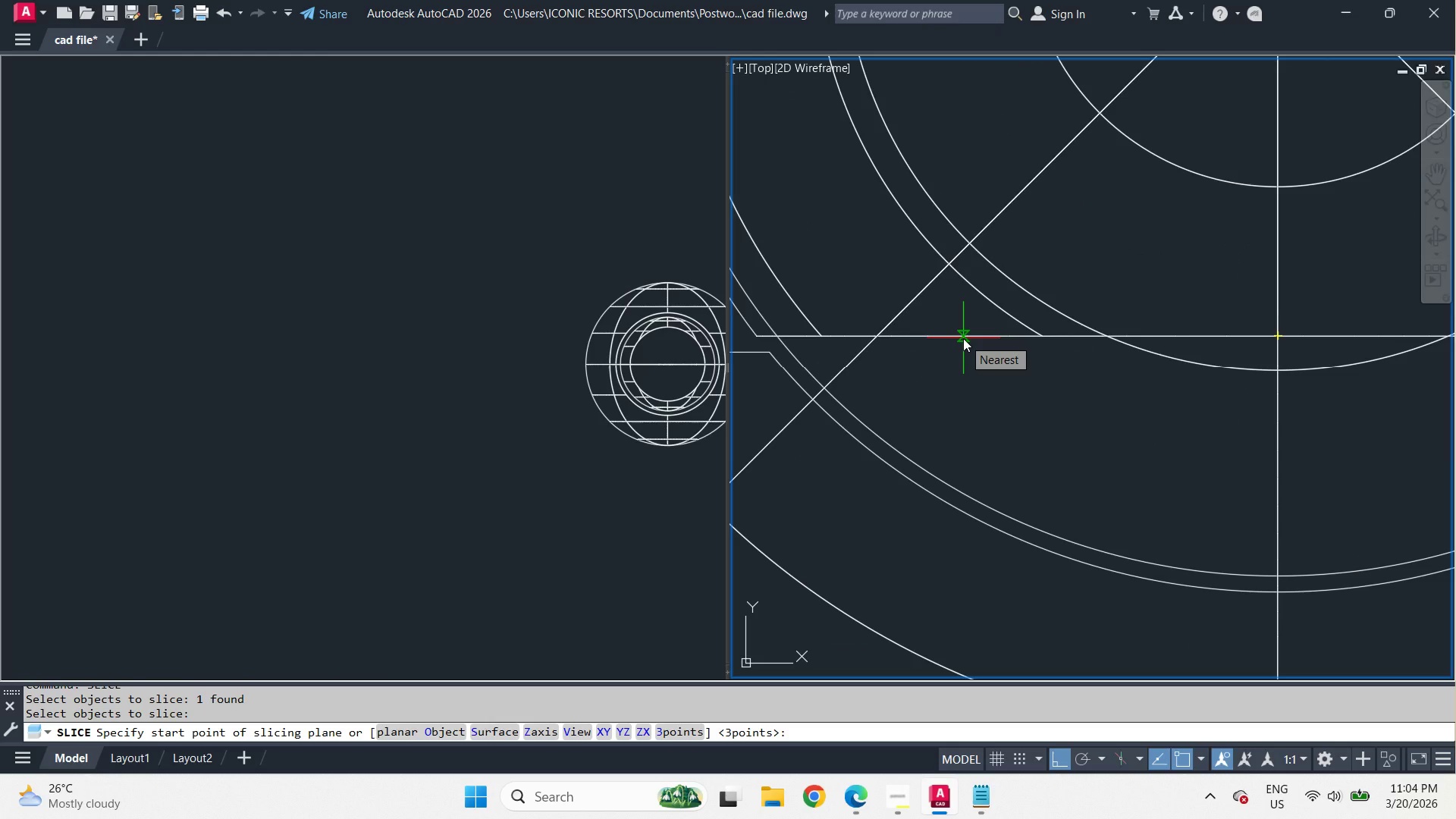 
left_click([963, 338])
 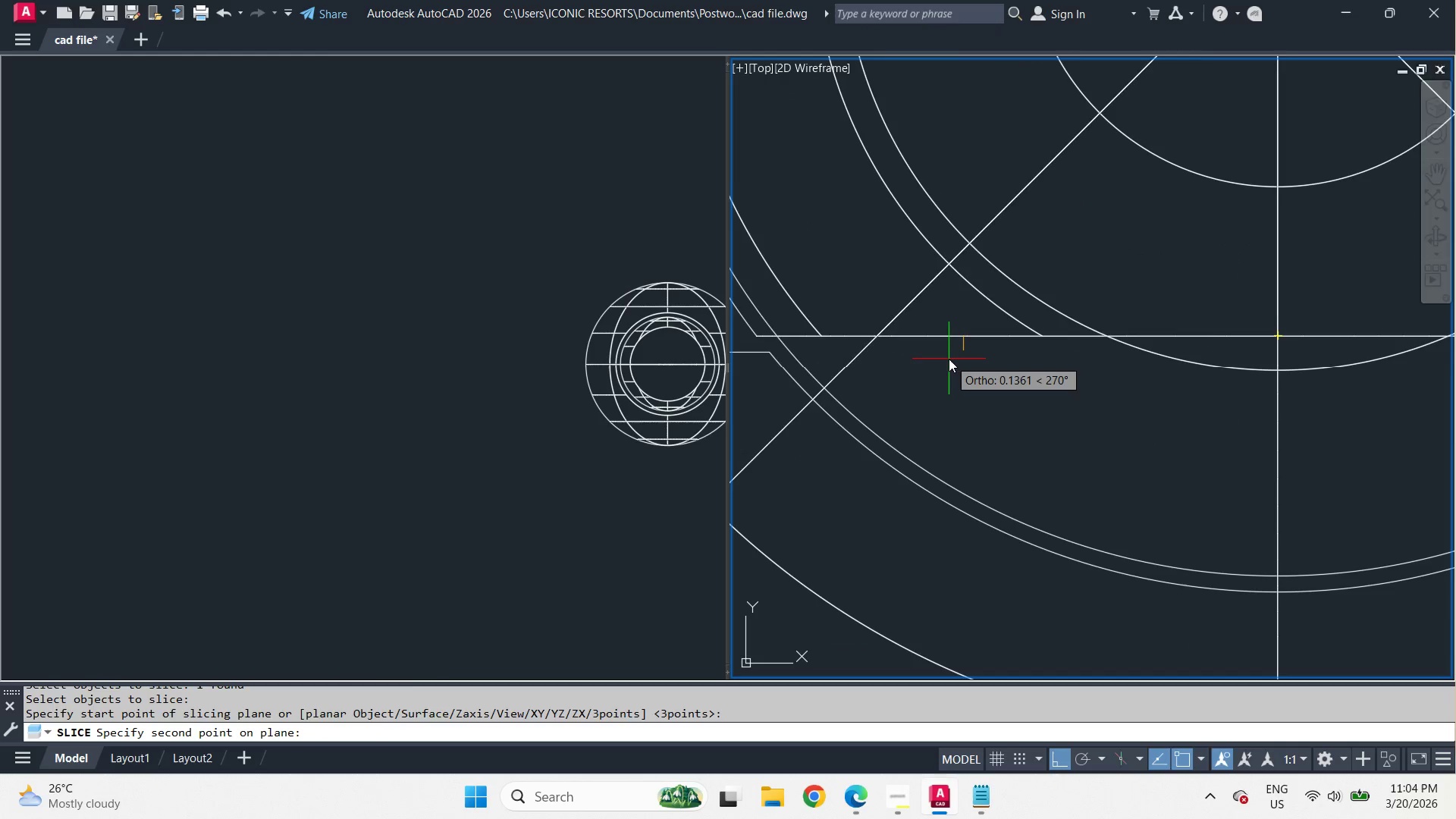 
scroll: coordinate [949, 359], scroll_direction: down, amount: 5.0
 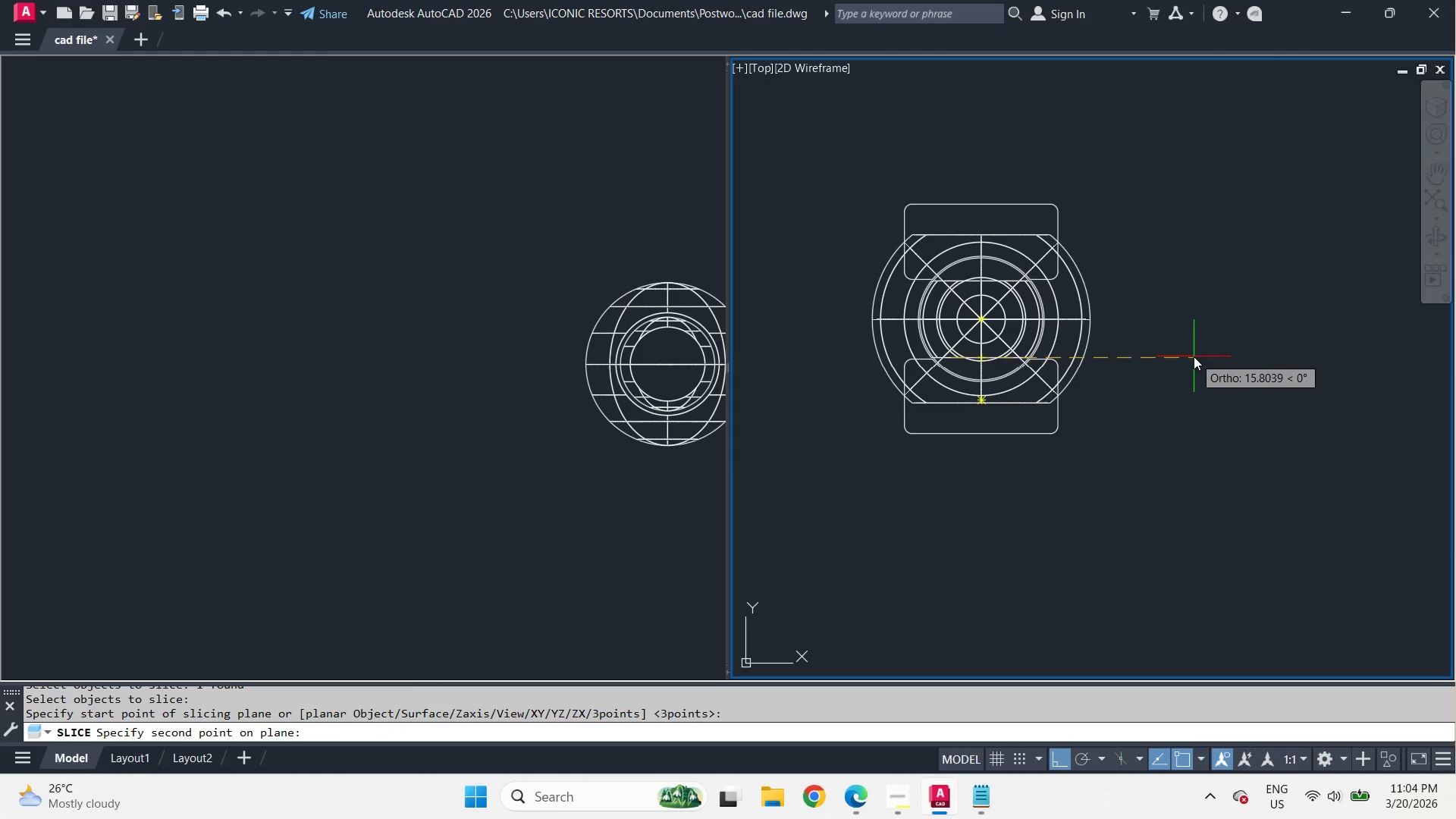 
left_click([1194, 356])
 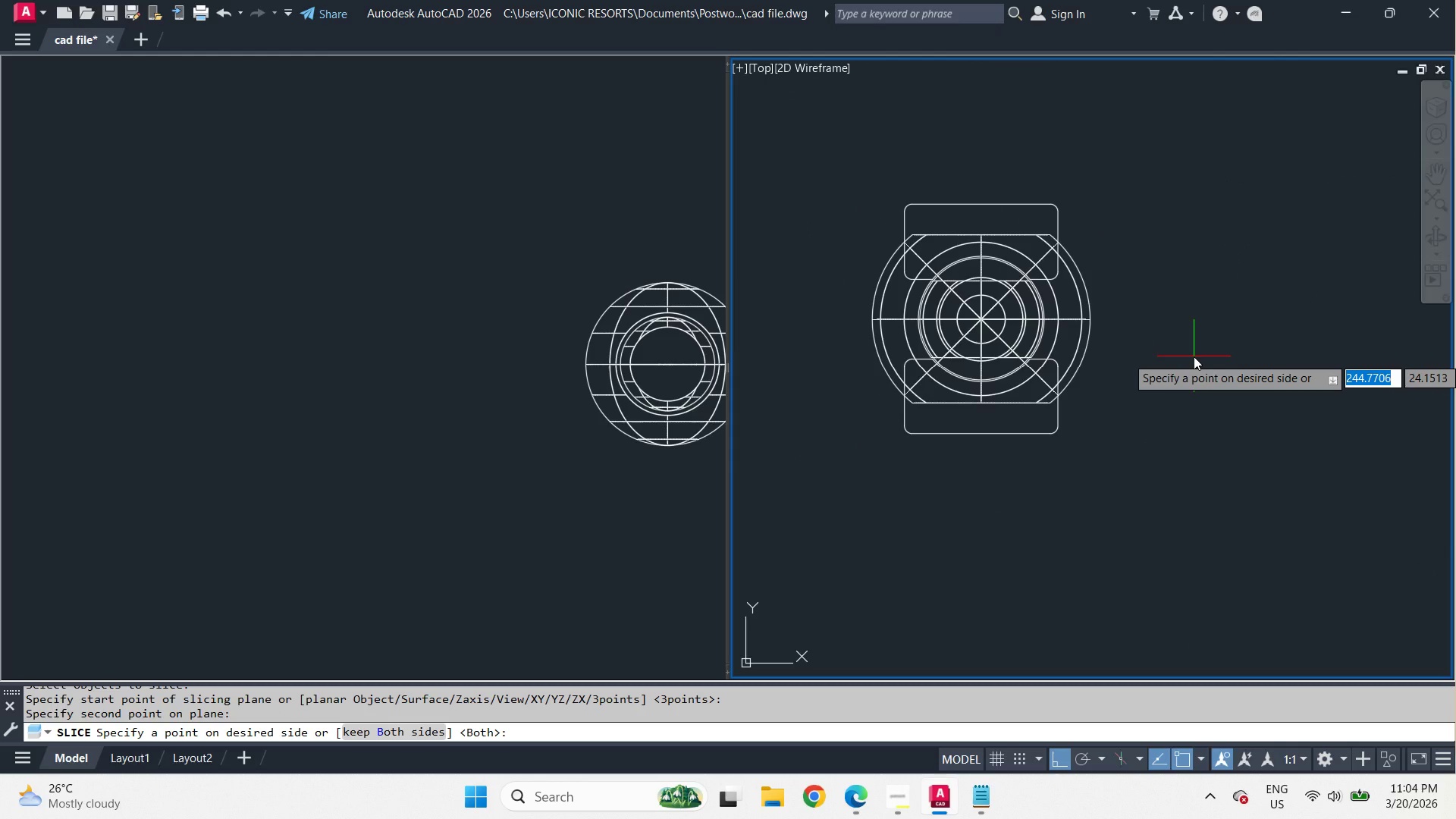 
key(Space)
 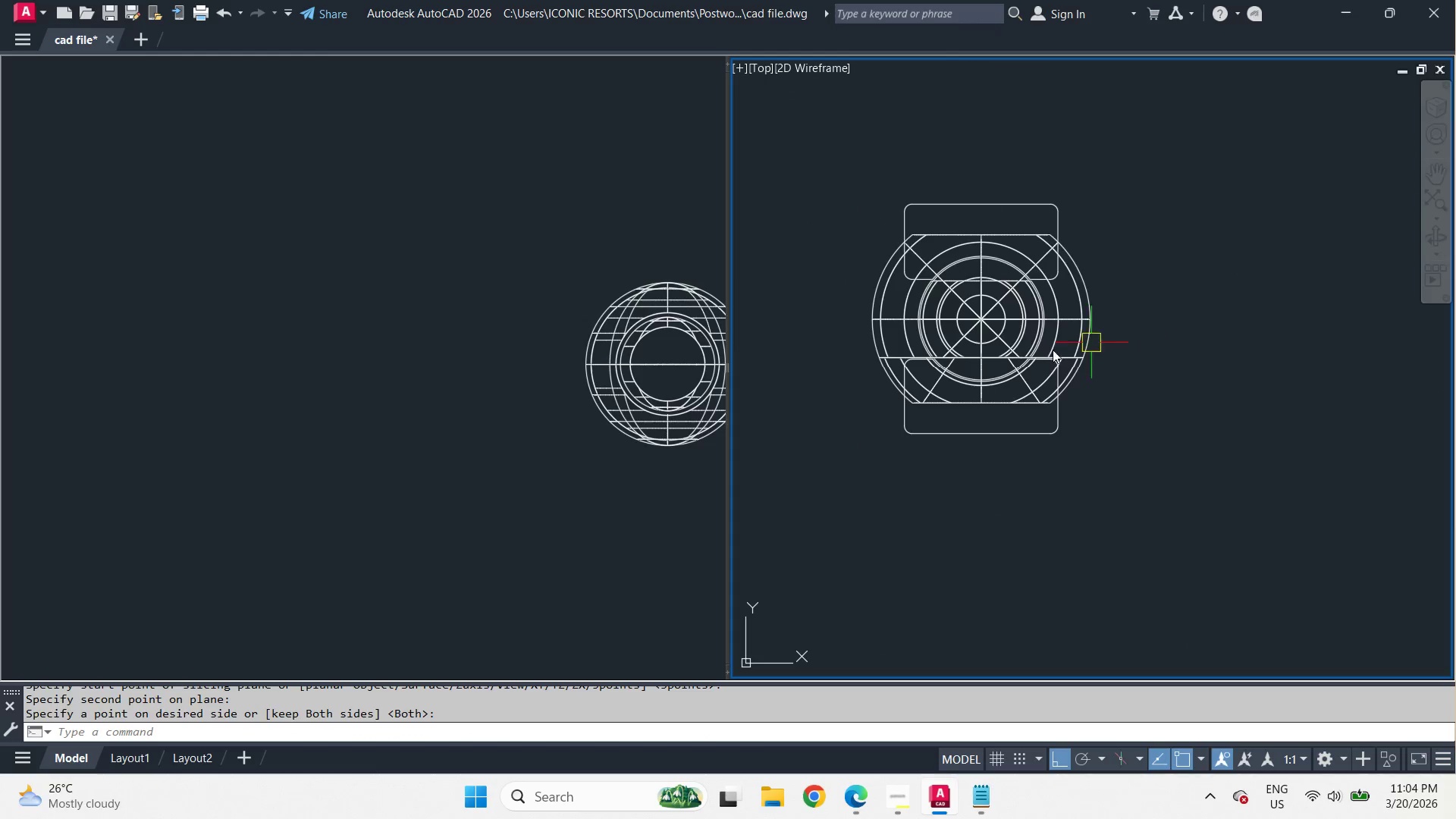 
scroll: coordinate [1048, 353], scroll_direction: up, amount: 2.0
 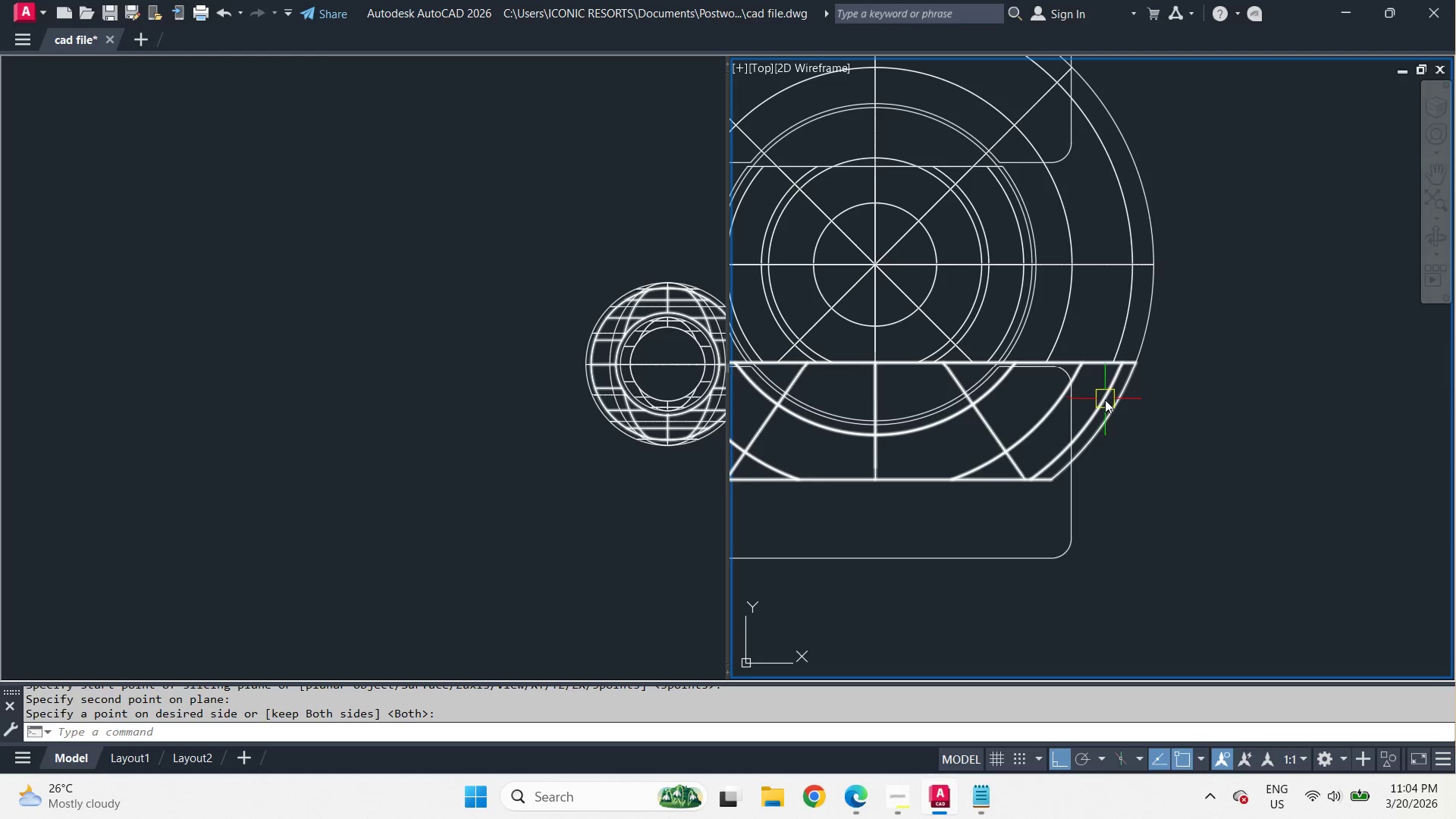 
left_click([1105, 400])
 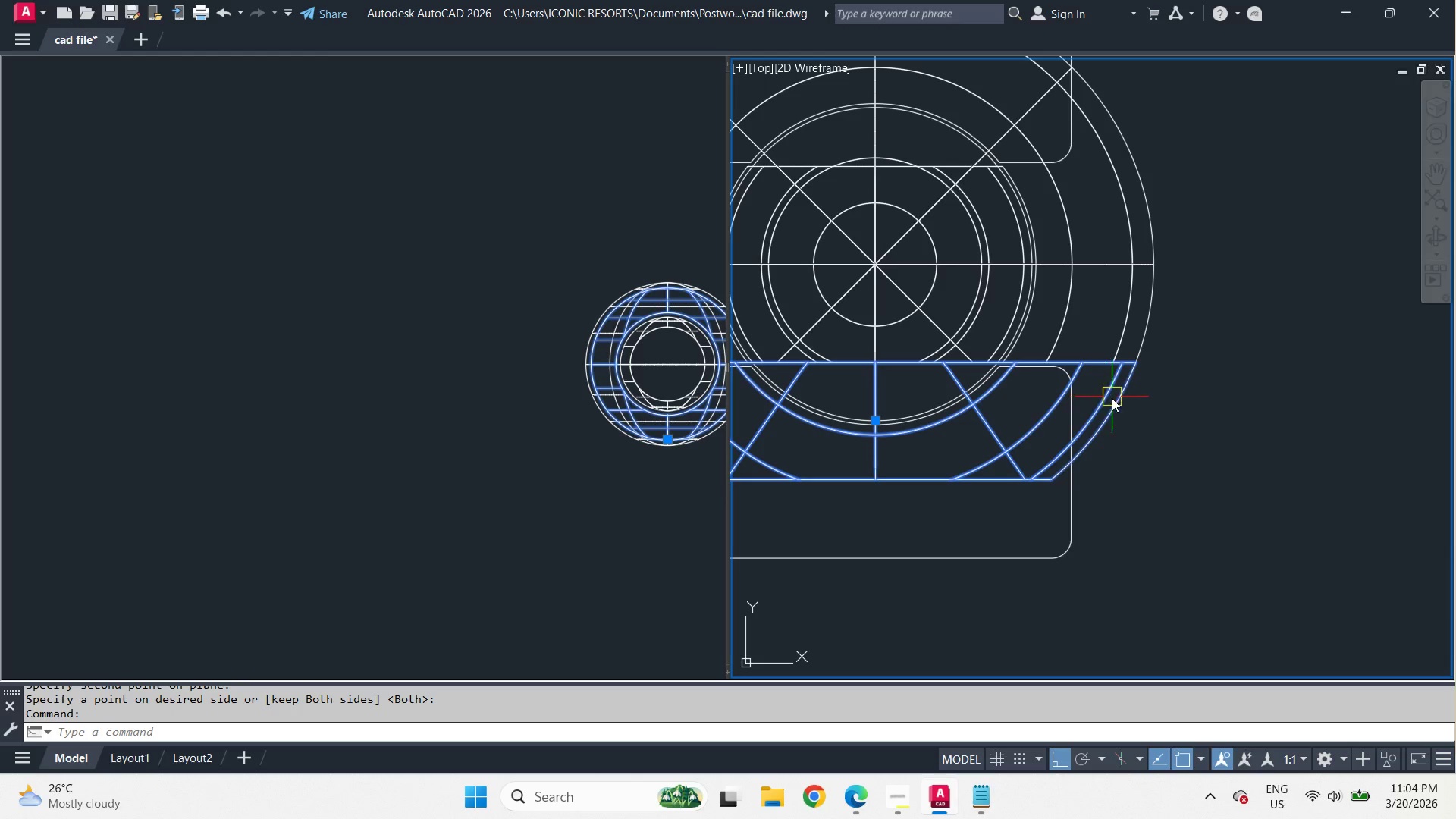 
type(e sl )
 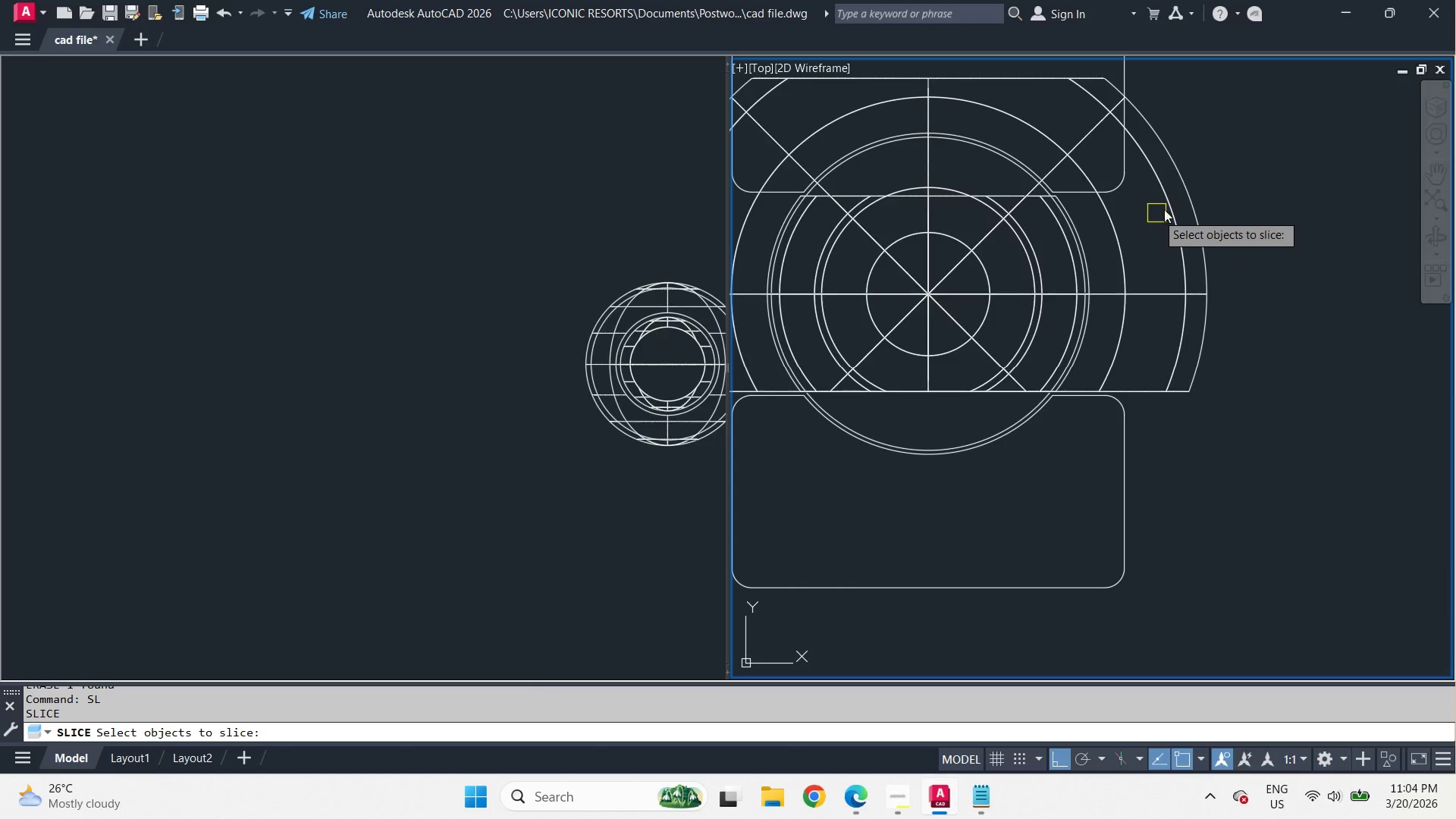 
left_click([1170, 209])
 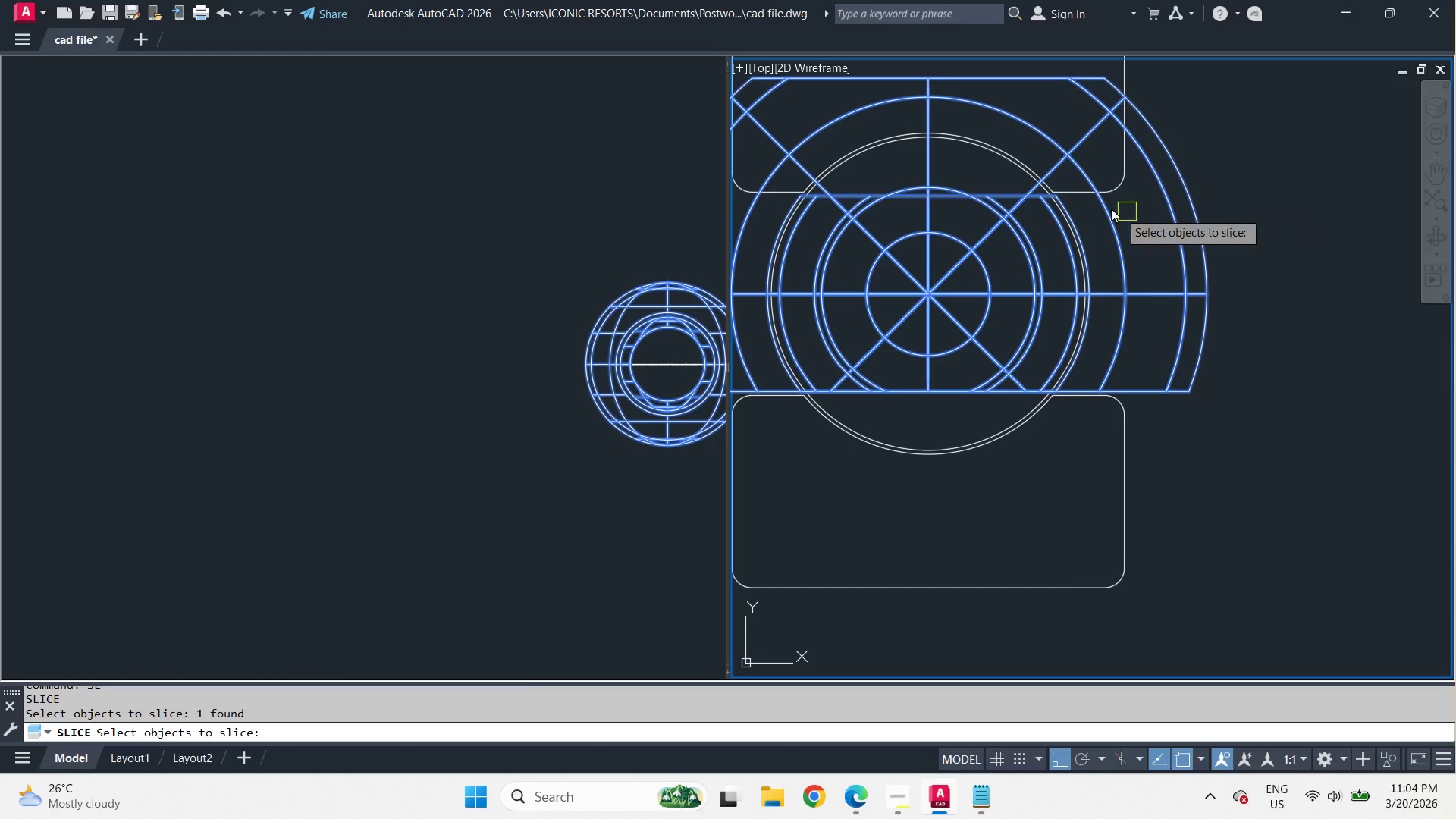 
key(Space)
 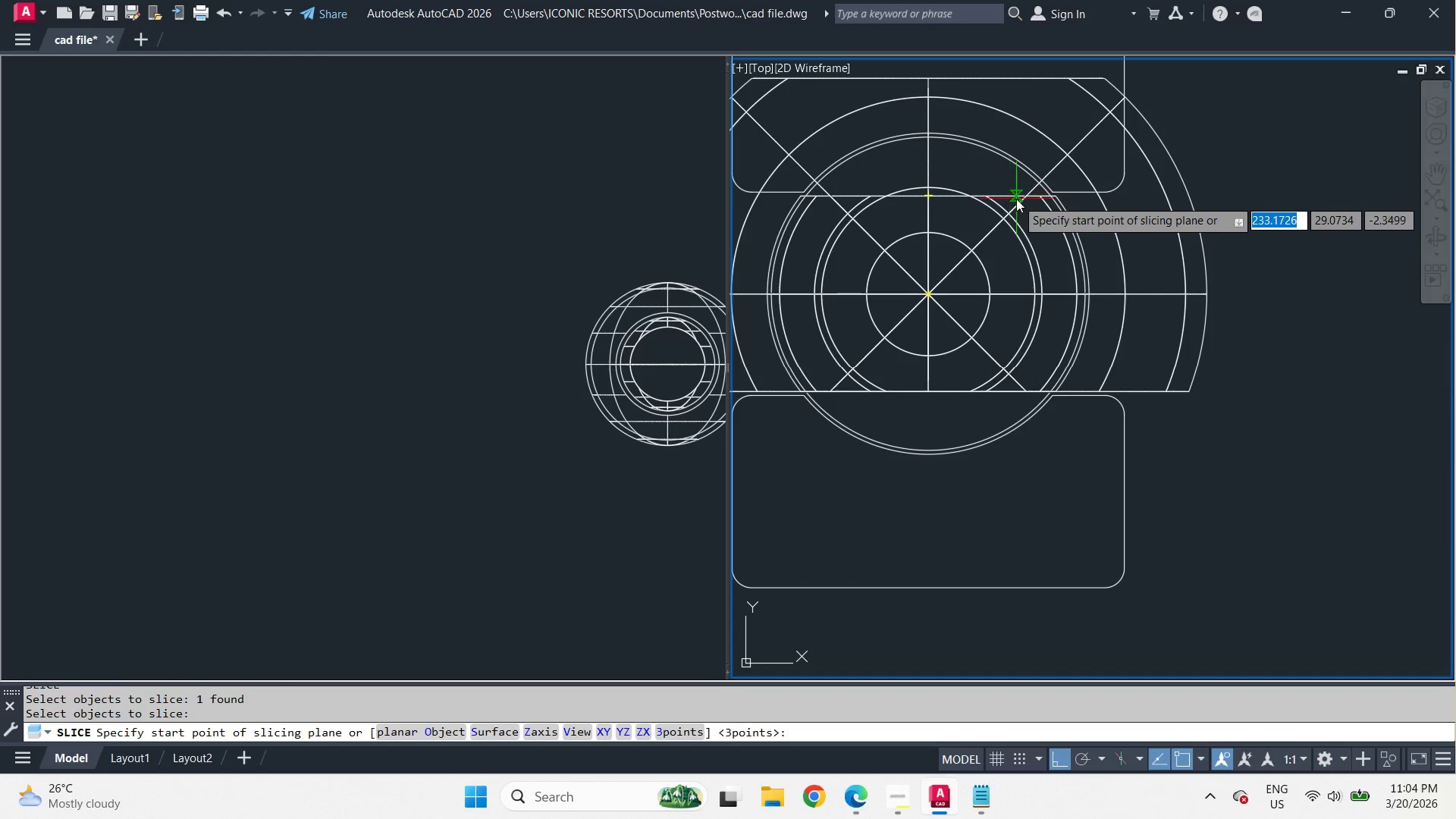 
left_click_drag(start_coordinate=[1014, 194], to_coordinate=[1023, 196])
 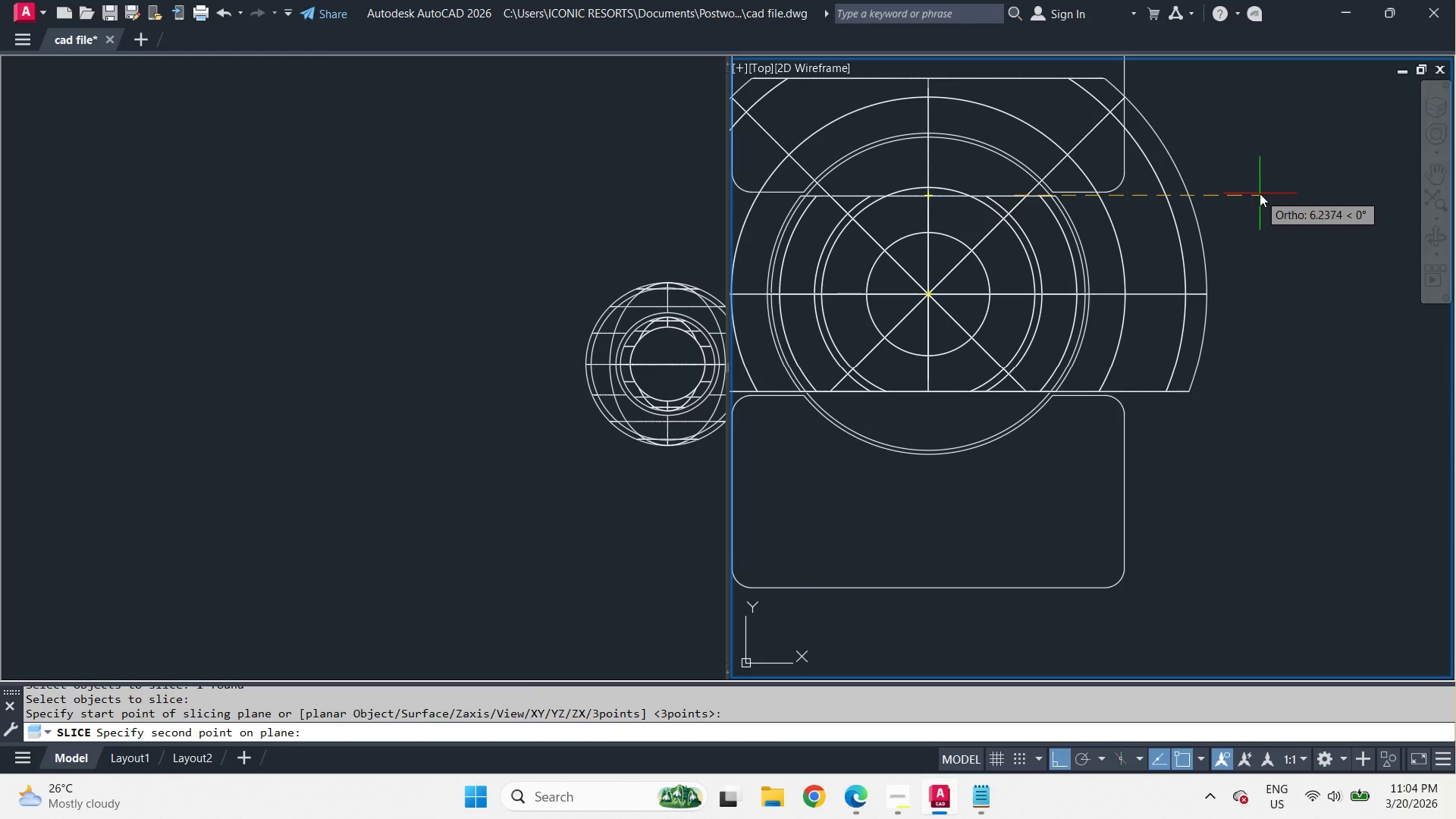 
left_click([1260, 193])
 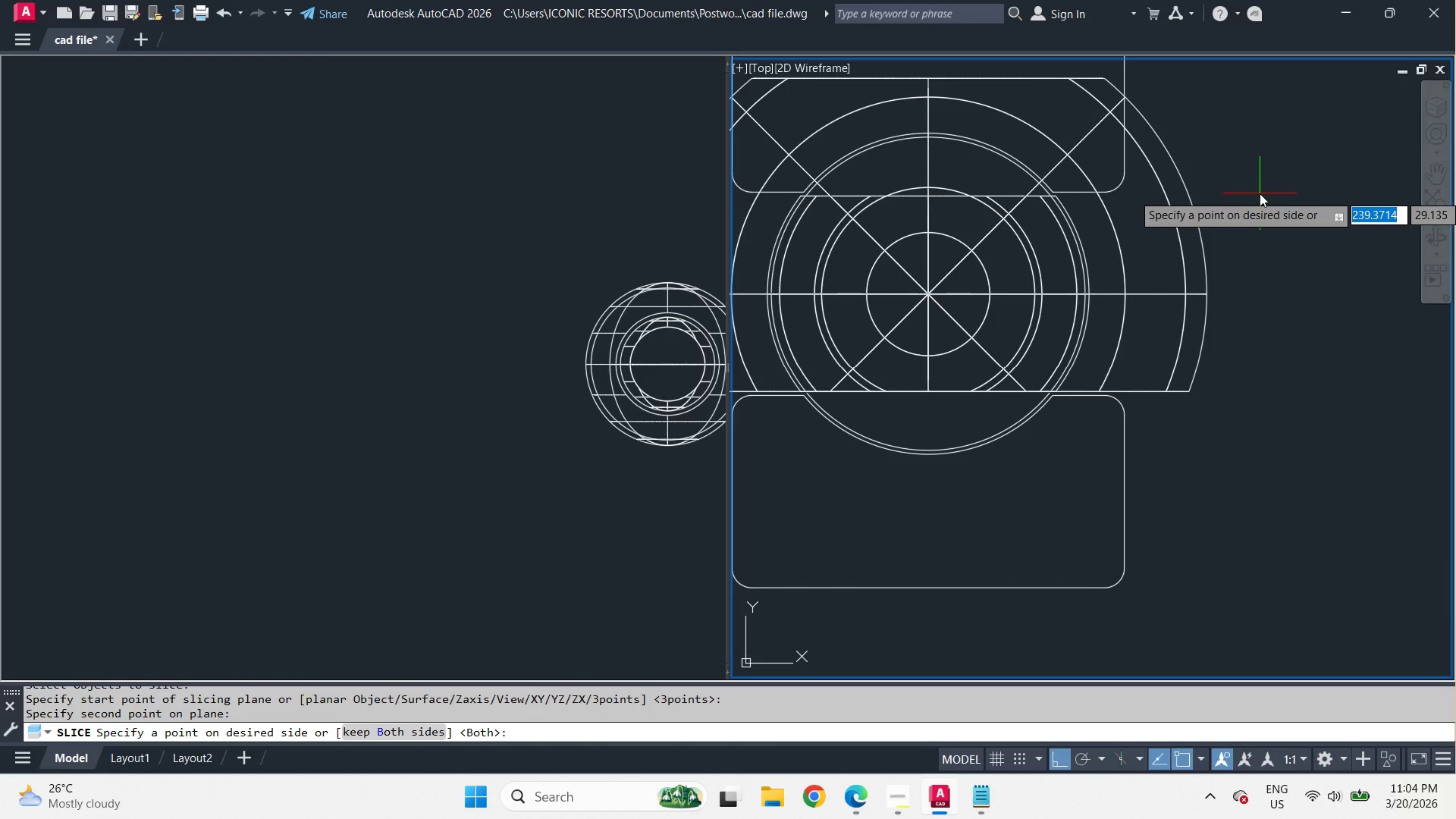 
key(Space)
 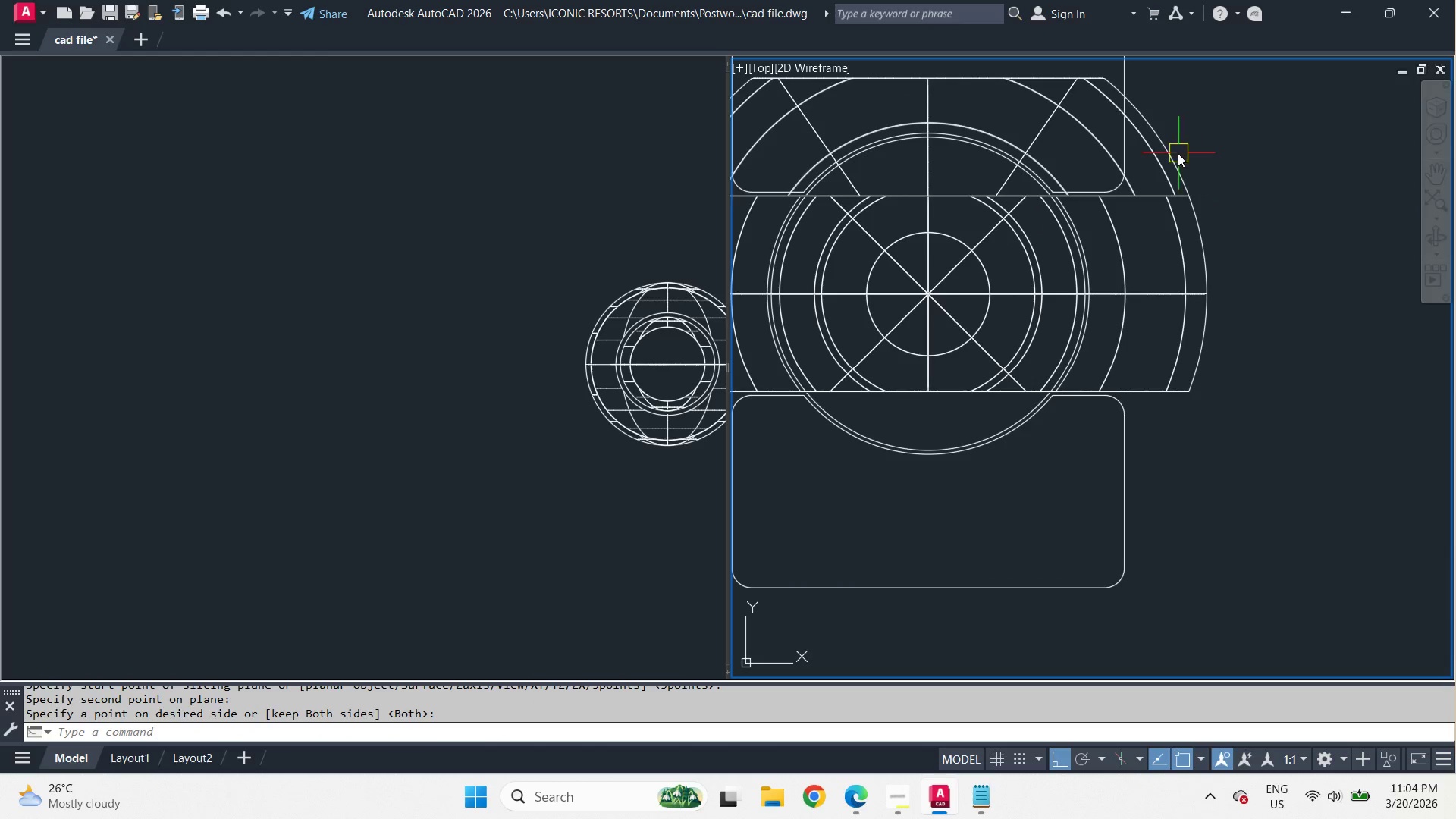 
left_click([1173, 153])
 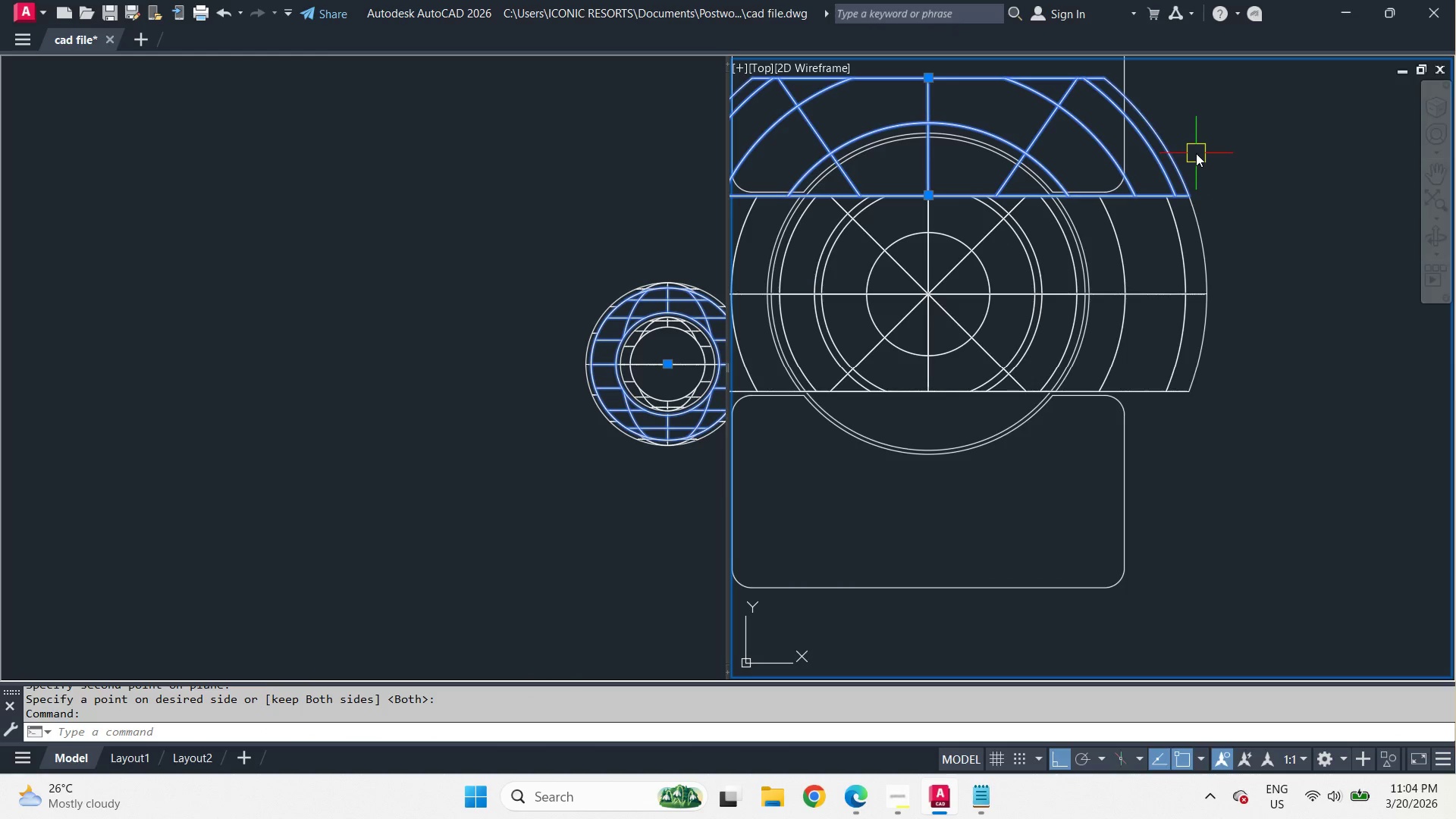 
key(E)
 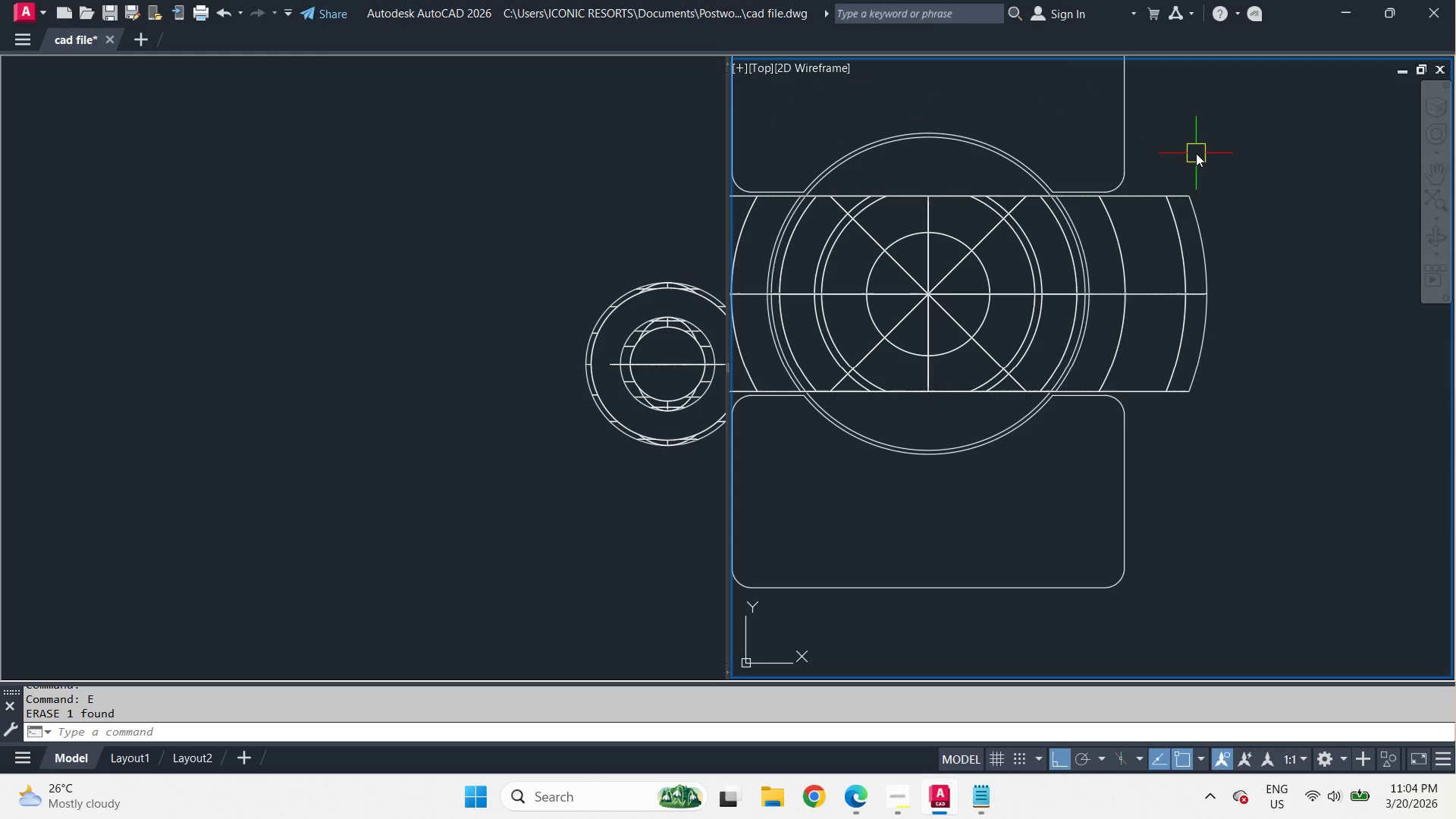 
key(Space)
 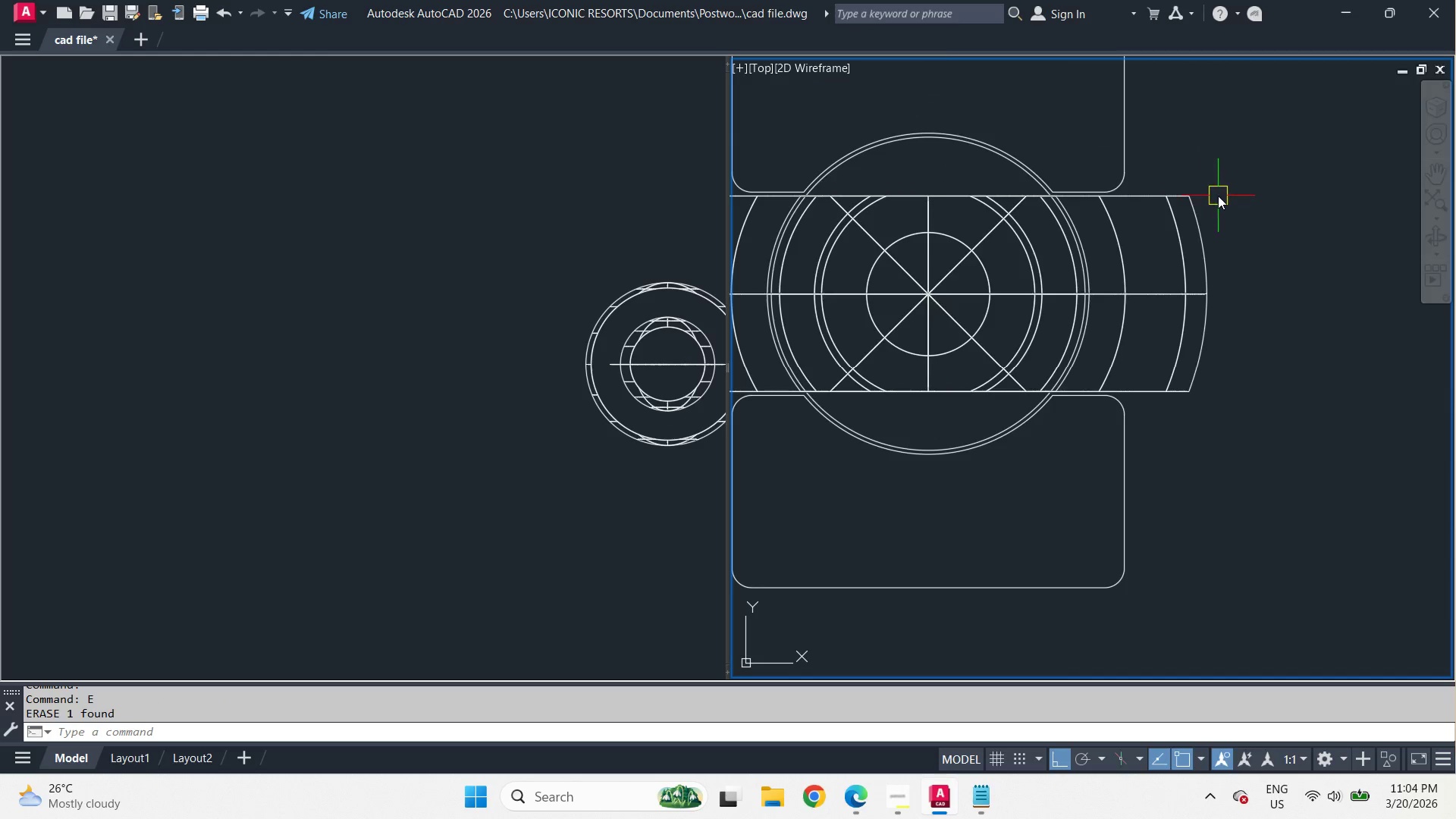 
scroll: coordinate [1218, 196], scroll_direction: down, amount: 2.0
 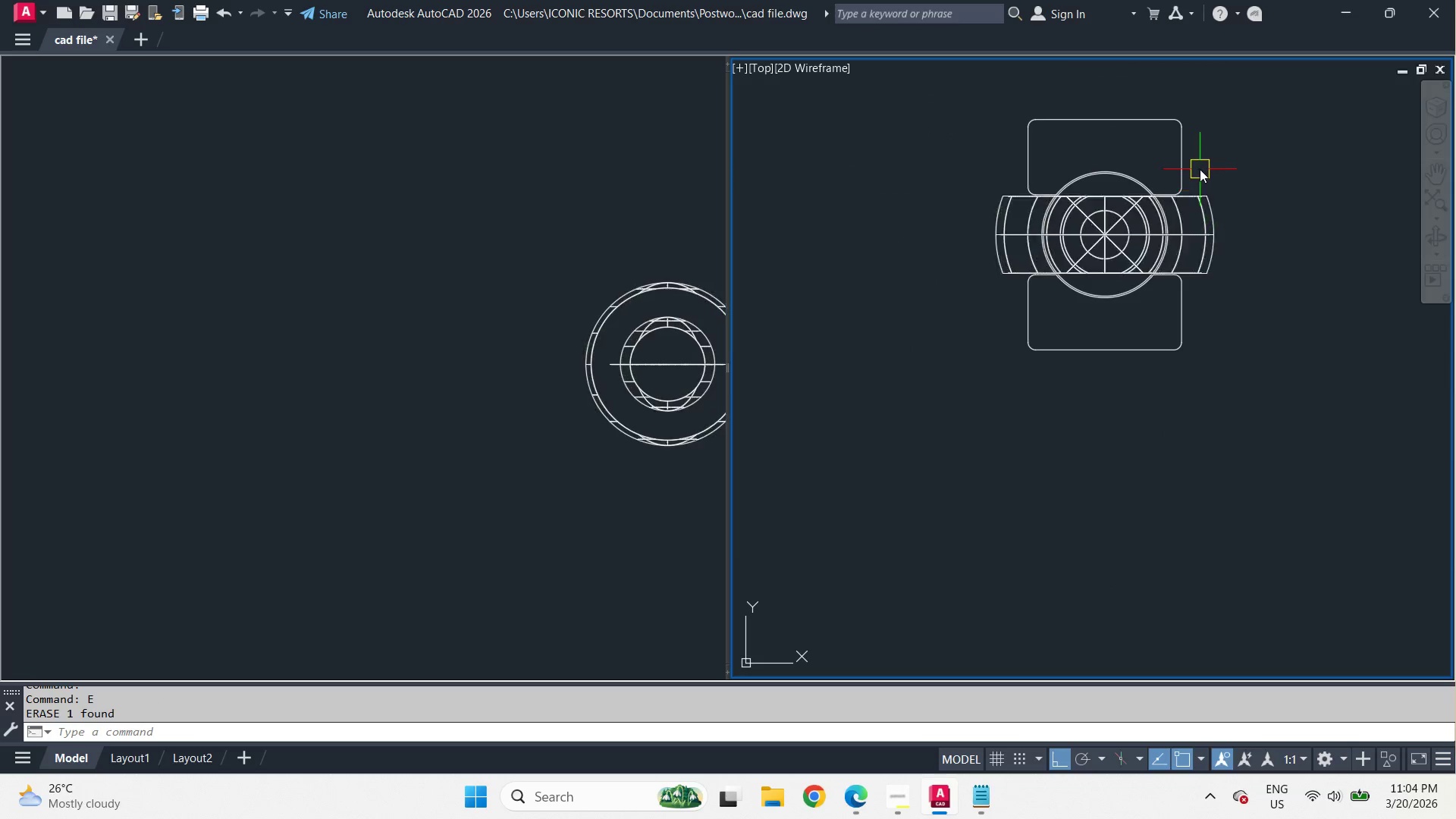 
scroll: coordinate [1200, 169], scroll_direction: up, amount: 1.0
 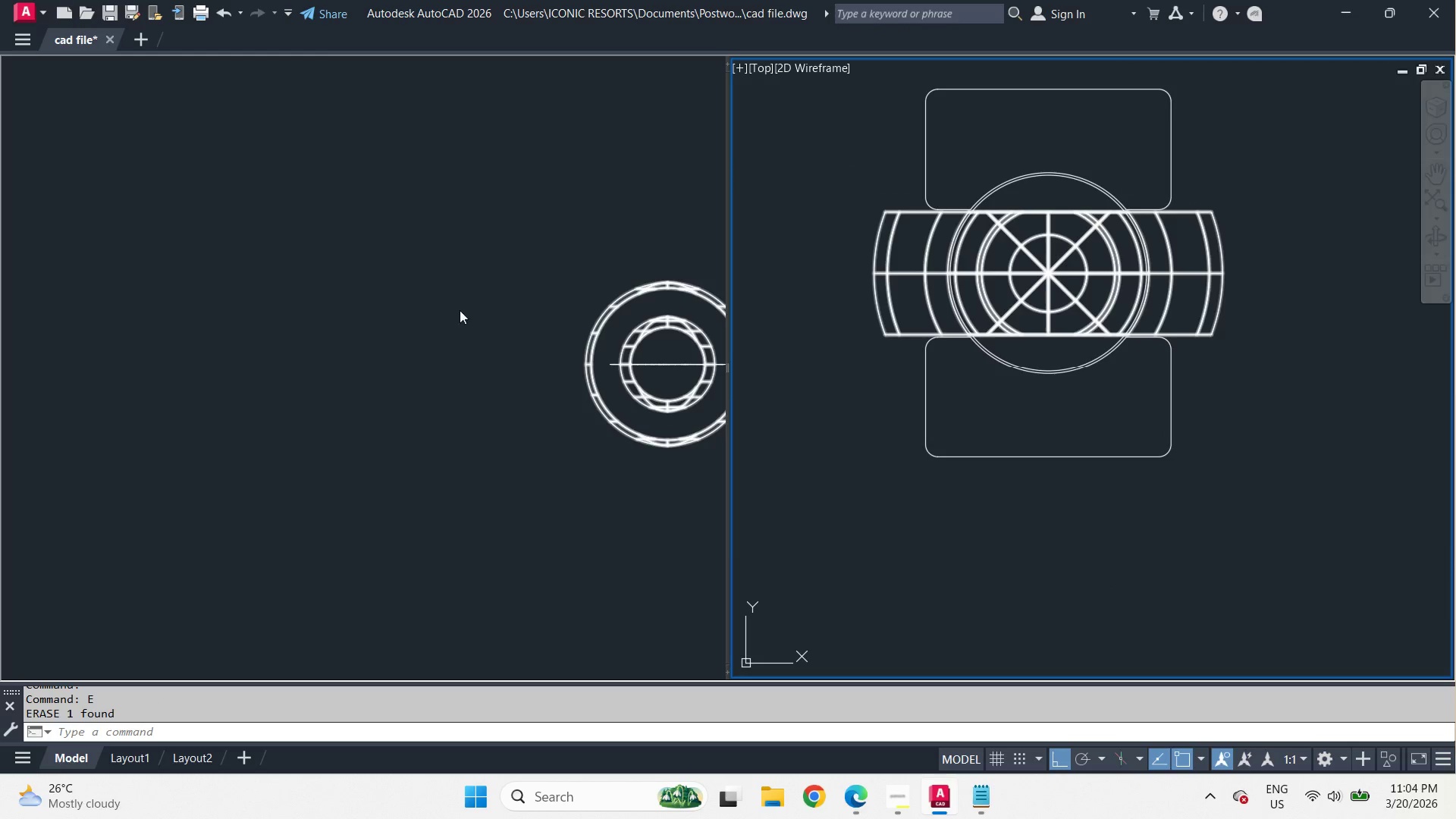 
left_click([444, 311])
 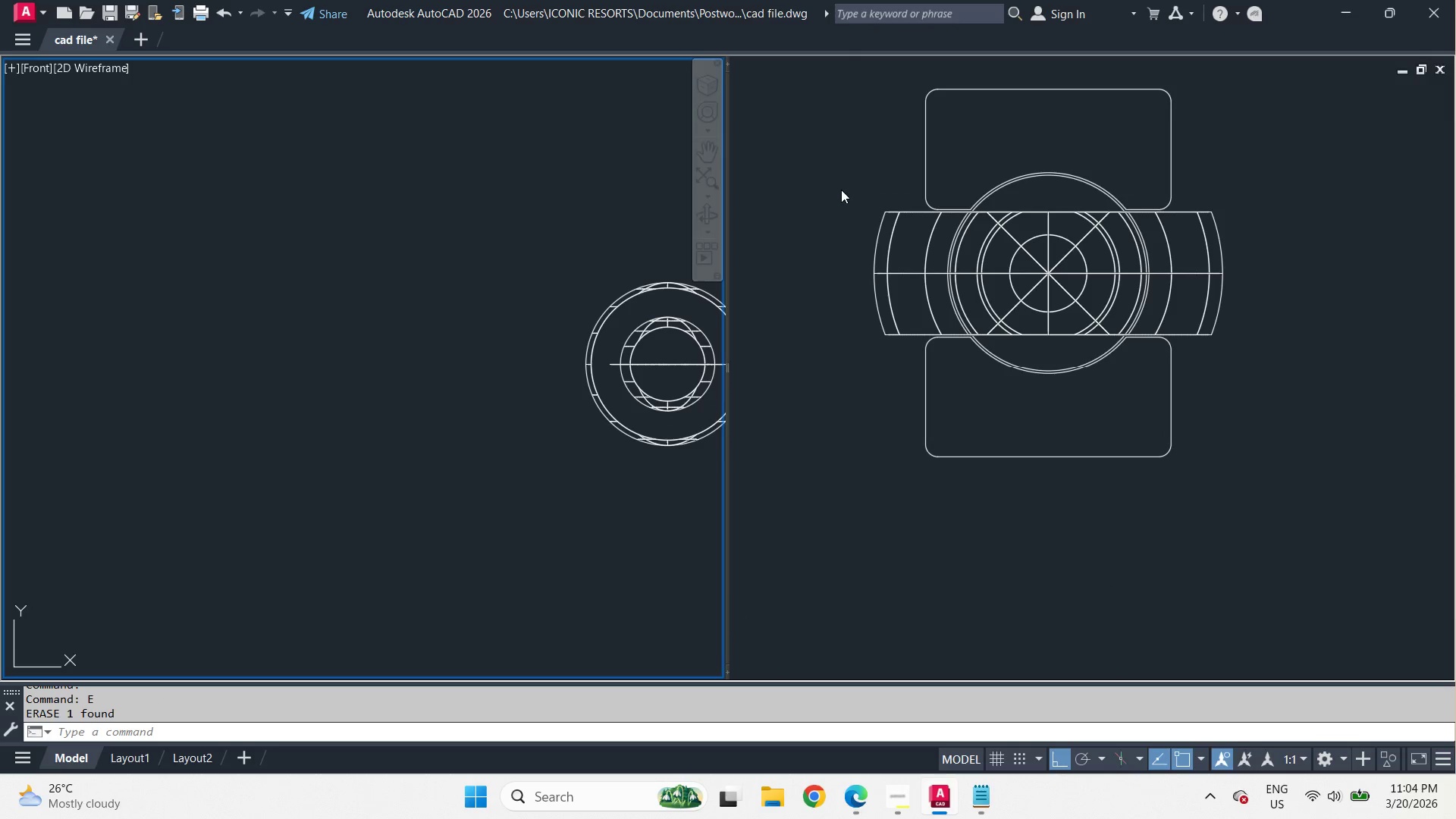 
left_click([840, 172])
 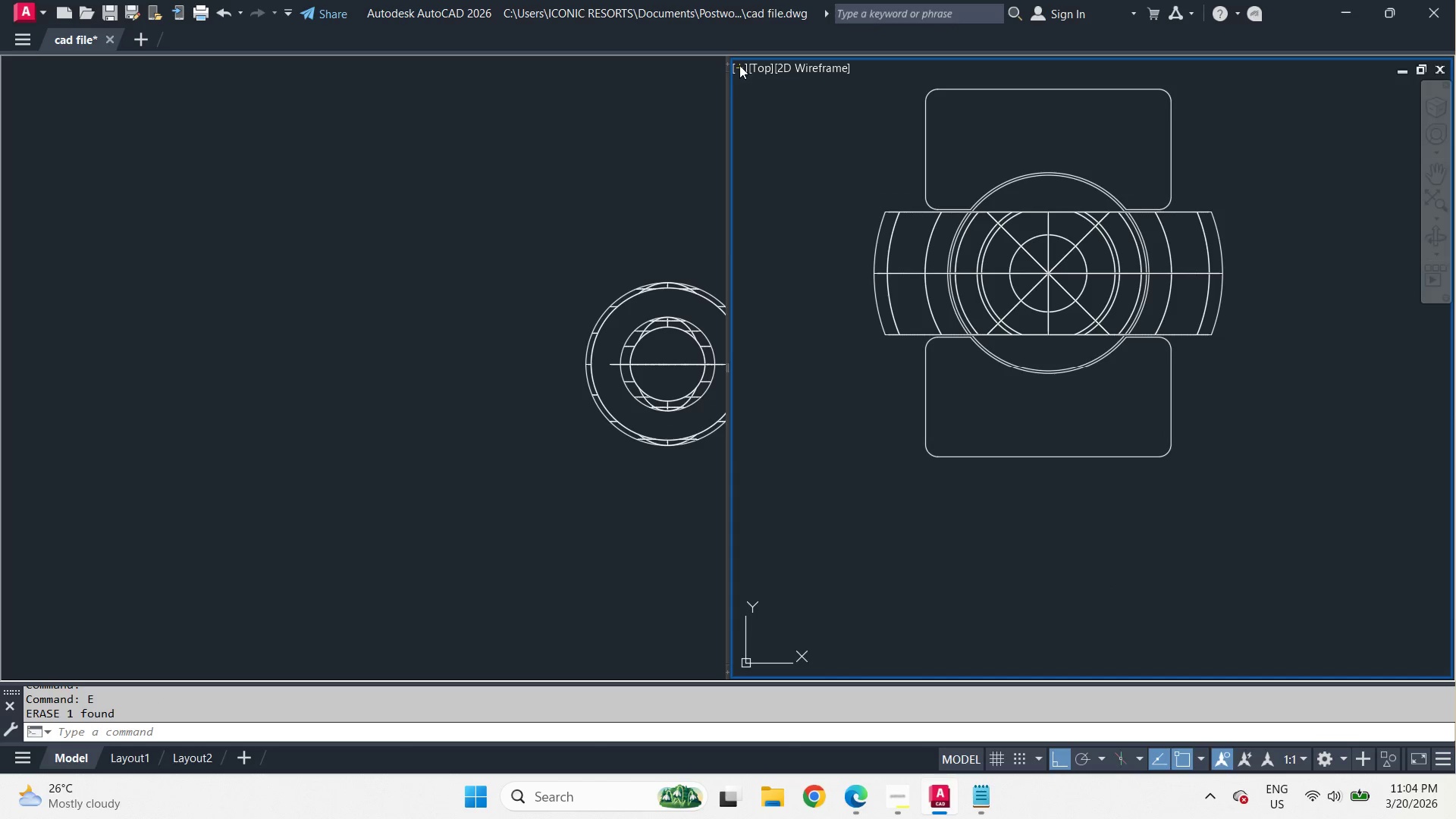 
left_click([739, 65])
 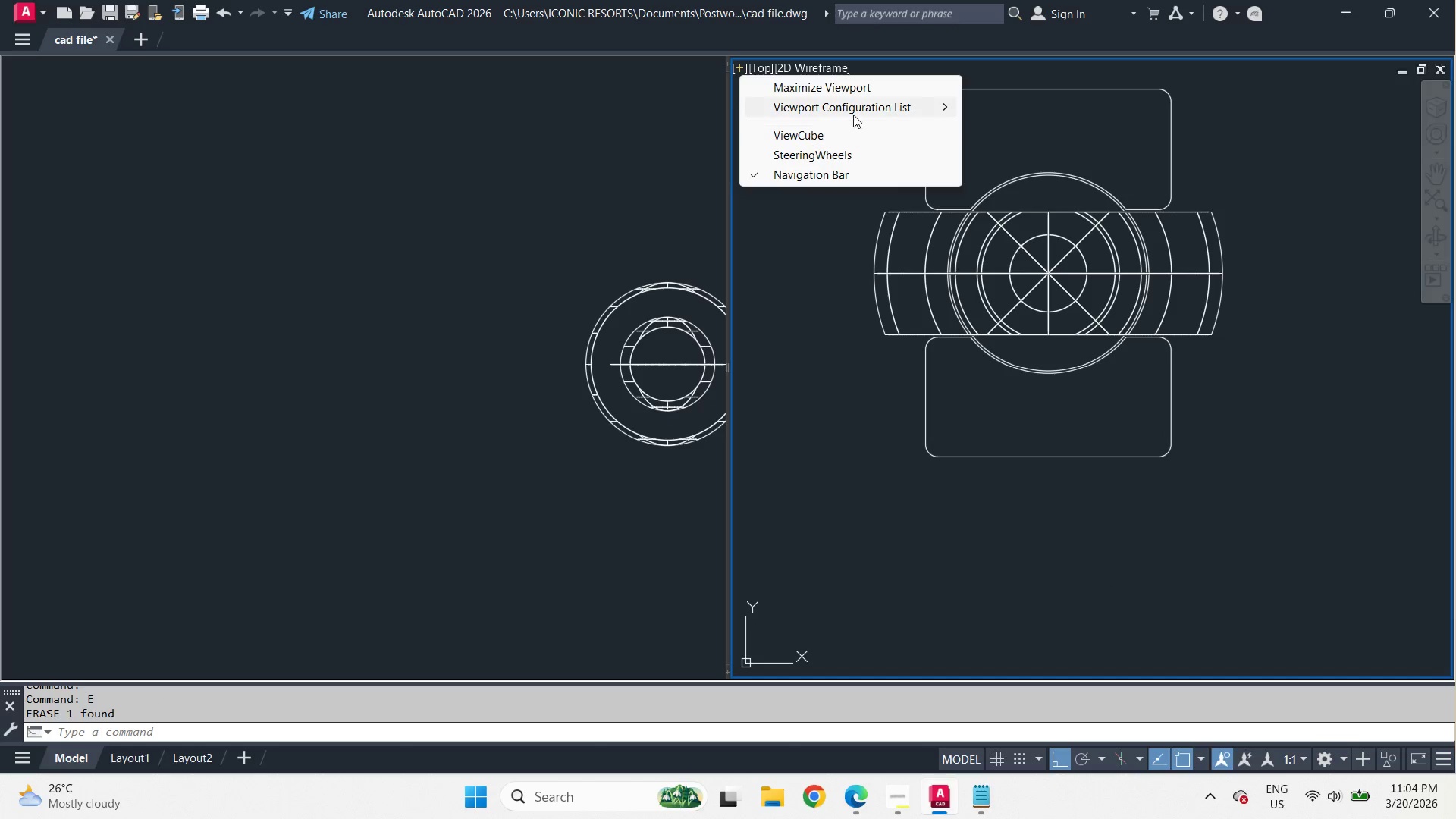 
left_click([855, 111])
 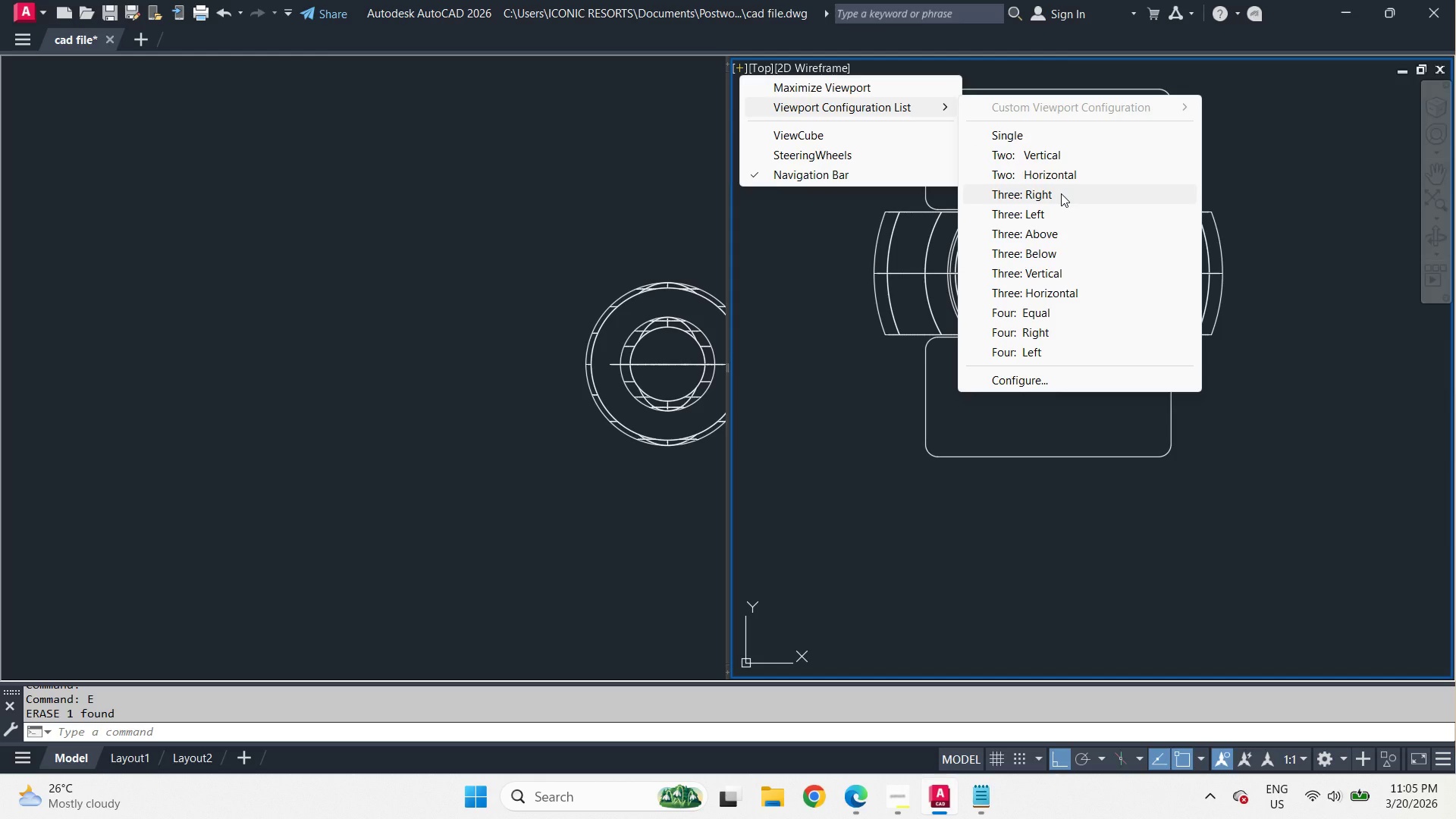 
wait(6.84)
 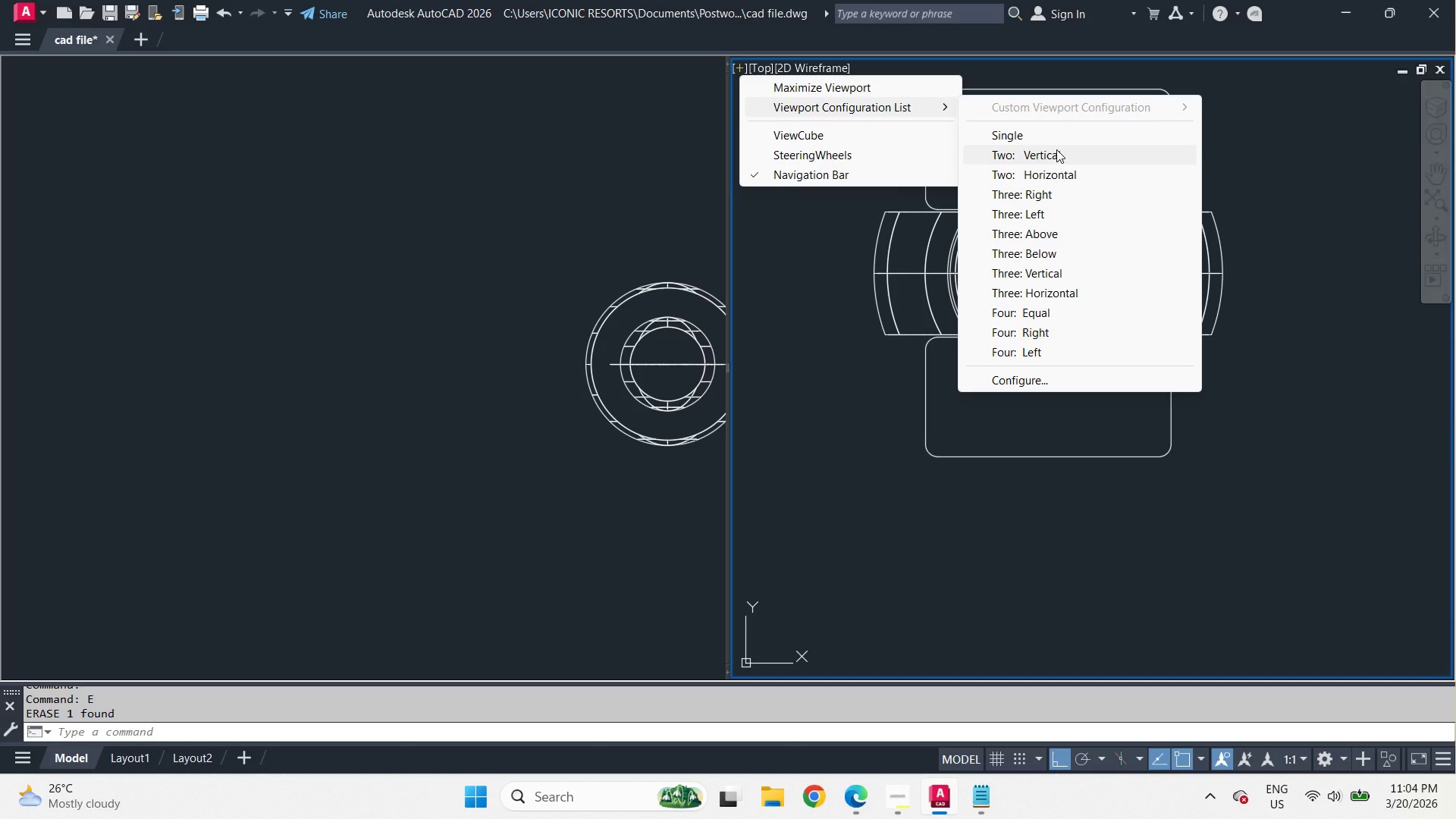 
left_click([1058, 210])
 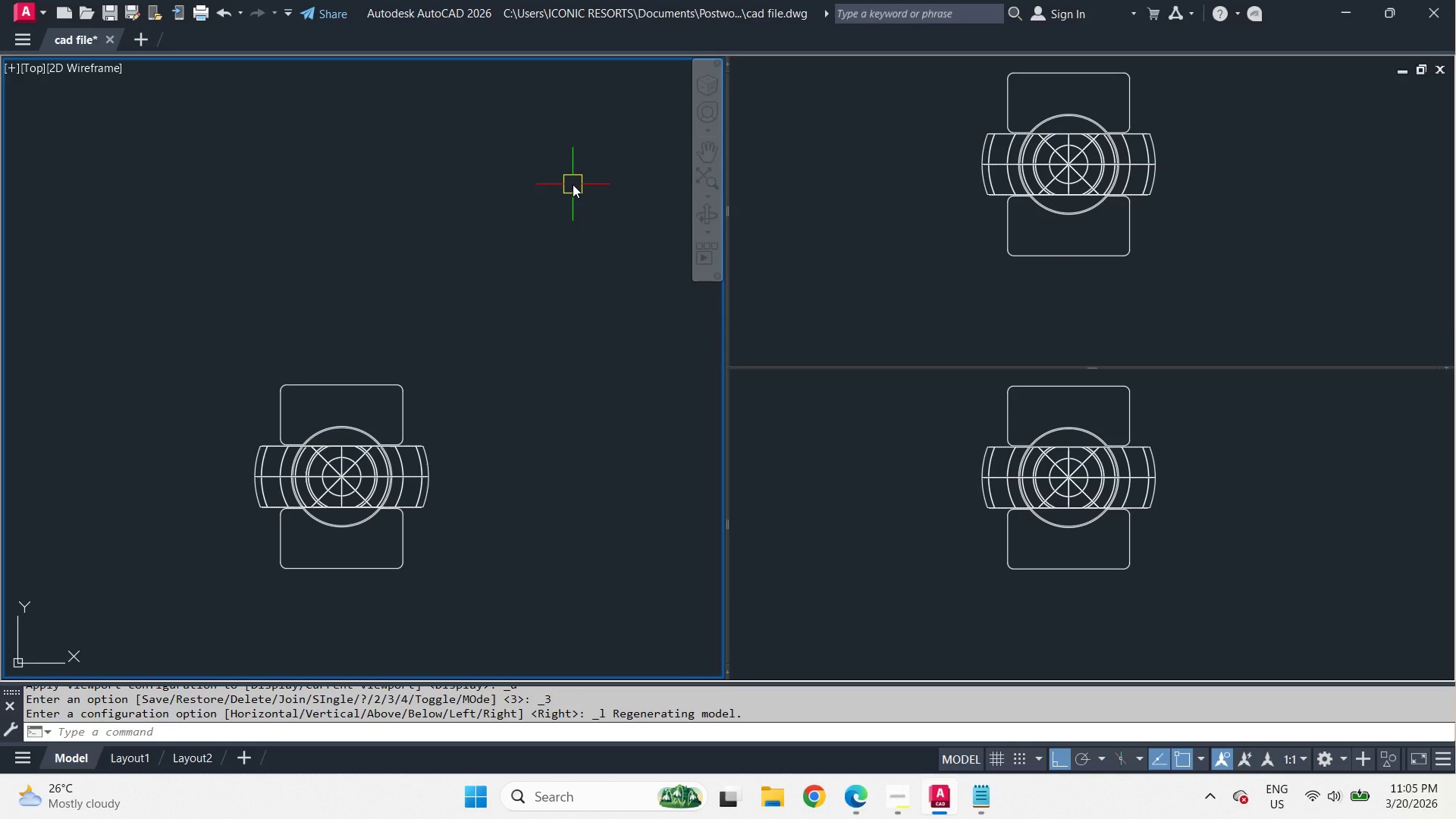 
double_click([381, 186])
 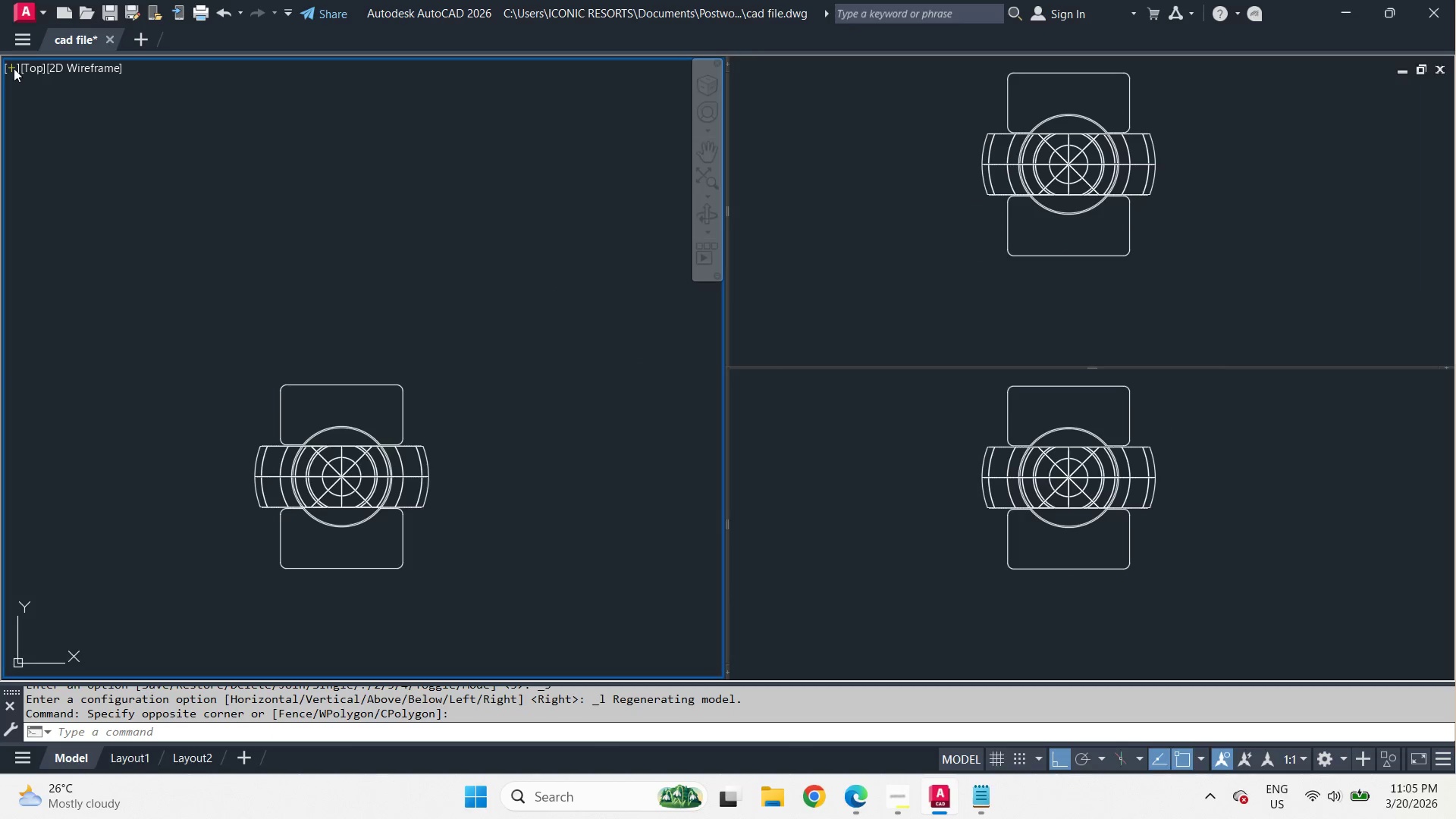 
left_click([14, 68])
 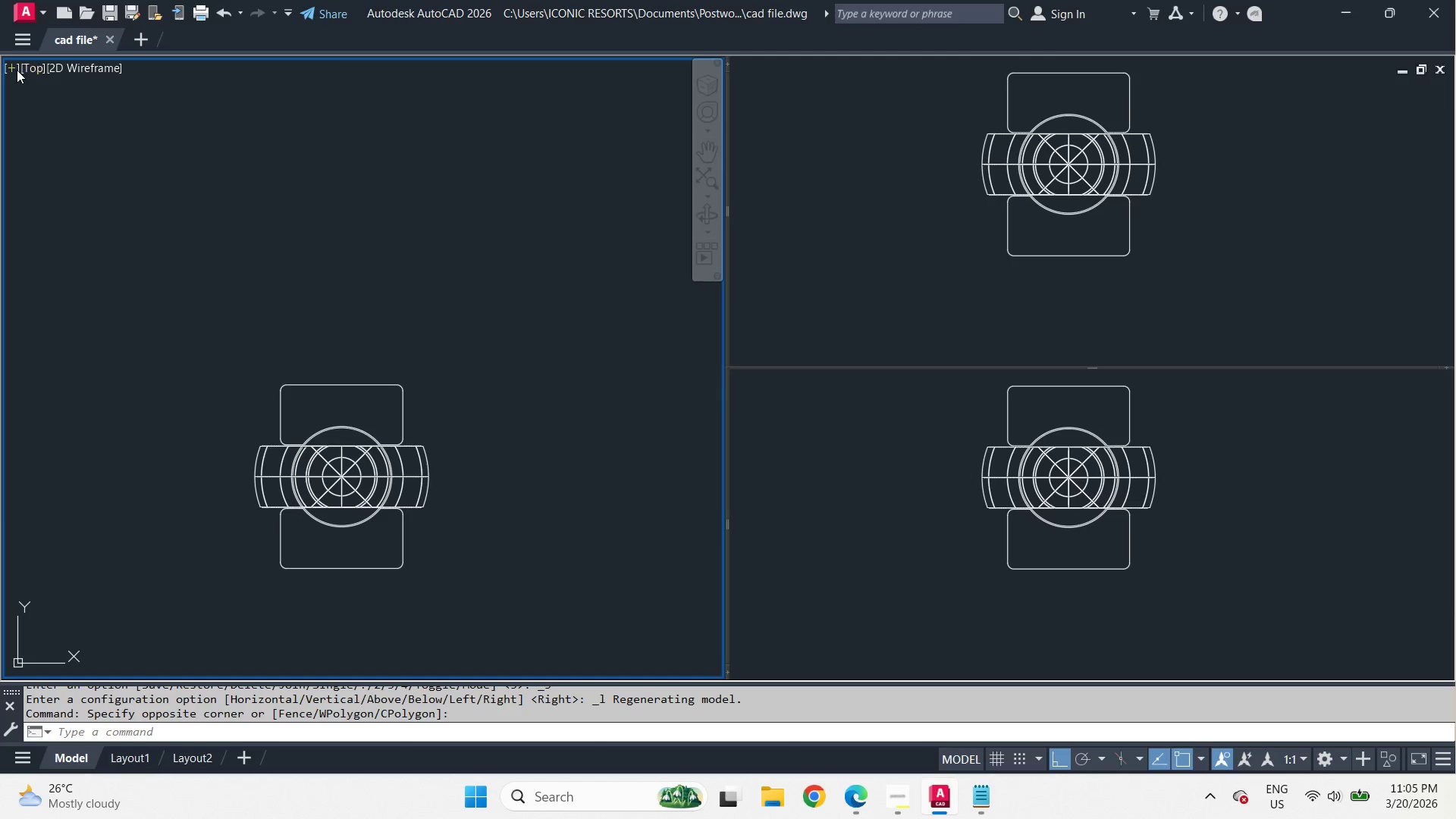 
left_click([14, 68])
 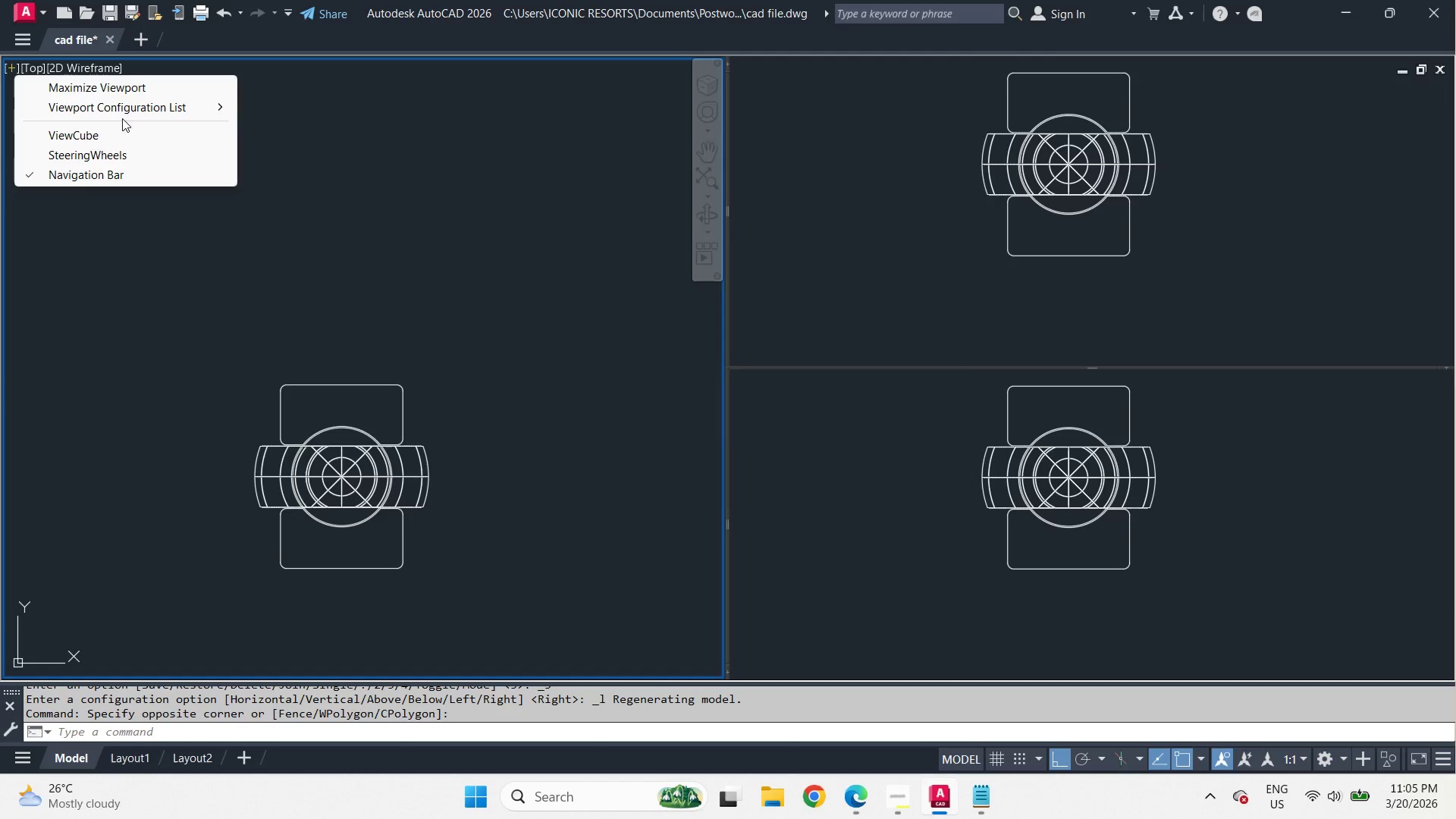 
left_click([126, 107])
 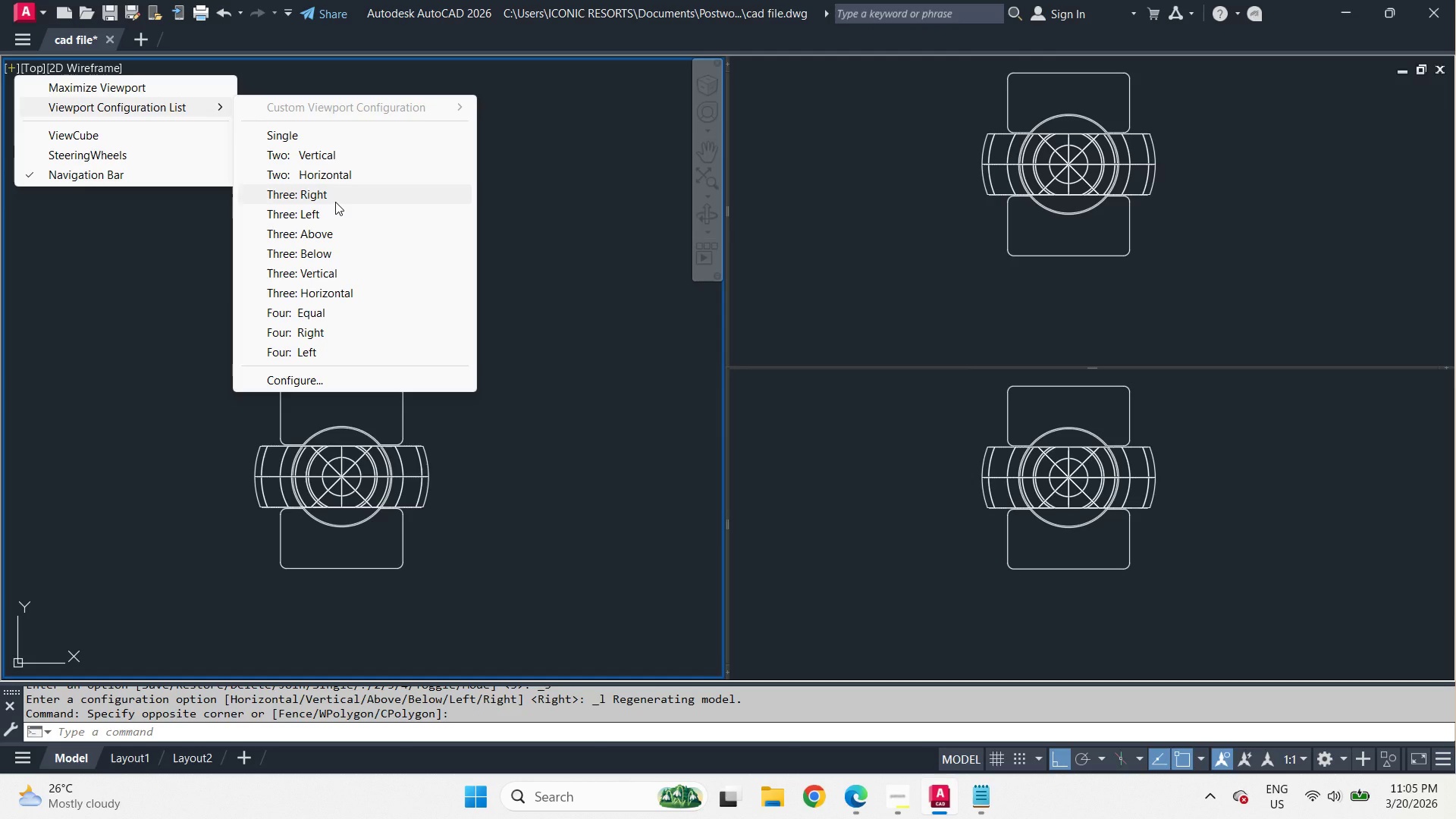 
left_click([335, 202])
 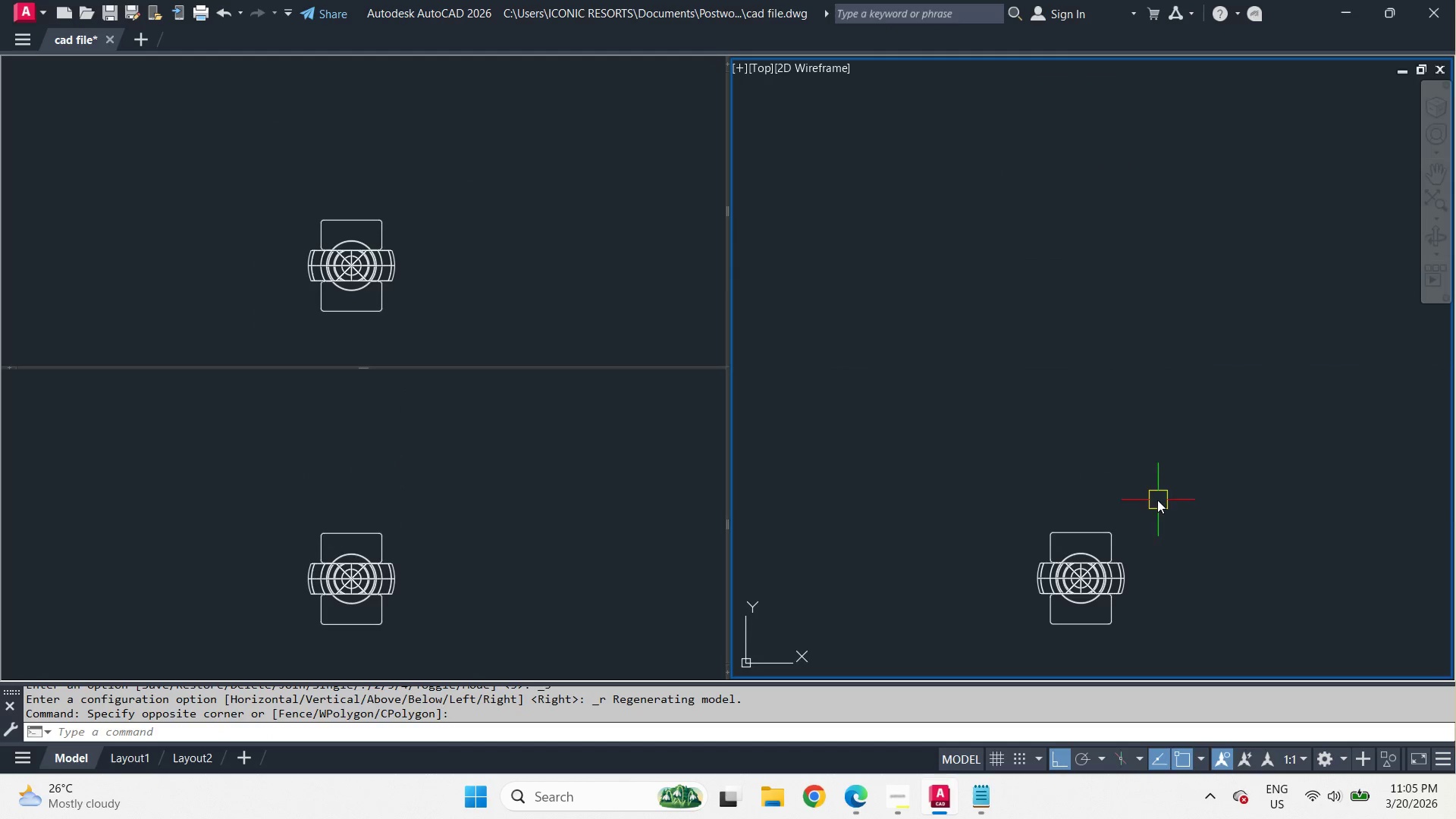 
scroll: coordinate [1103, 395], scroll_direction: up, amount: 3.0
 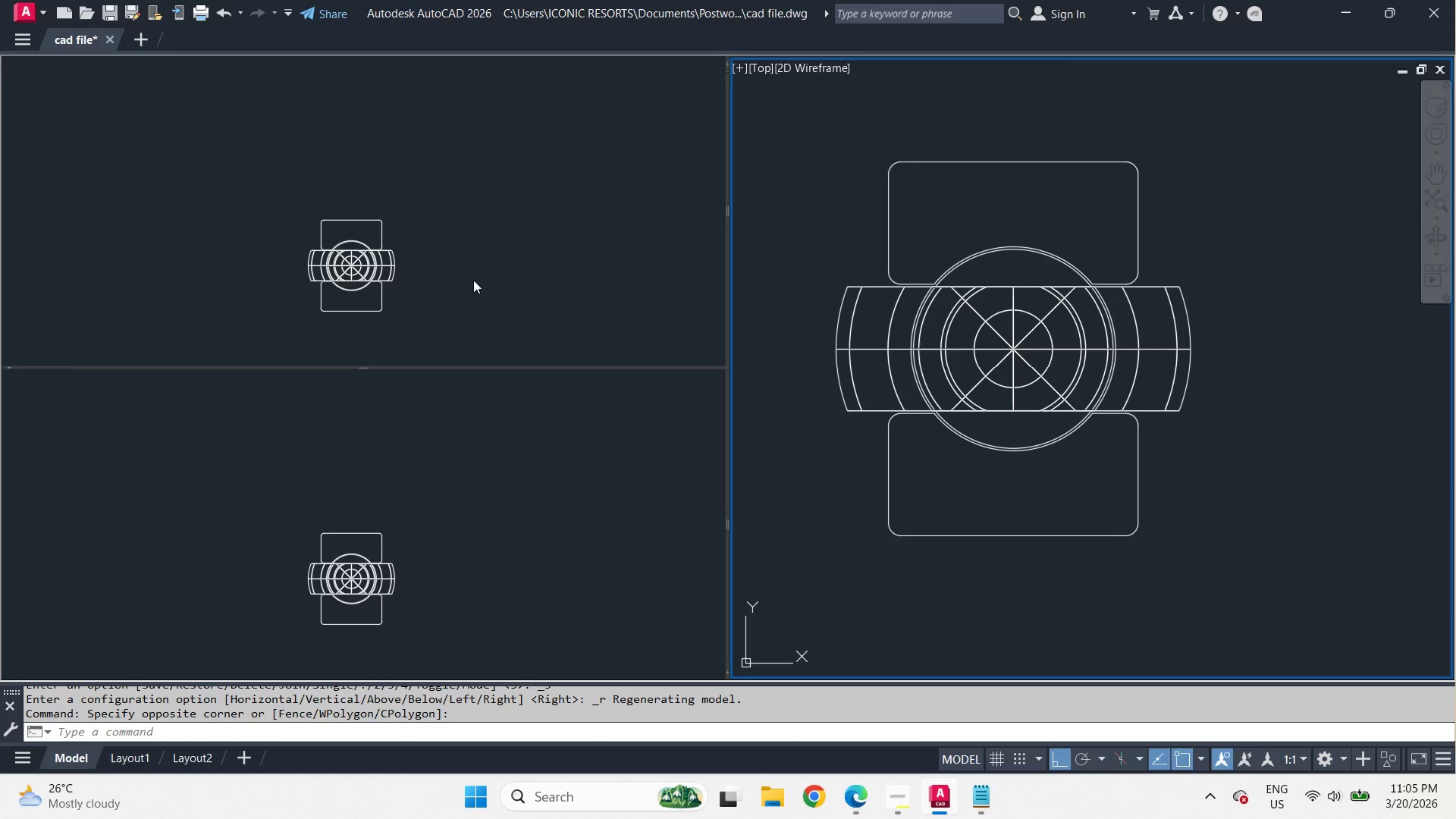 
left_click([464, 521])
 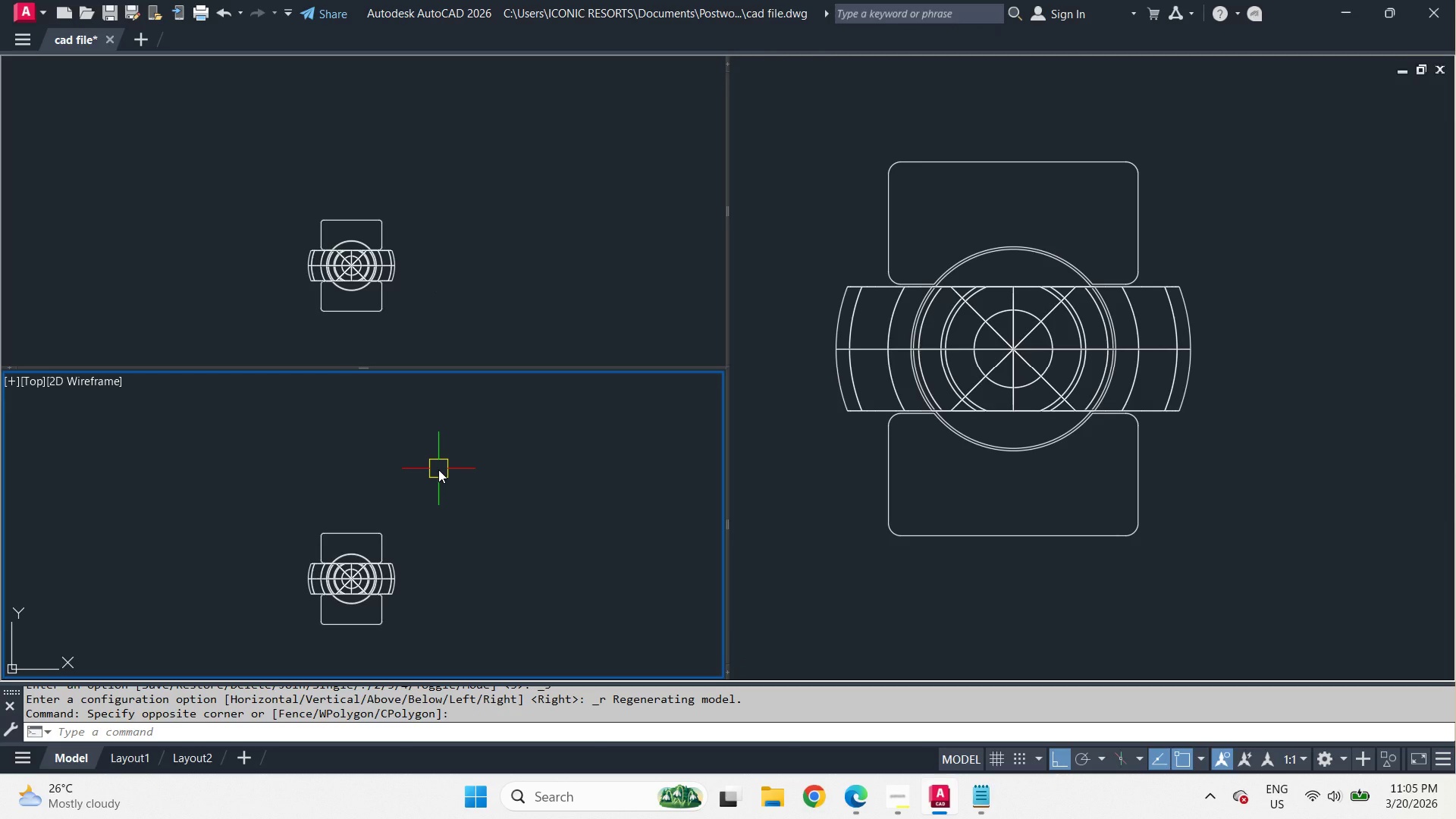 
left_click([475, 231])
 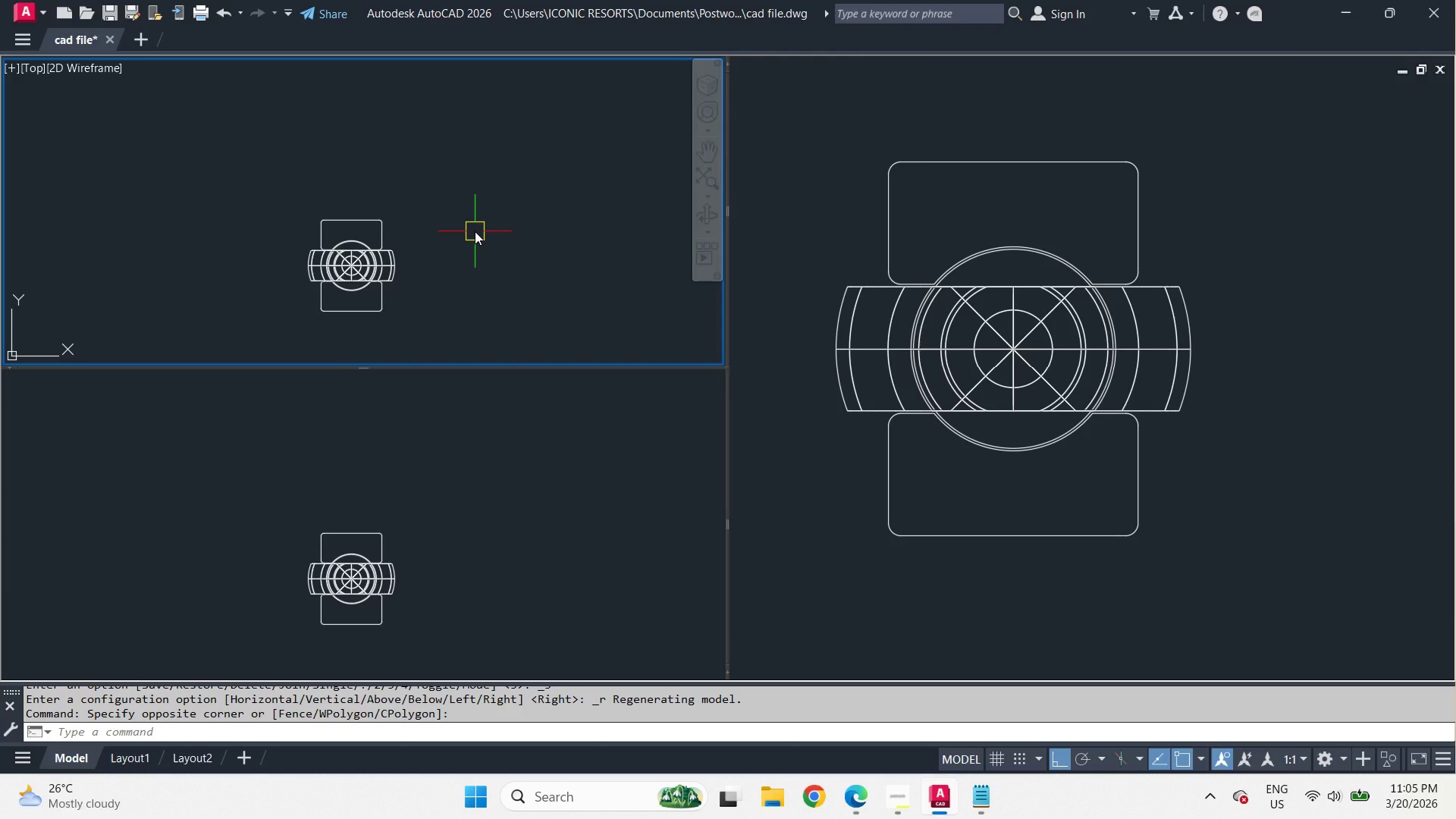 
type(-v fr )
 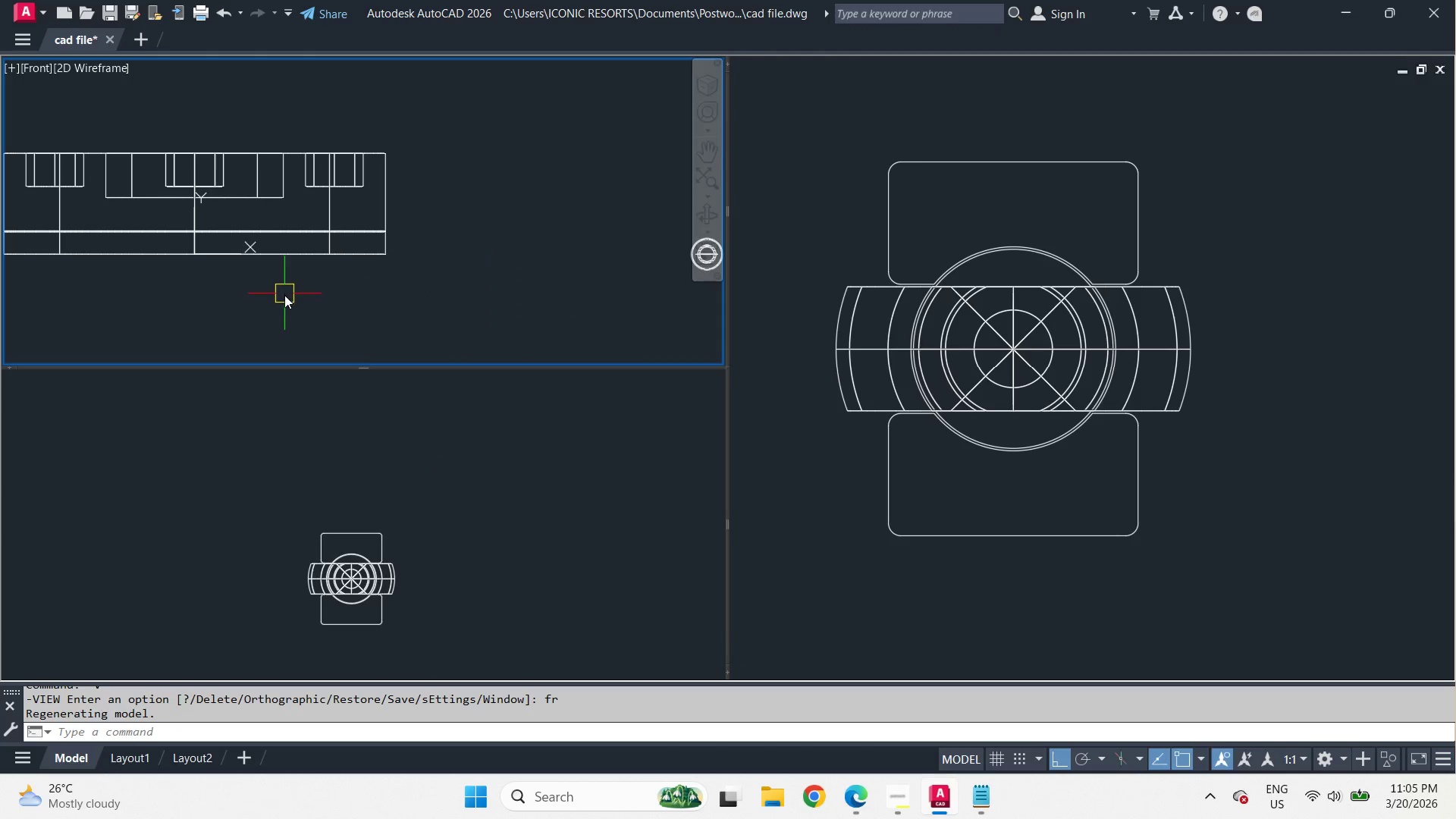 
scroll: coordinate [464, 255], scroll_direction: none, amount: 0.0
 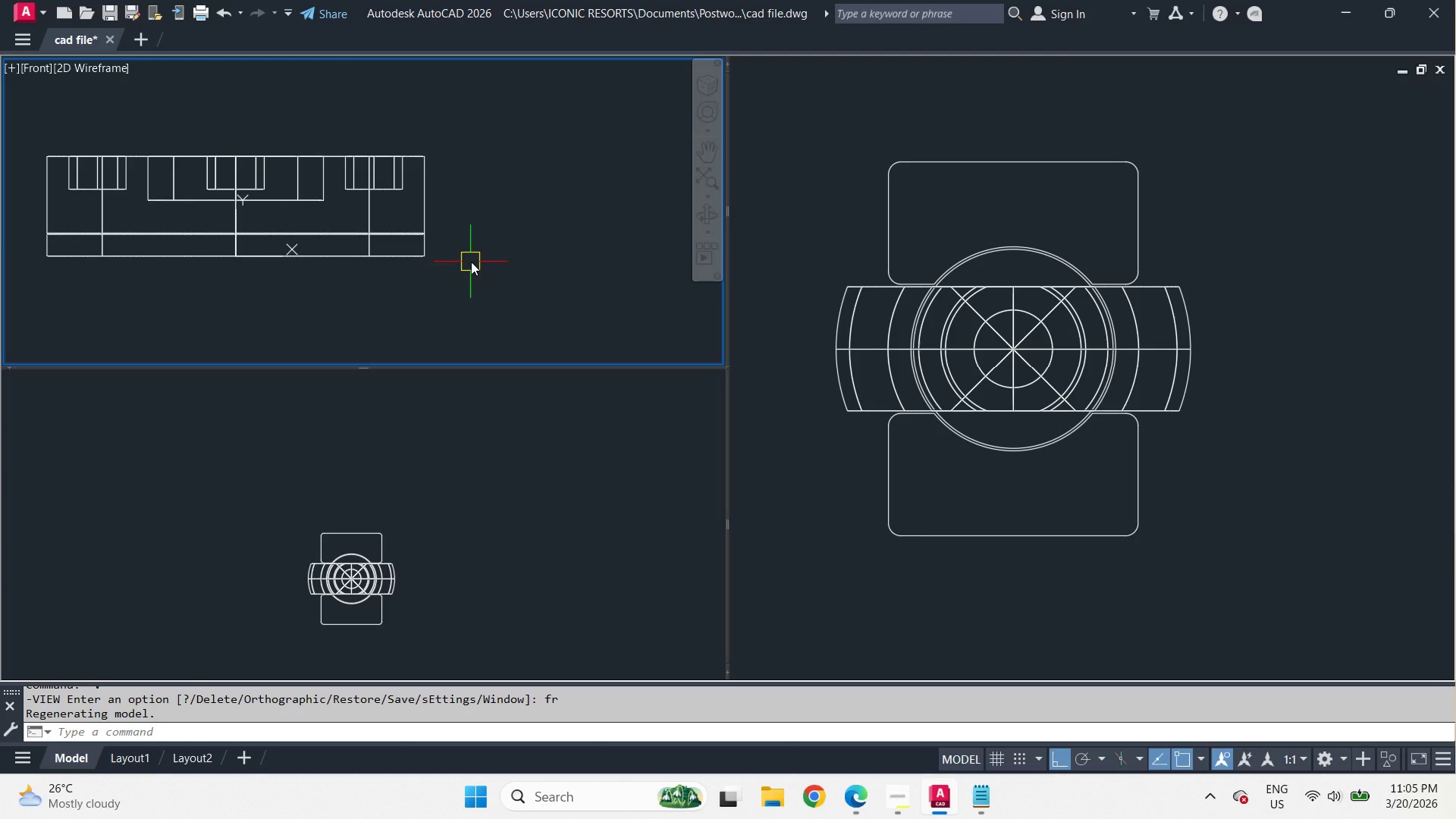 
scroll: coordinate [471, 262], scroll_direction: down, amount: 1.0
 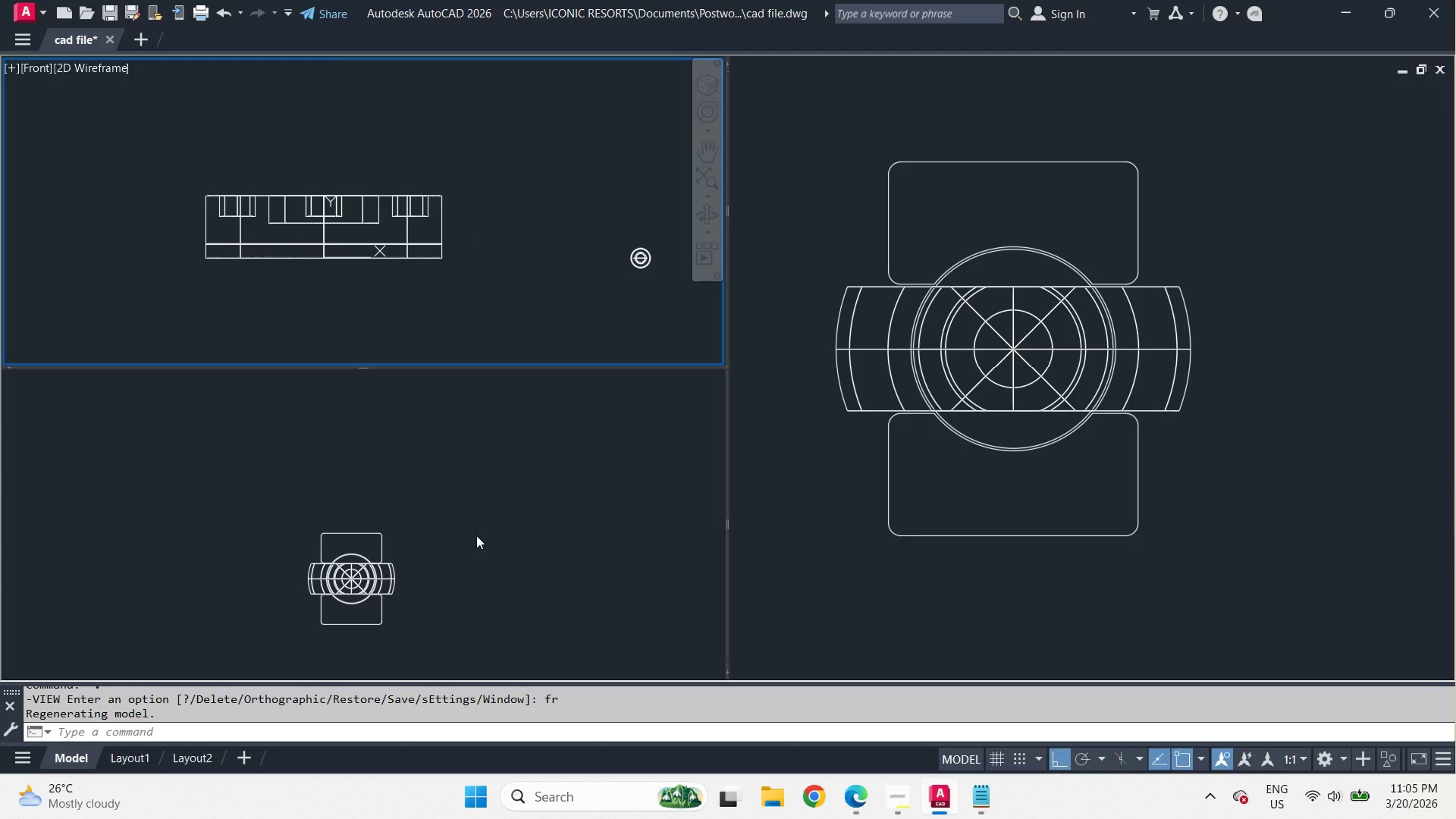 
left_click([476, 535])
 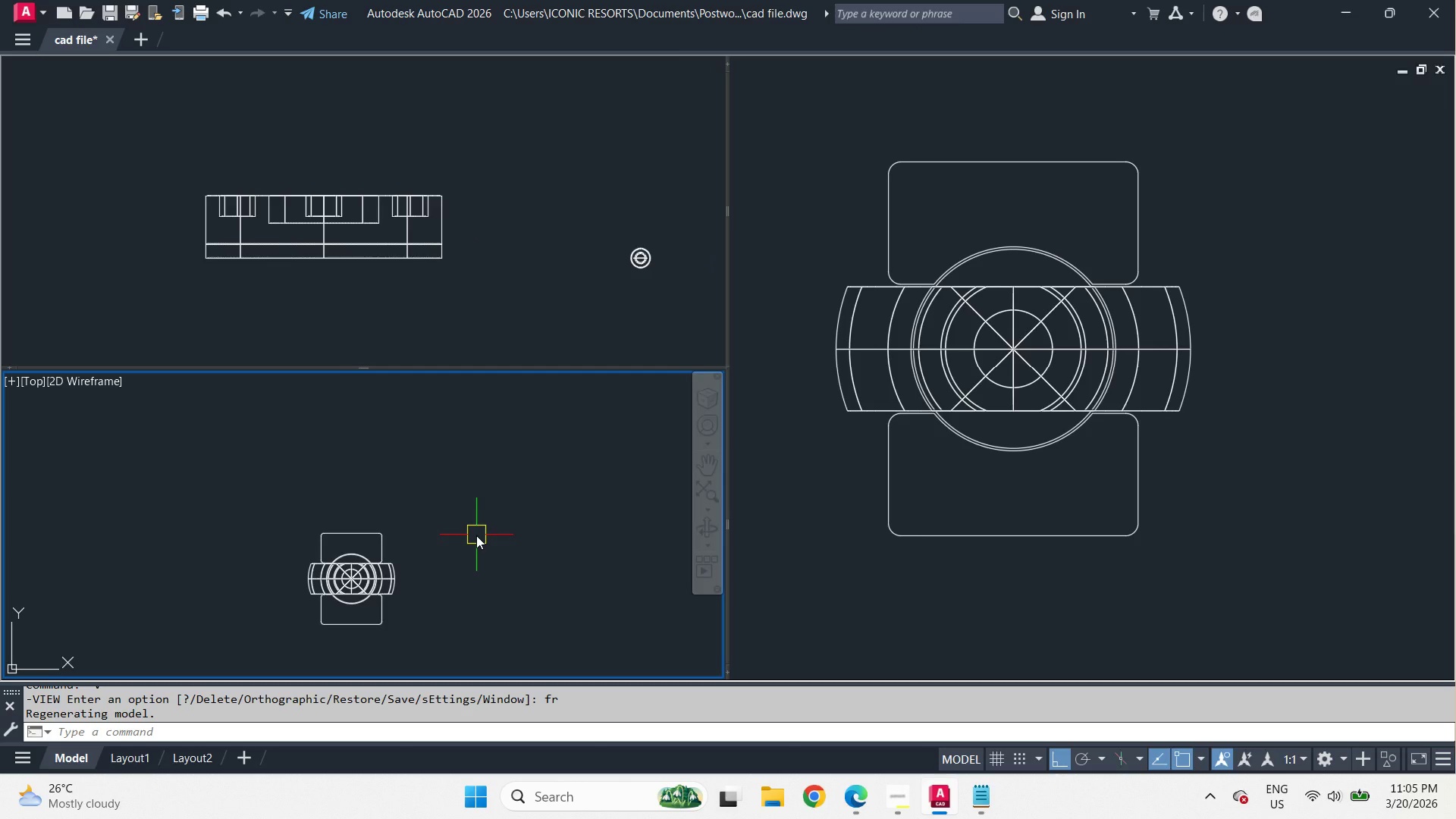 
type(-v sw )
 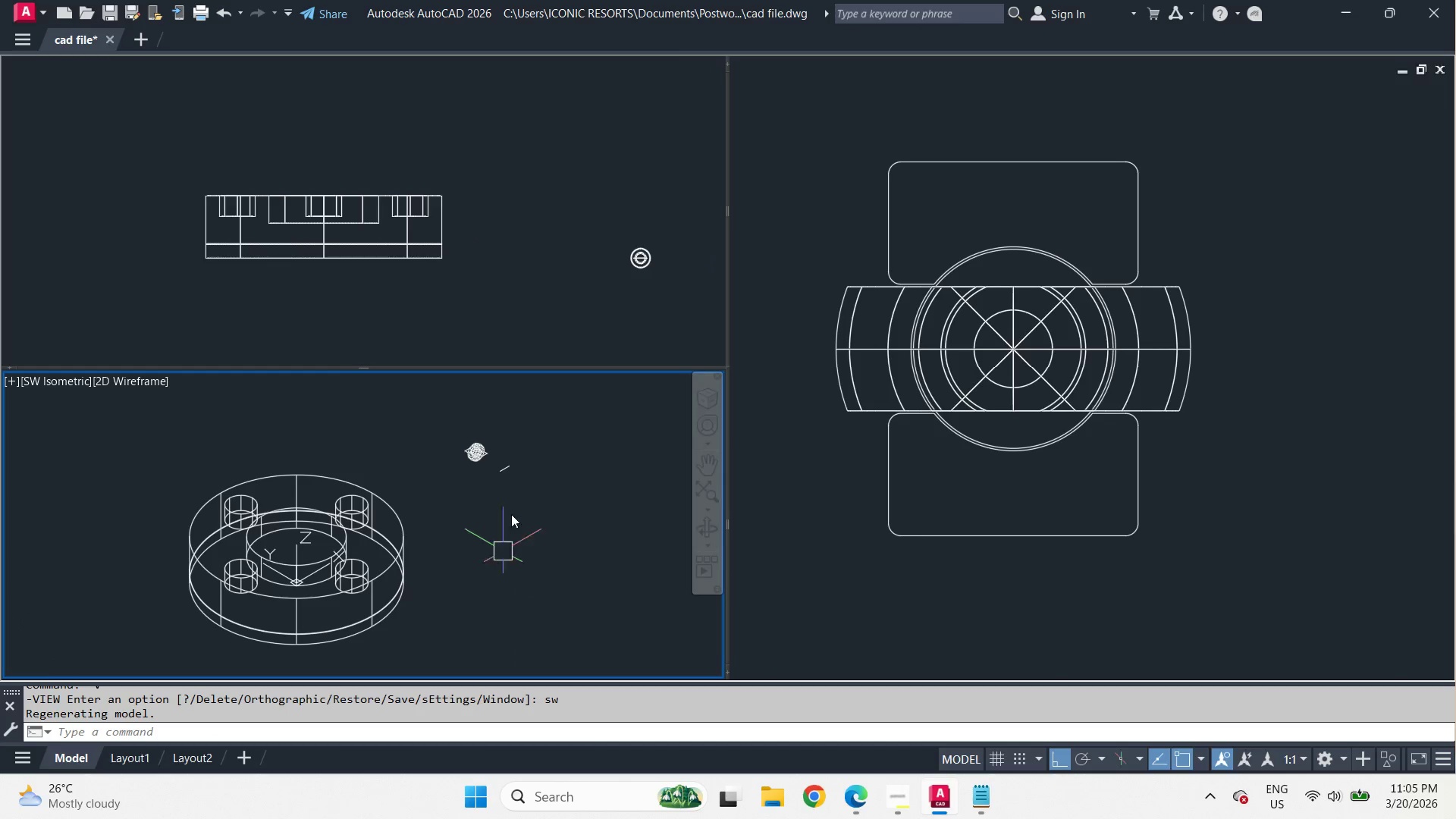 
scroll: coordinate [504, 473], scroll_direction: up, amount: 4.0
 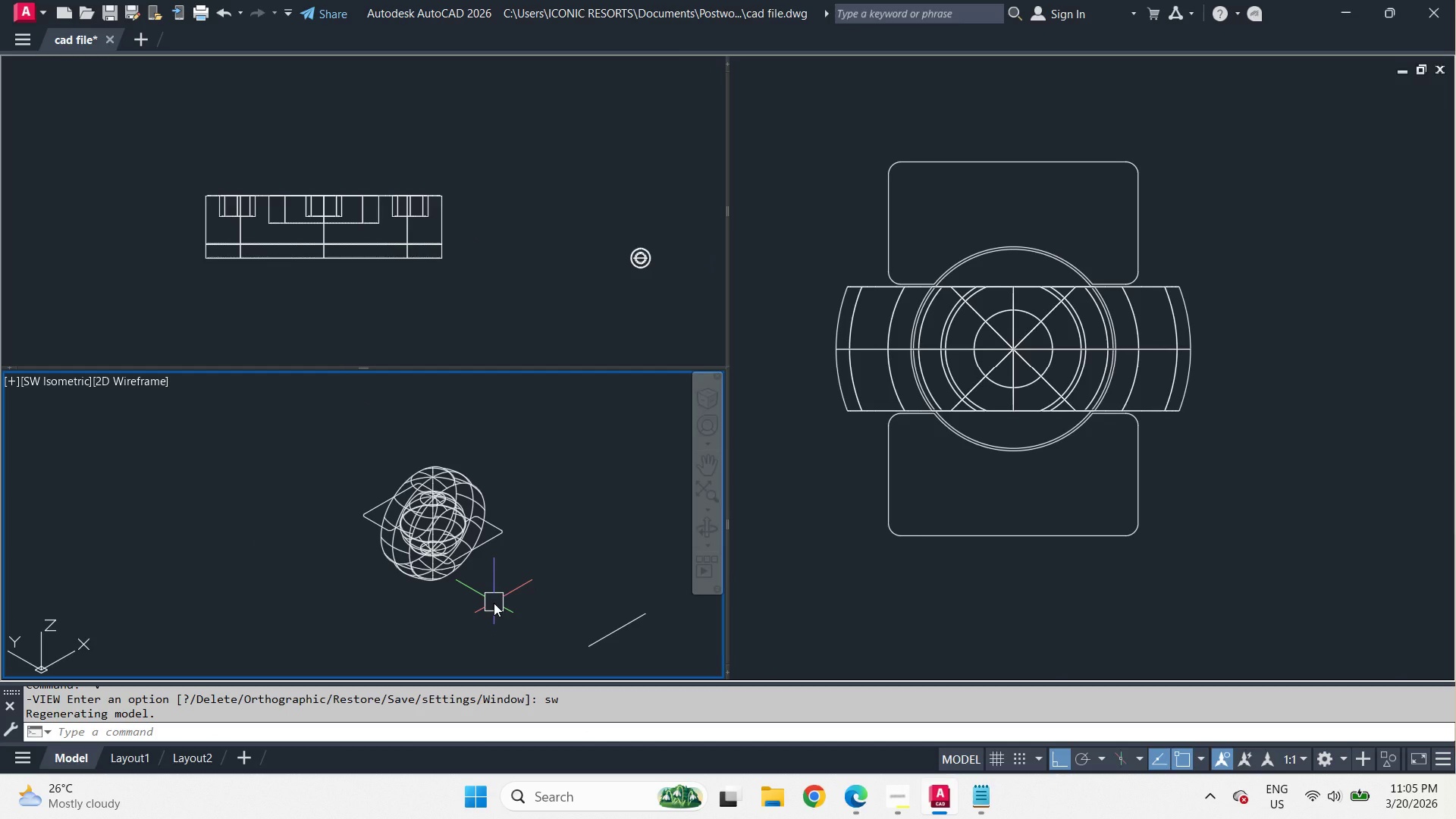 
type(vs c )
 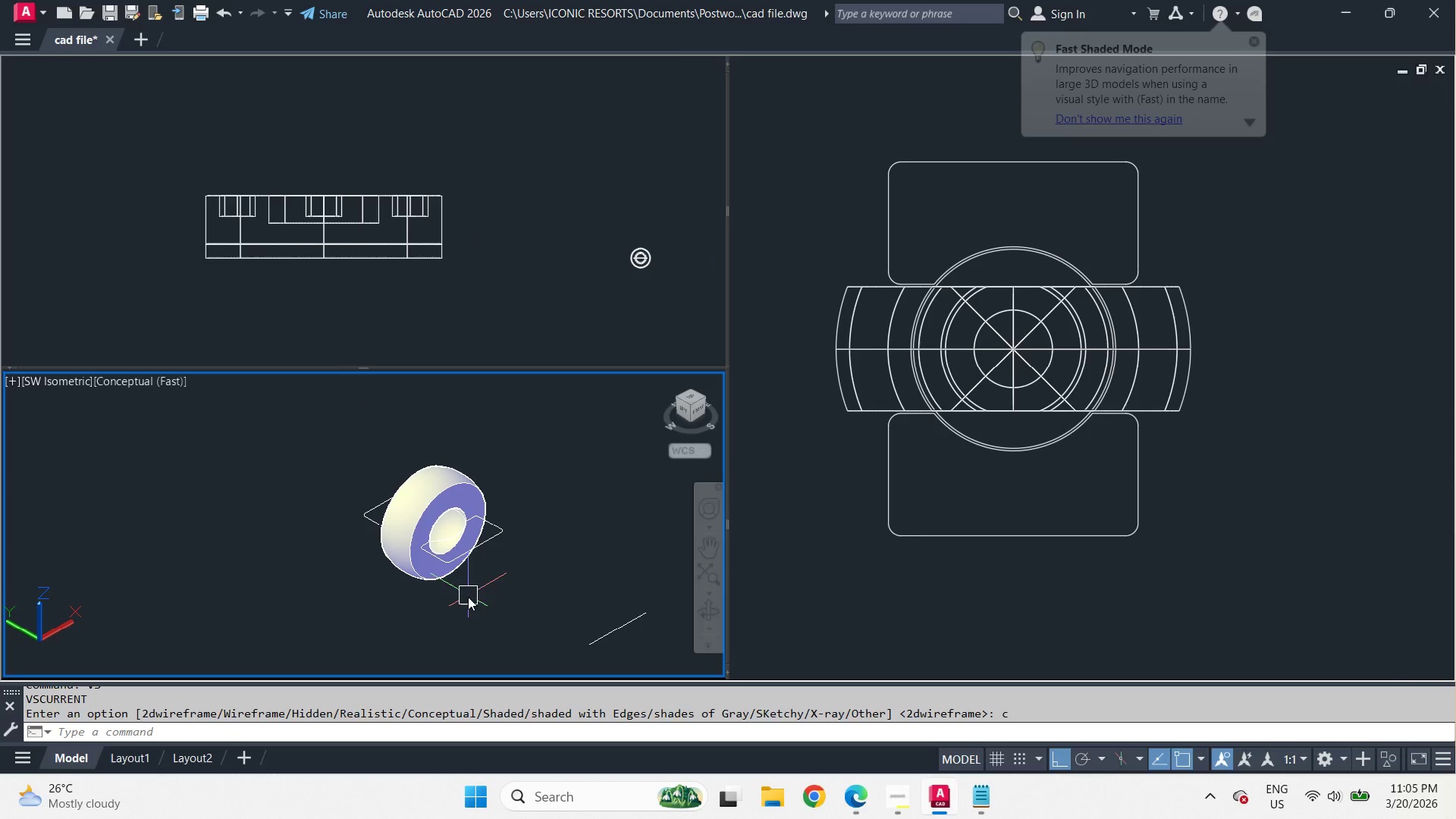 
hold_key(key=ShiftLeft, duration=4.23)
 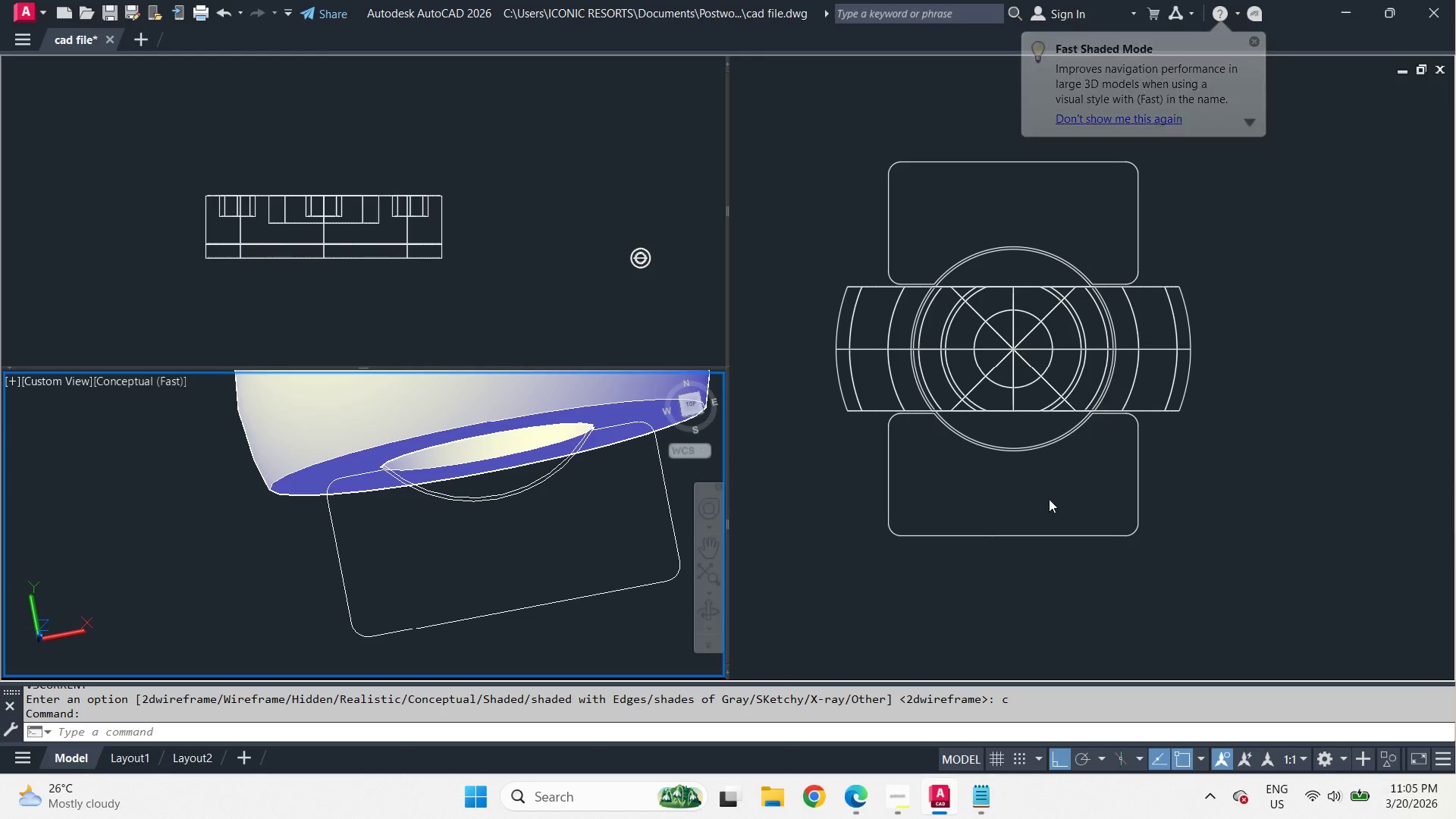 
scroll: coordinate [438, 570], scroll_direction: up, amount: 4.0
 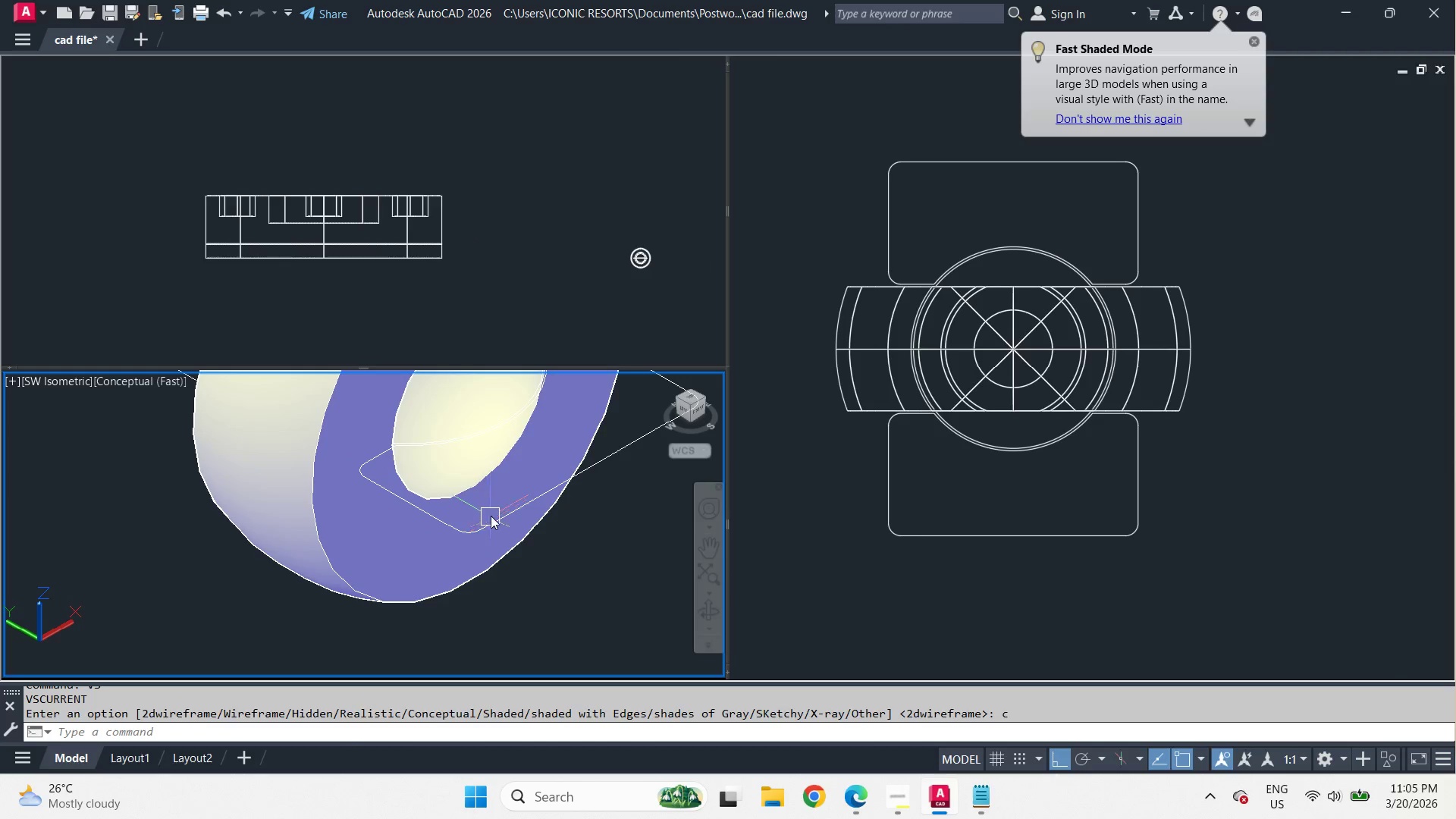 
left_click([1059, 495])
 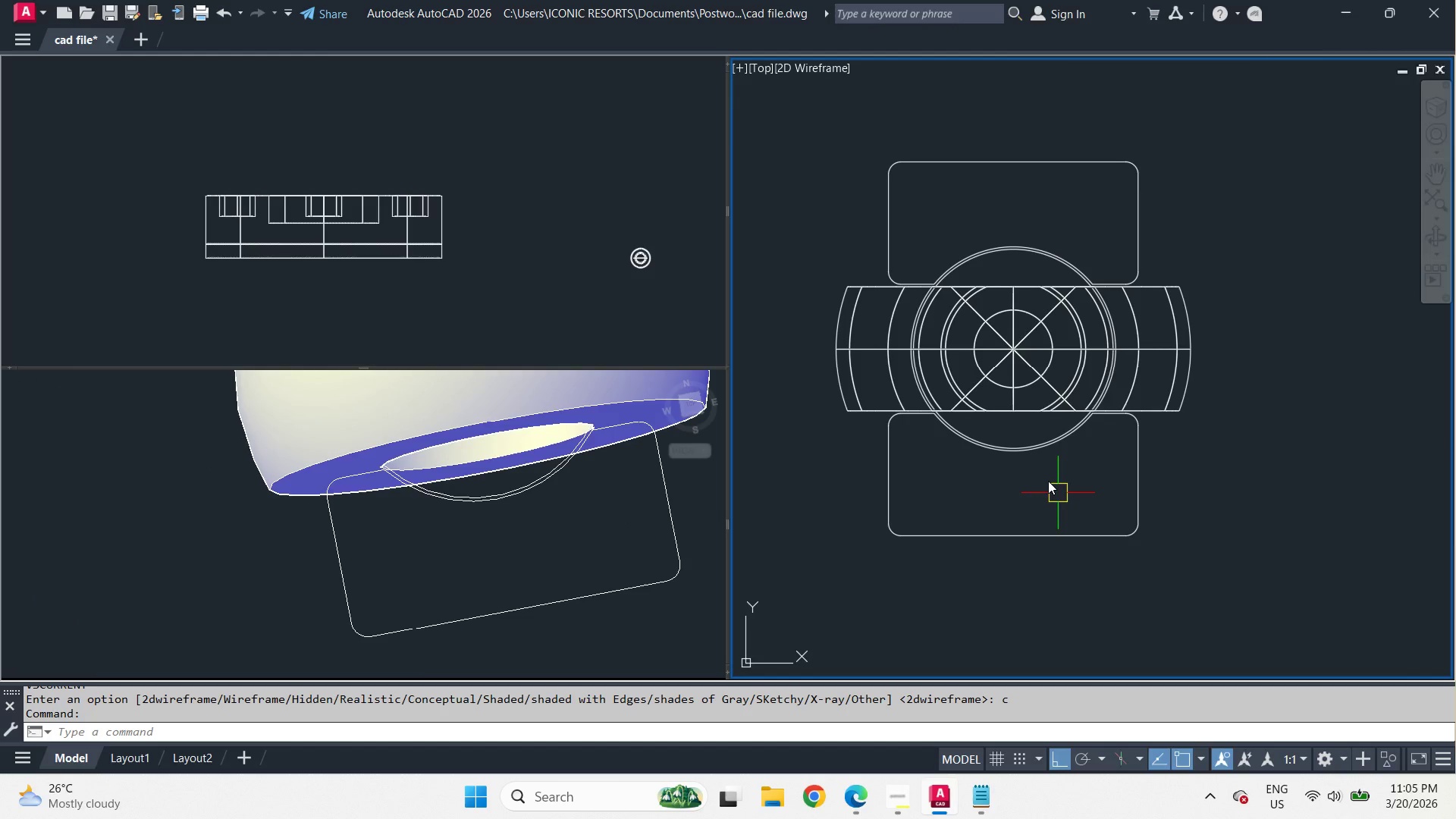 
scroll: coordinate [1043, 475], scroll_direction: down, amount: 2.0
 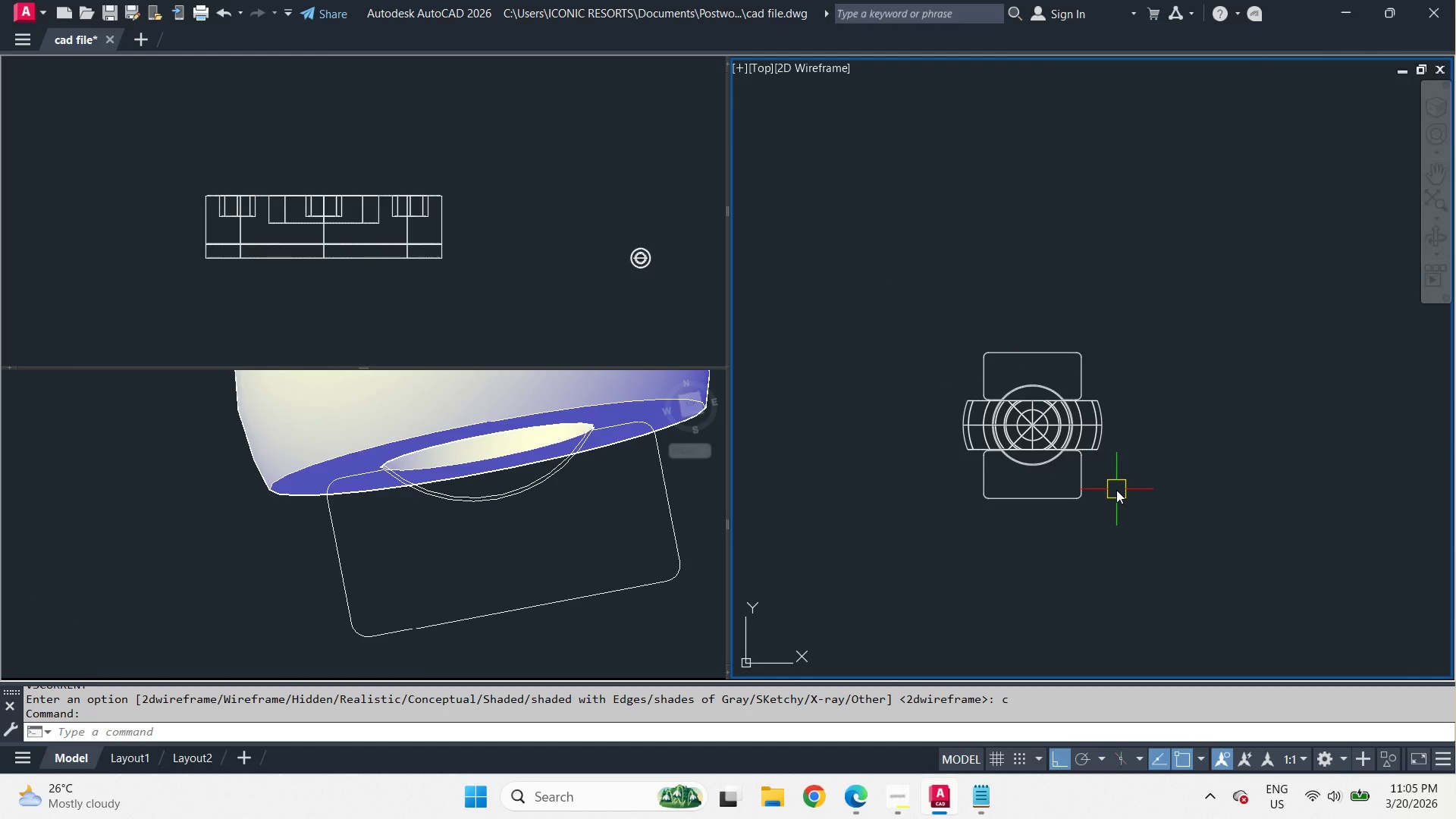 
scroll: coordinate [1116, 490], scroll_direction: up, amount: 1.0
 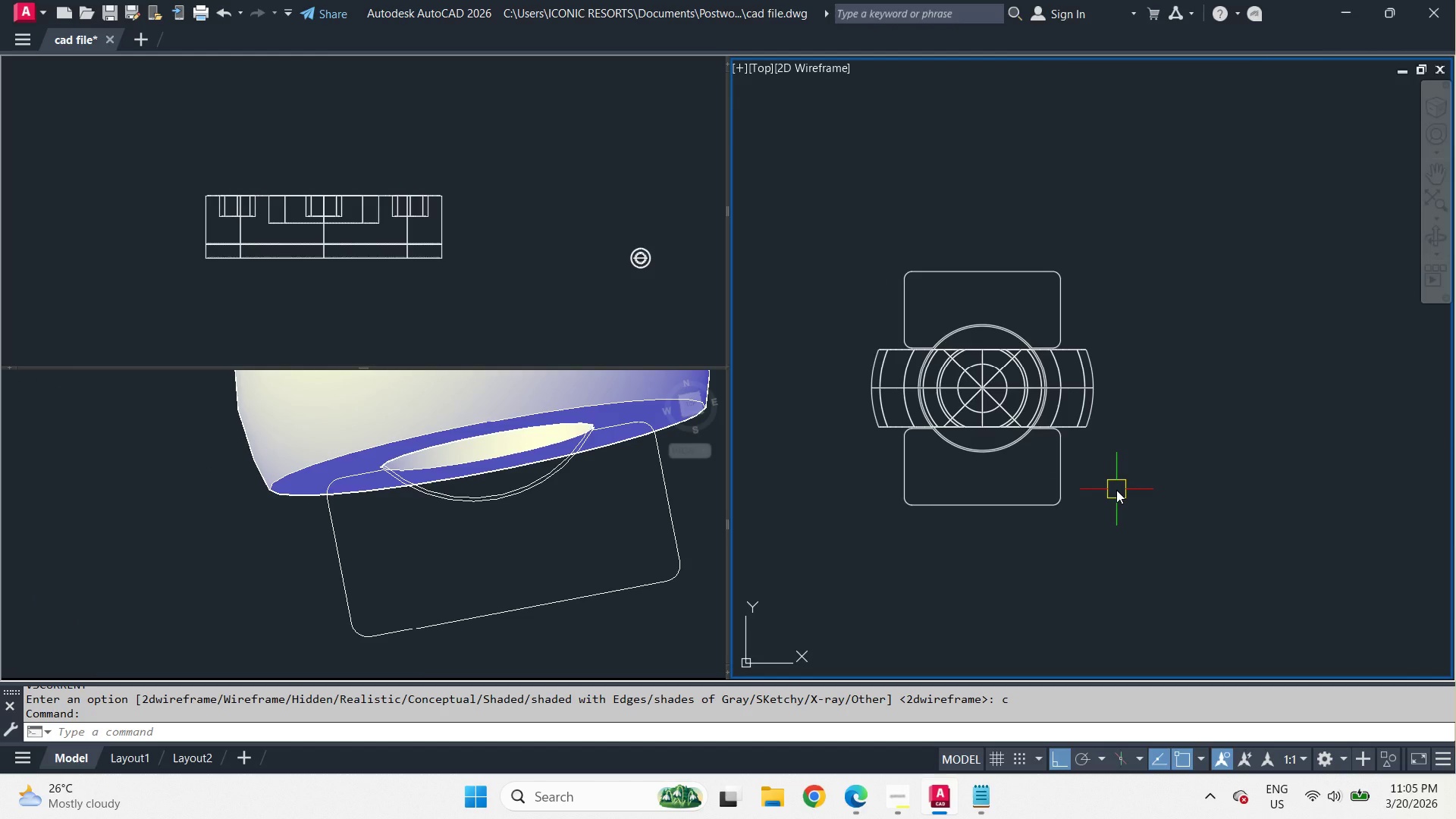 
wait(5.28)
 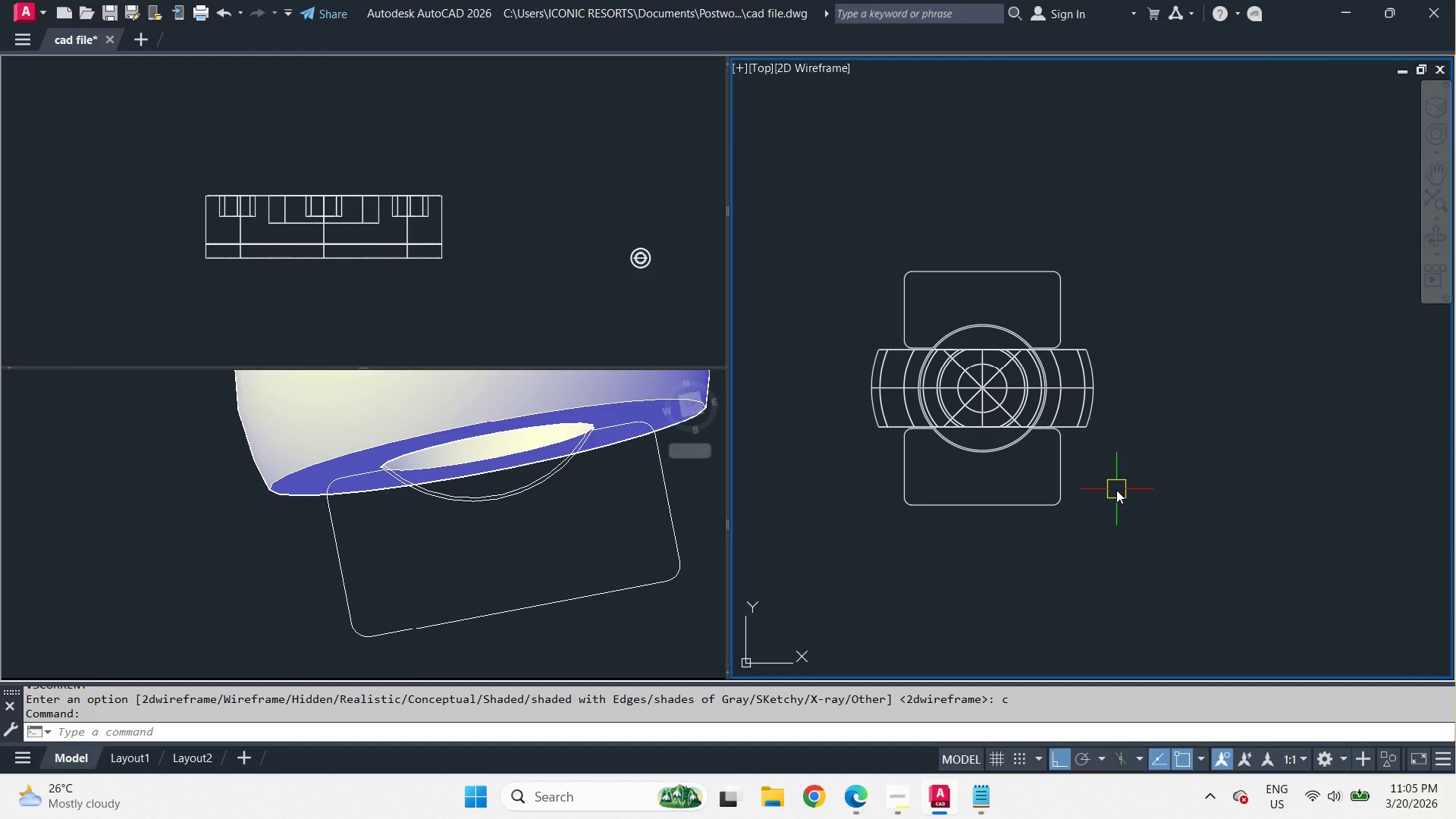 
scroll: coordinate [943, 458], scroll_direction: up, amount: 2.0
 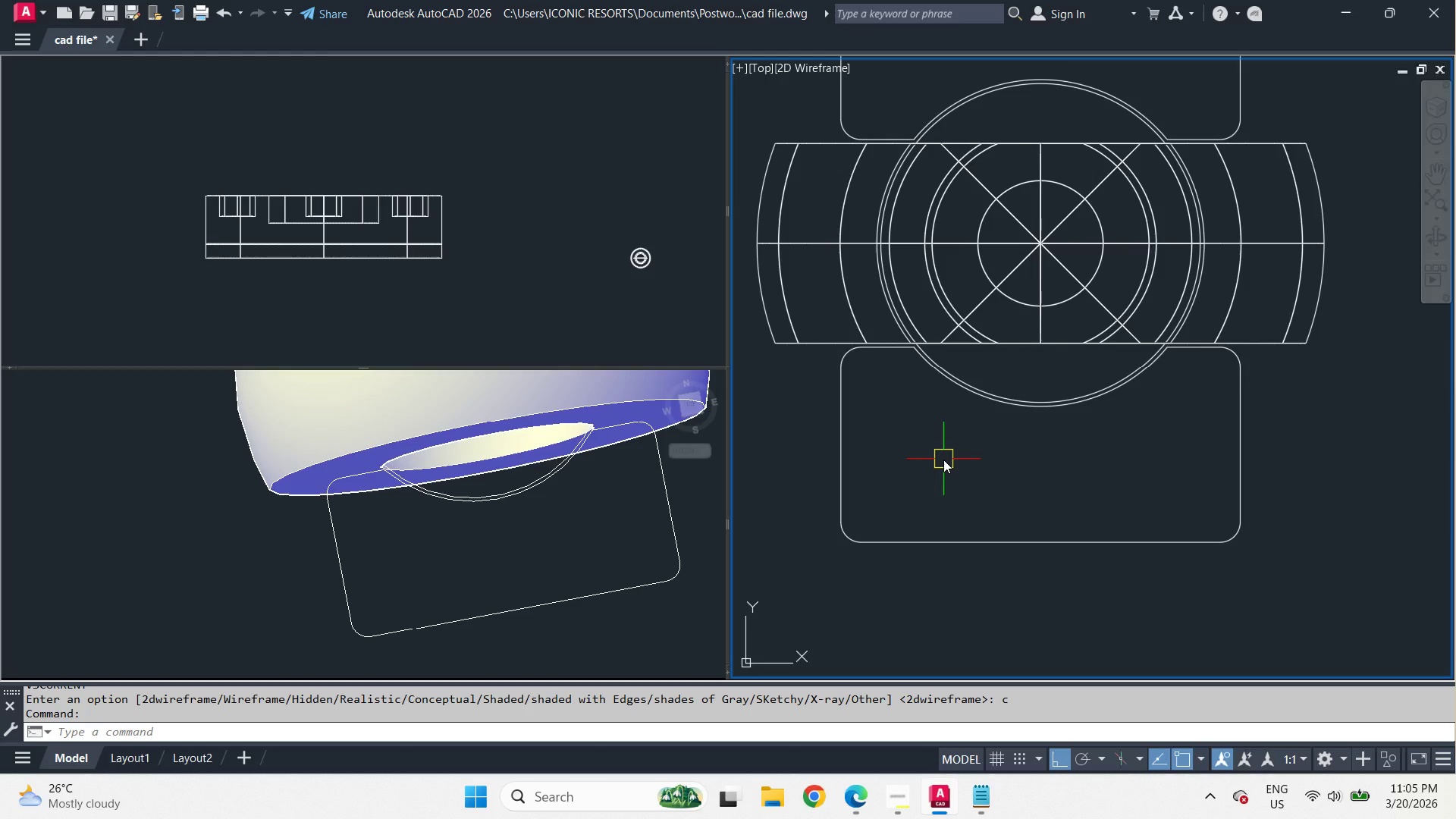 
wait(10.52)
 